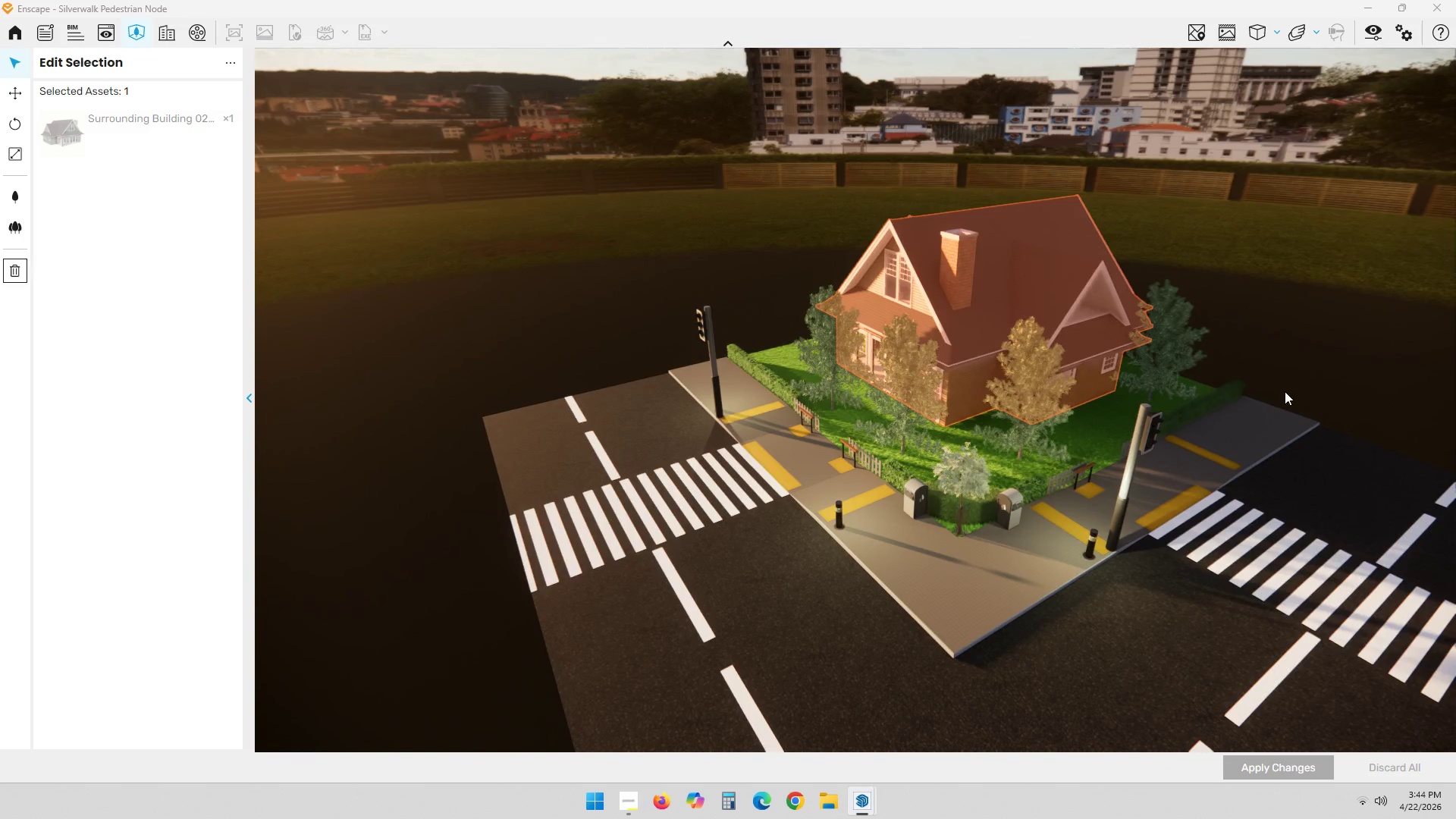 
key(Alt+Tab)
 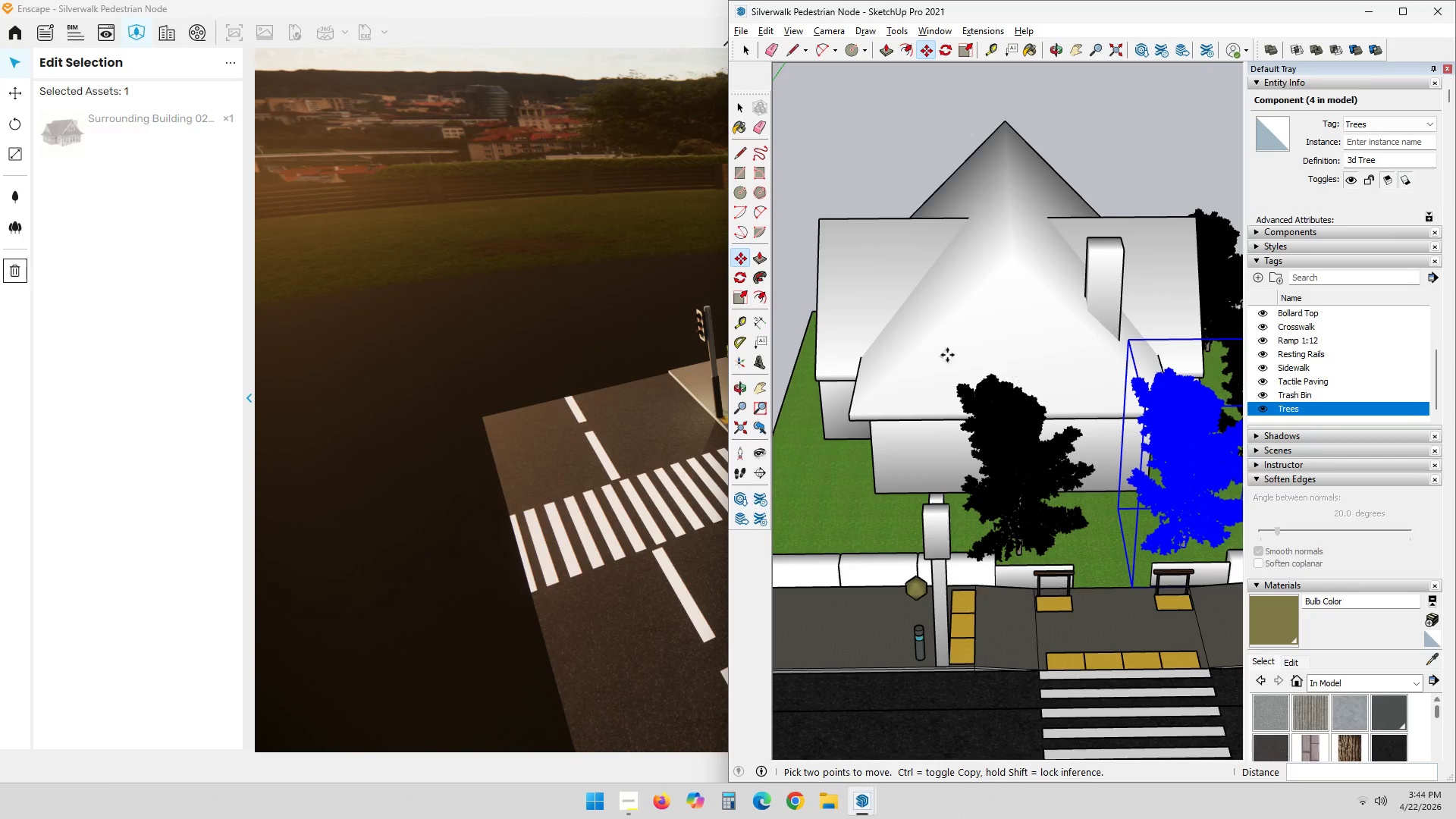 
key(Space)
 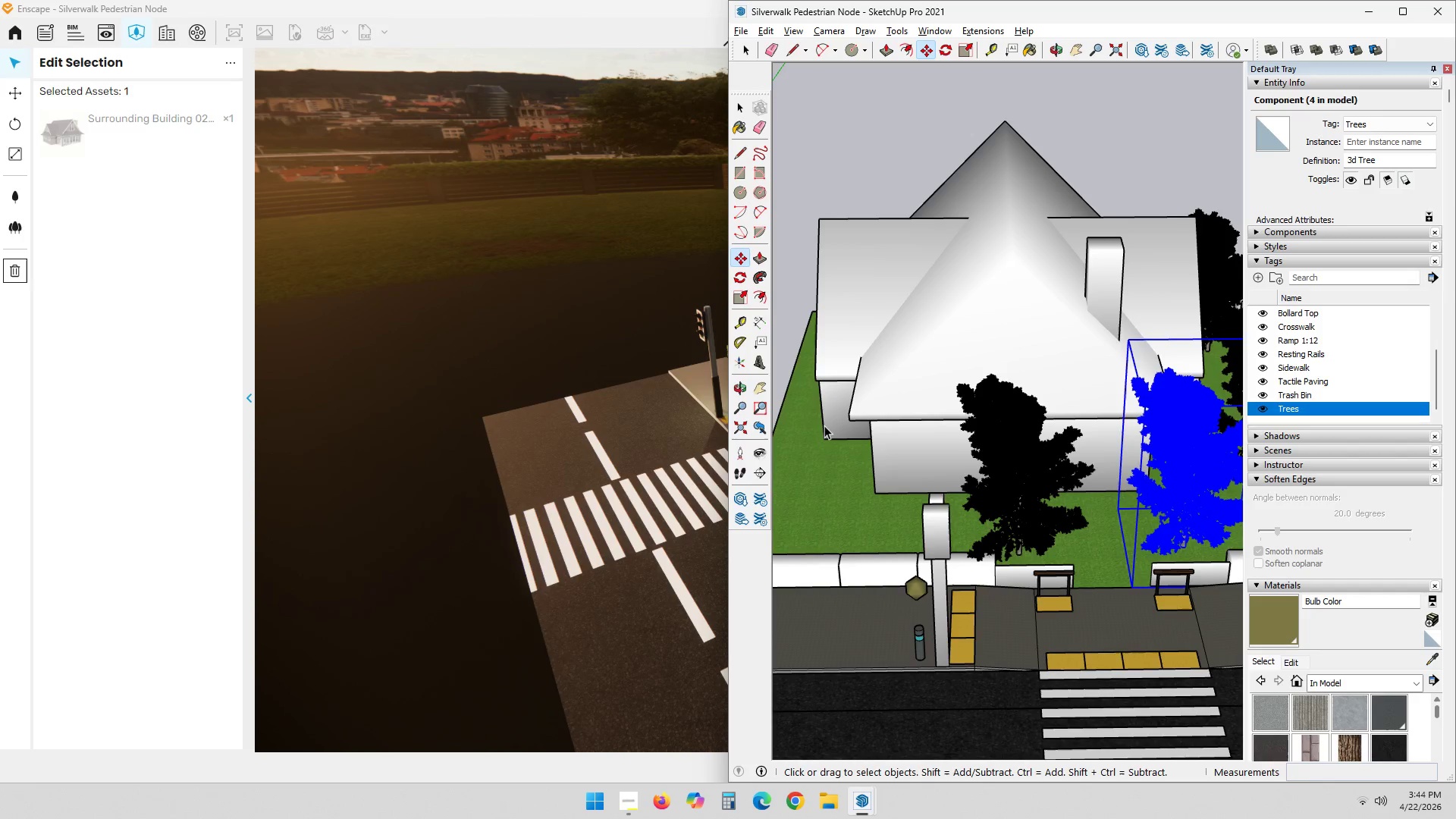 
double_click([830, 425])
 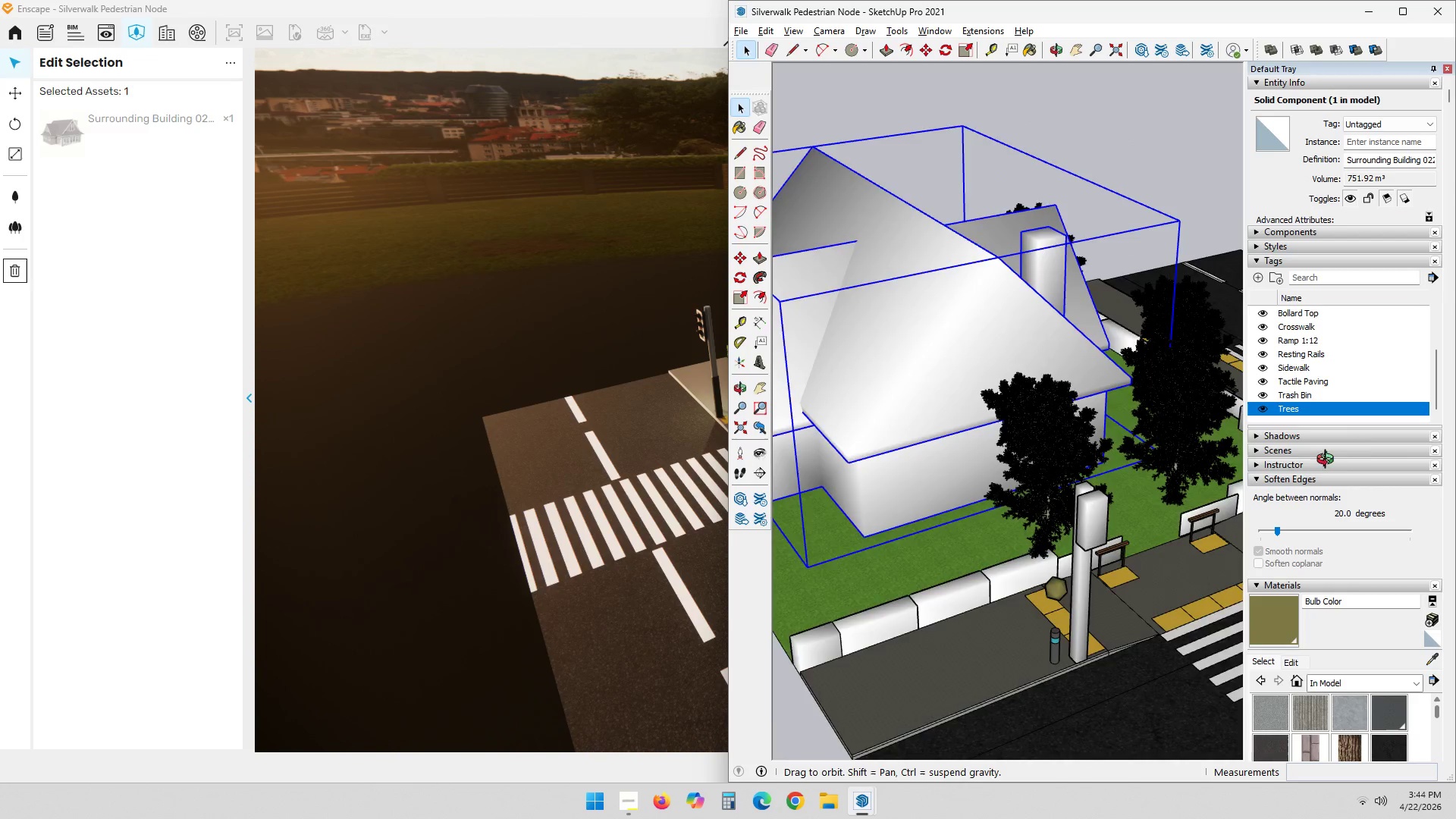 
hold_key(key=ShiftLeft, duration=0.58)
 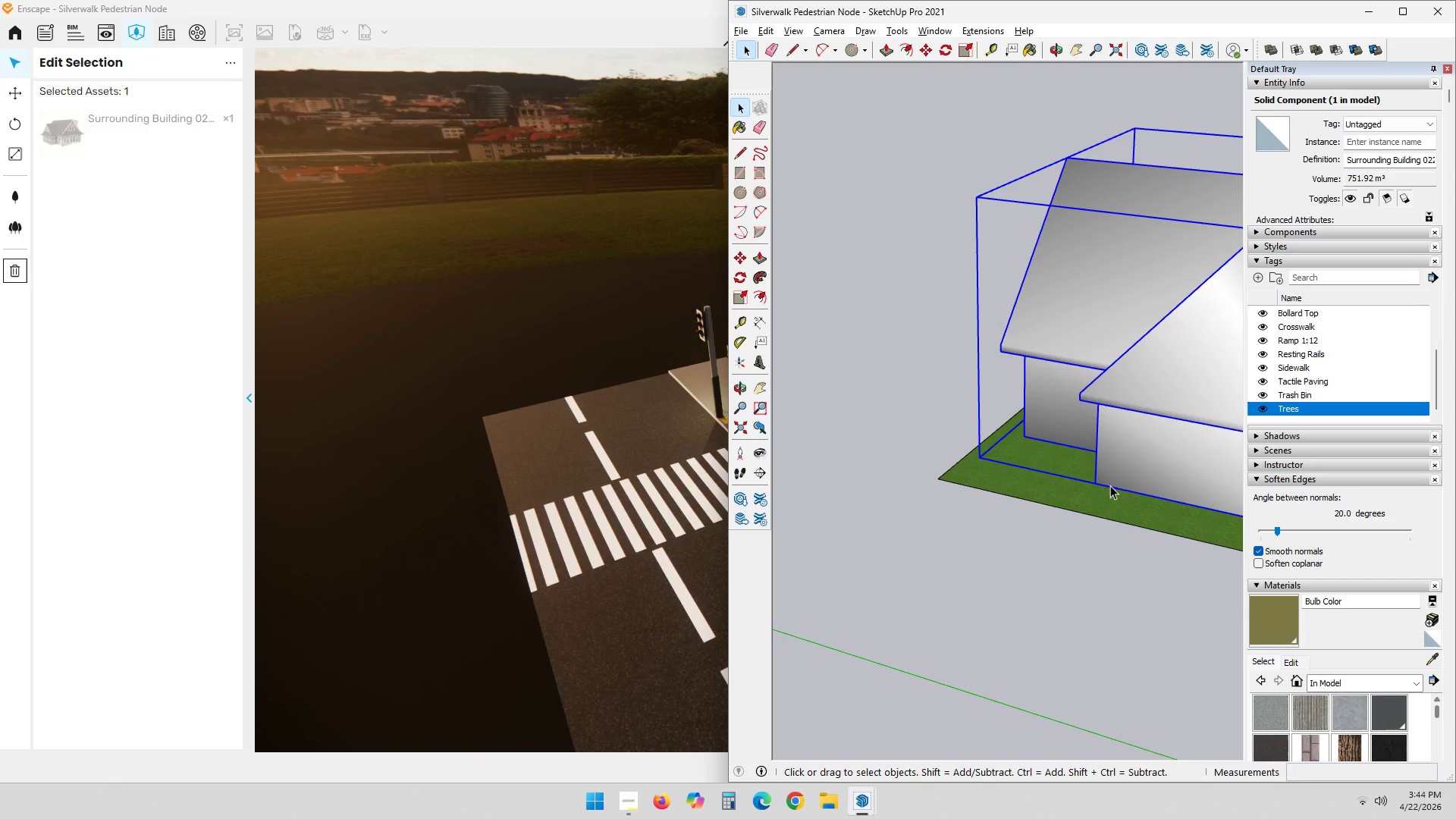 
key(M)
 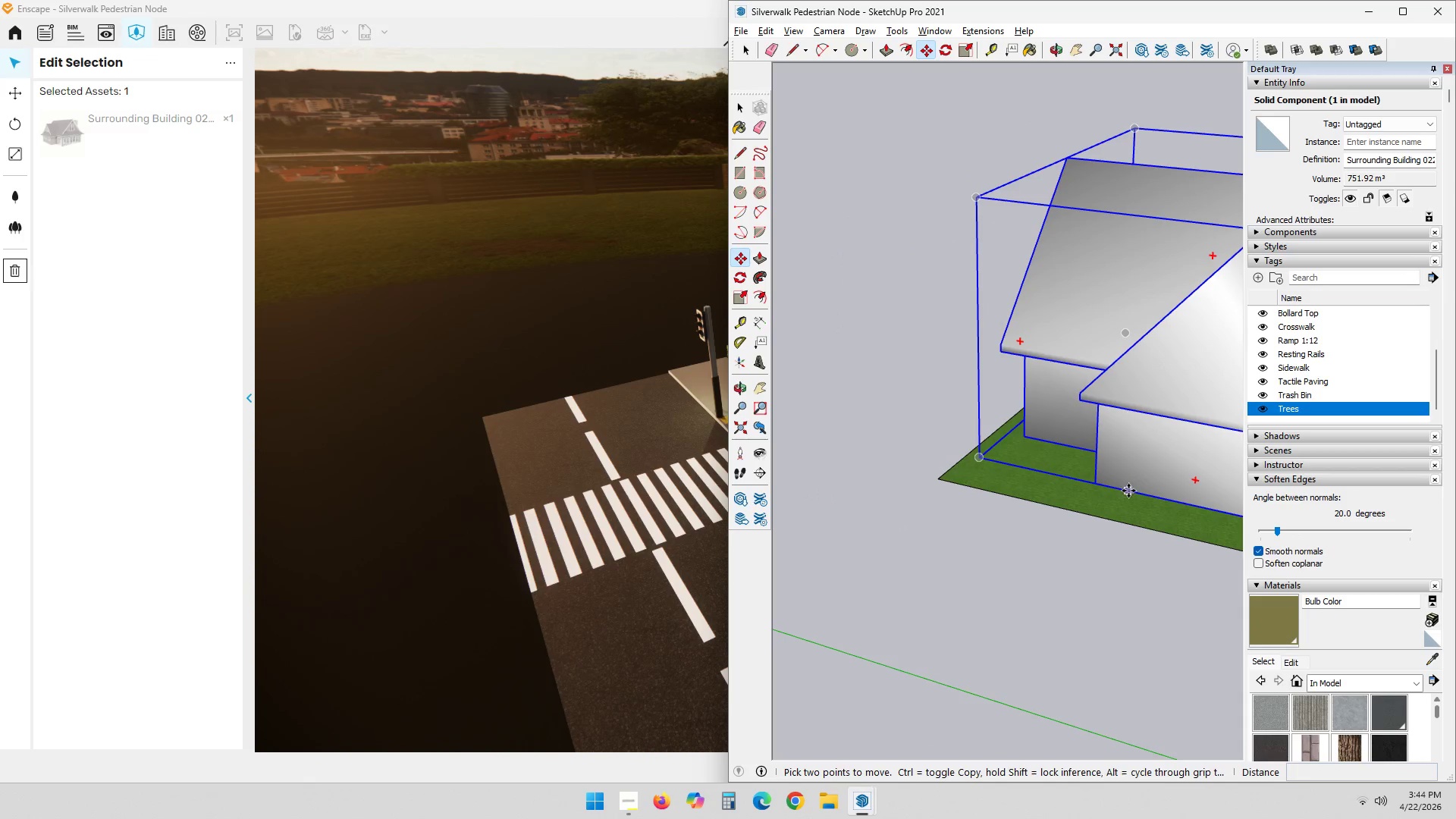 
left_click([1128, 491])
 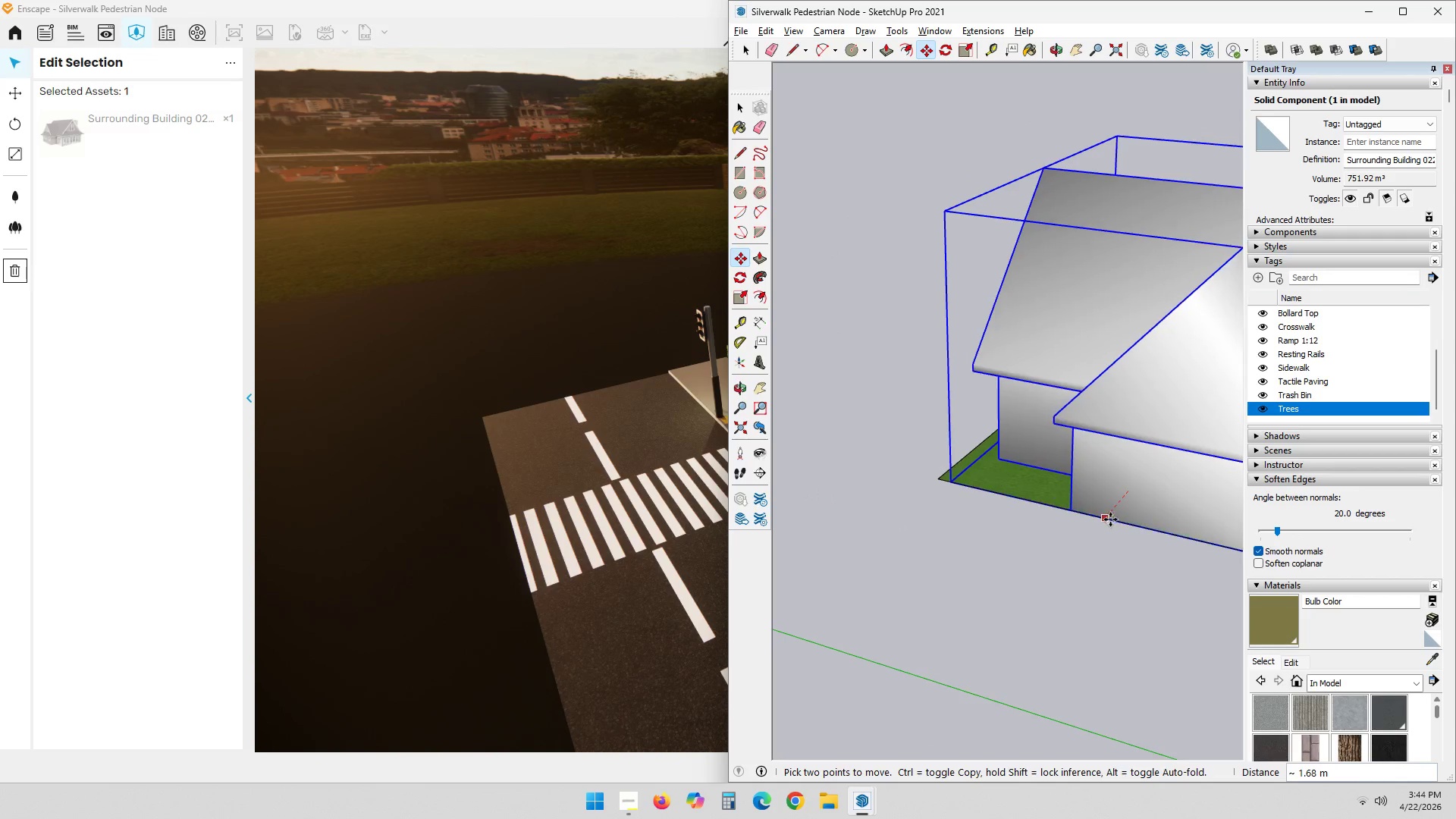 
left_click([1109, 520])
 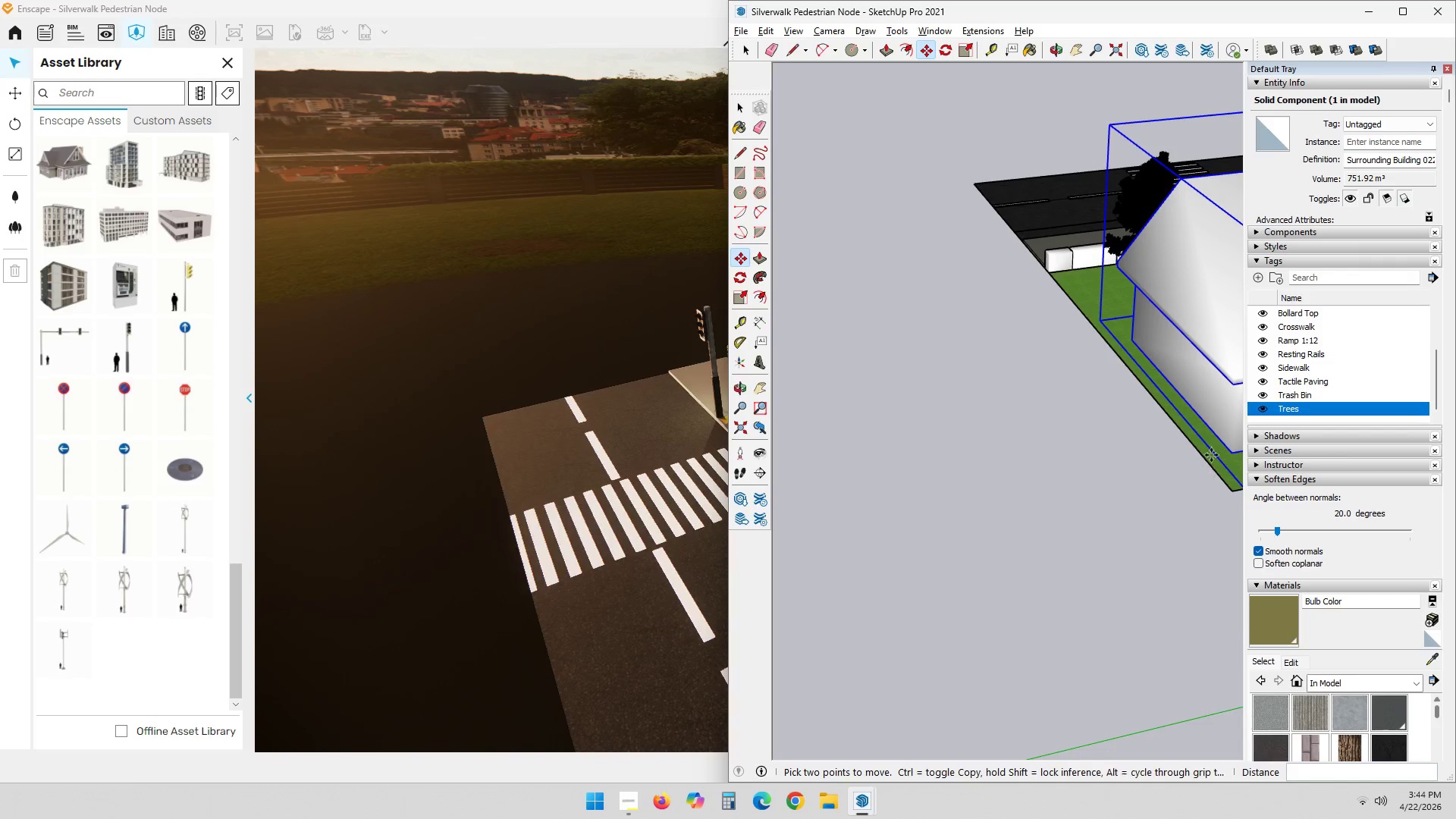 
left_click([1214, 430])
 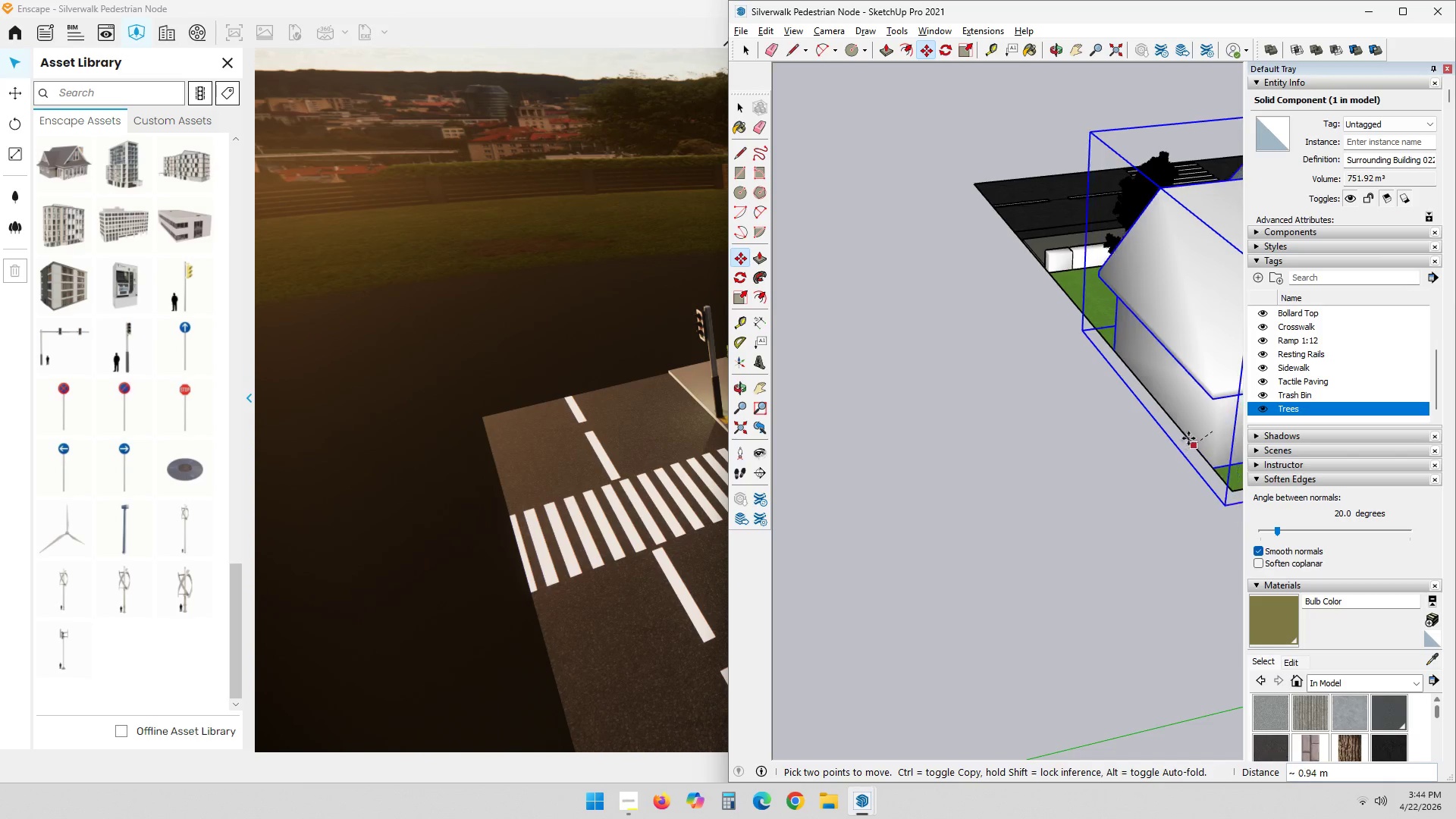 
left_click([1188, 435])
 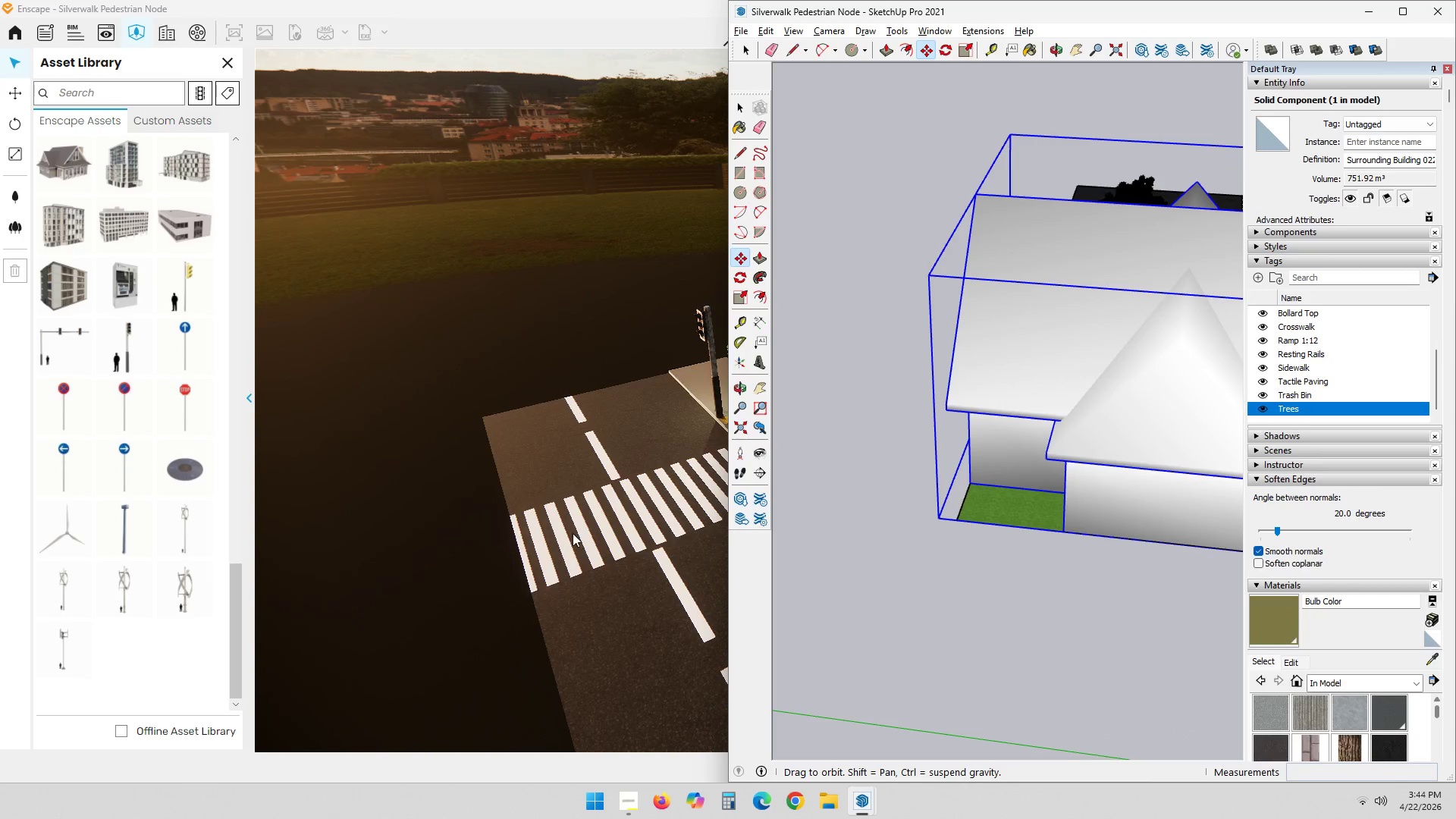 
scroll: coordinate [922, 549], scroll_direction: down, amount: 5.0
 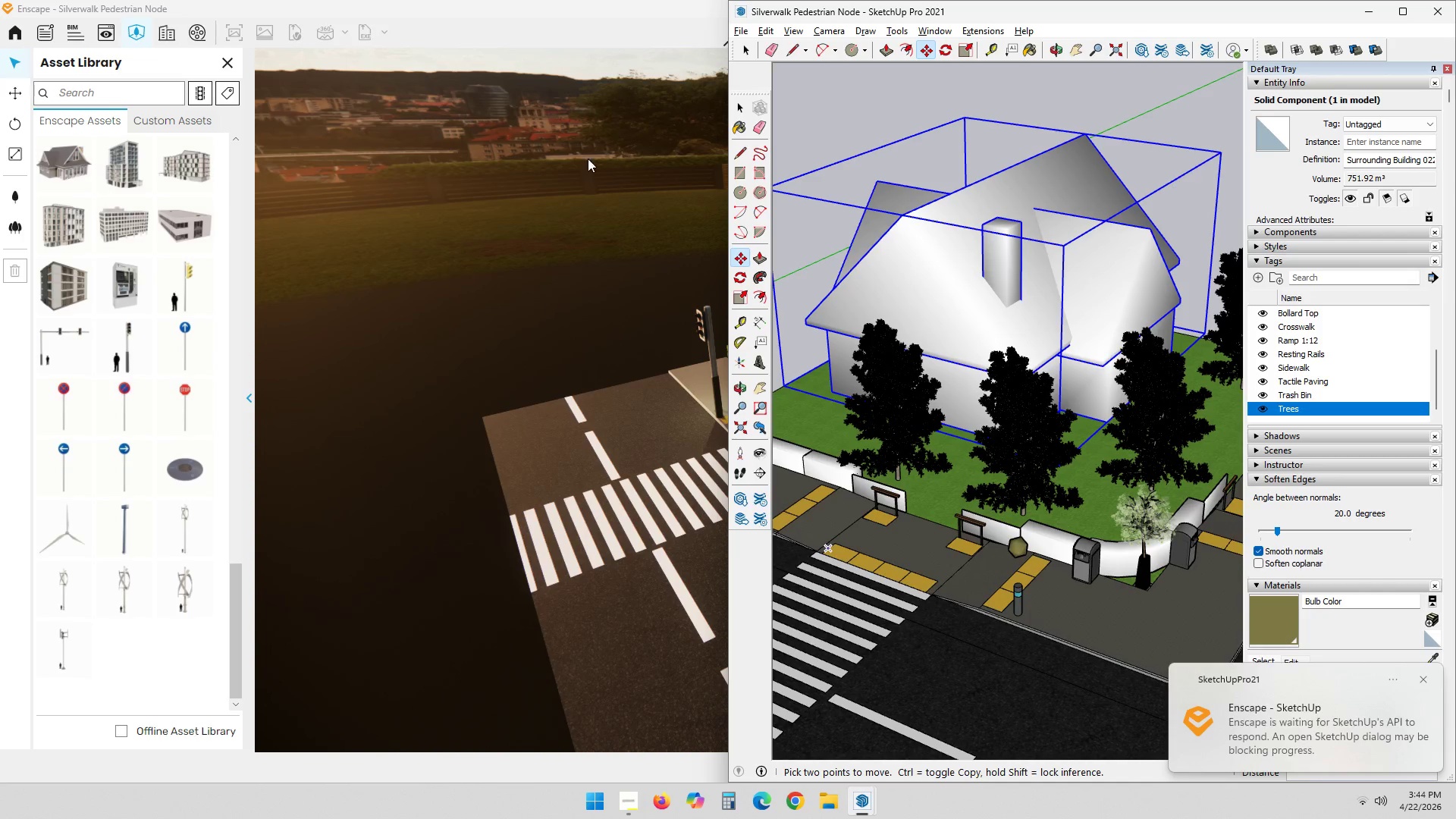 
left_click([627, 24])
 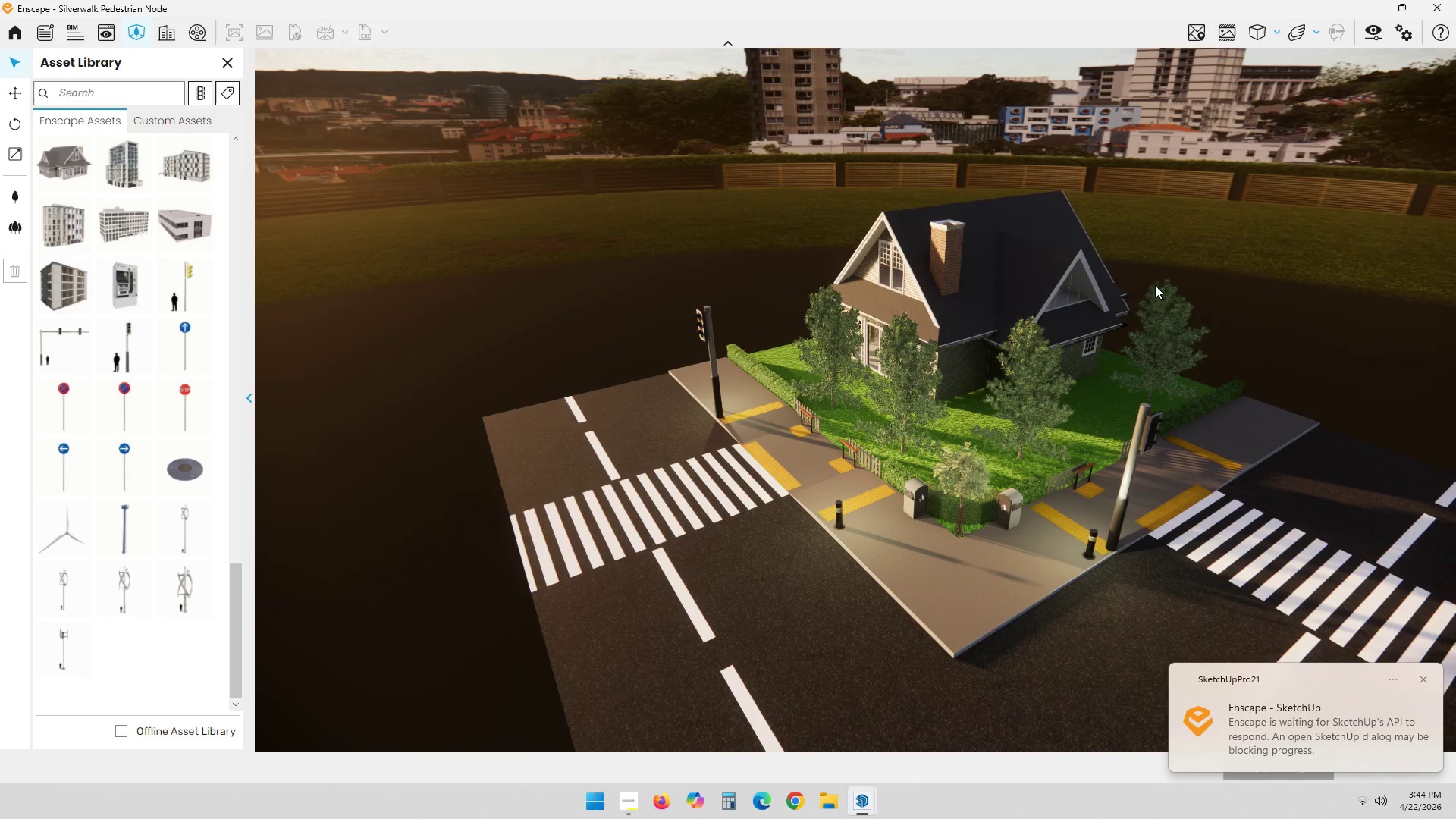 
key(Meta+ArrowLeft)
 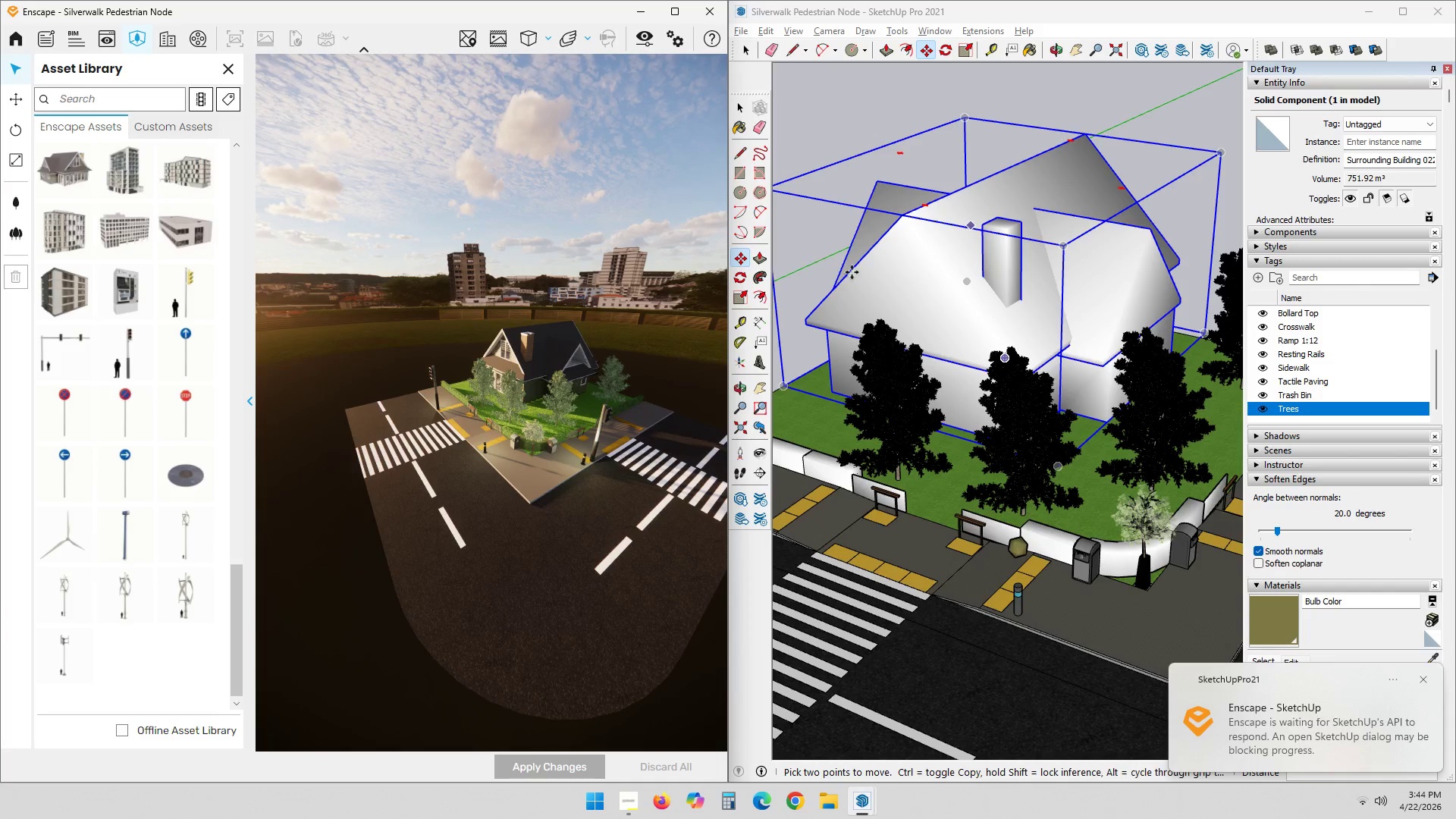 
scroll: coordinate [1144, 371], scroll_direction: up, amount: 2.0
 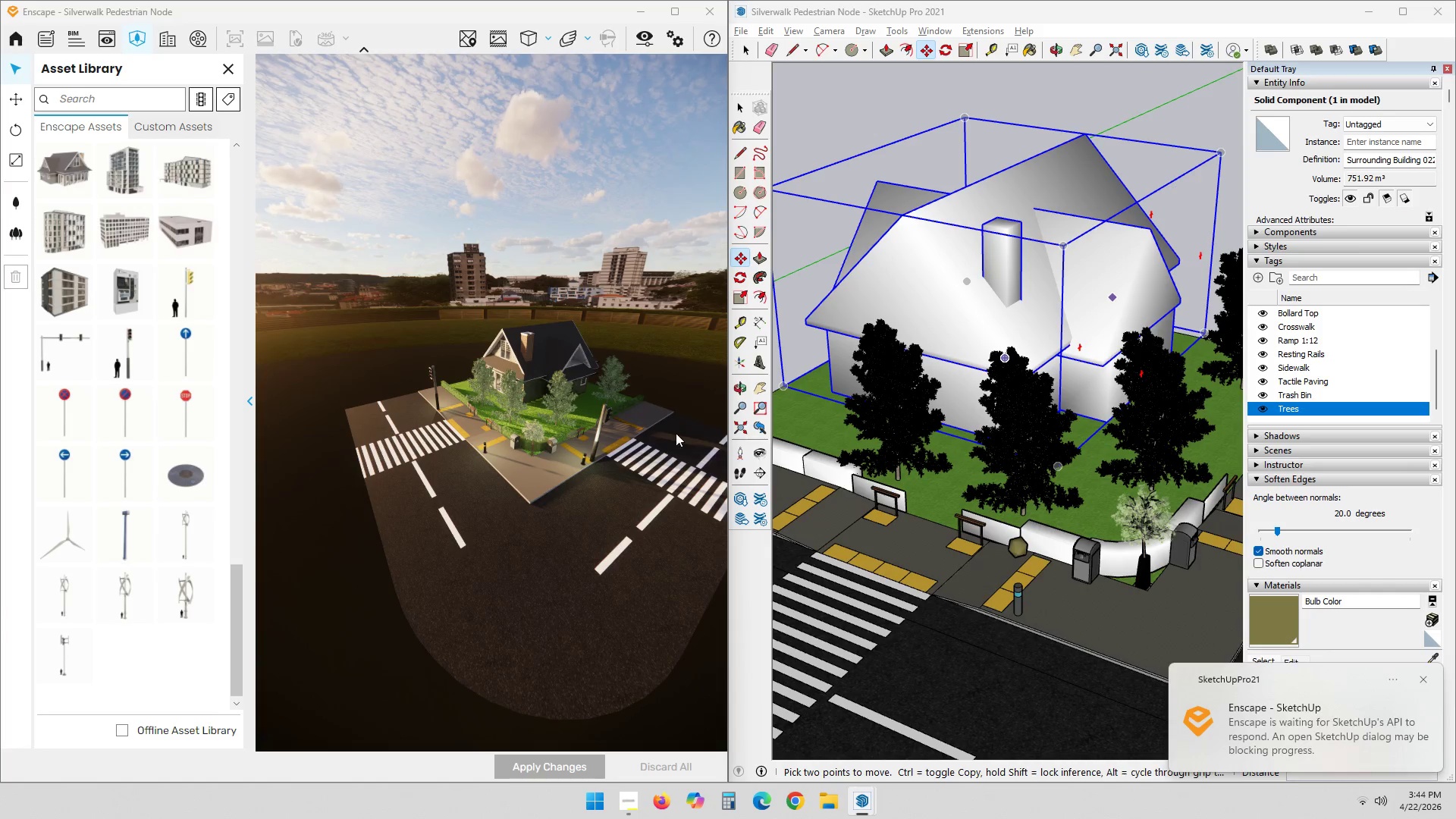 
left_click_drag(start_coordinate=[502, 409], to_coordinate=[714, 496])
 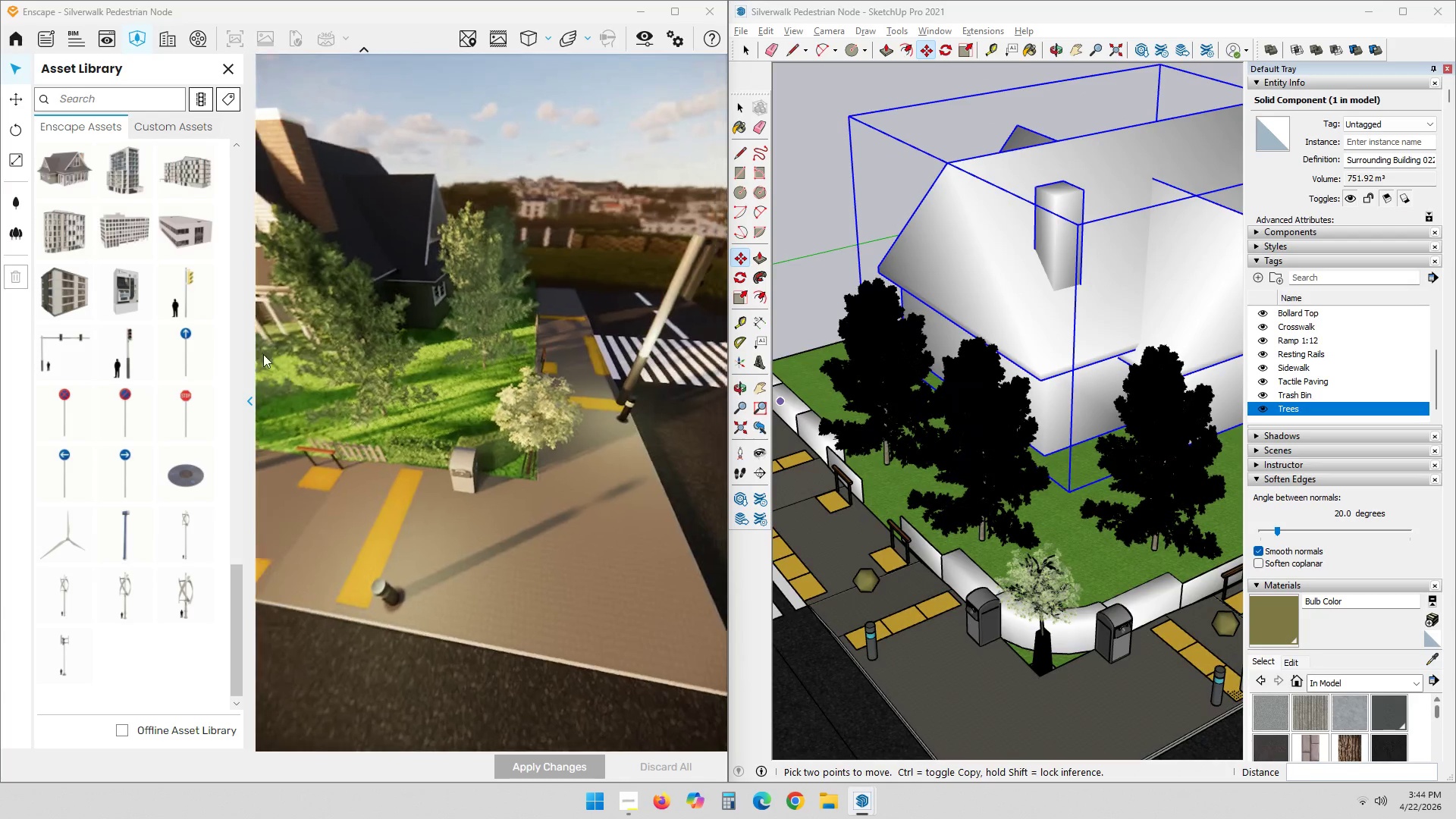 
scroll: coordinate [534, 404], scroll_direction: up, amount: 24.0
 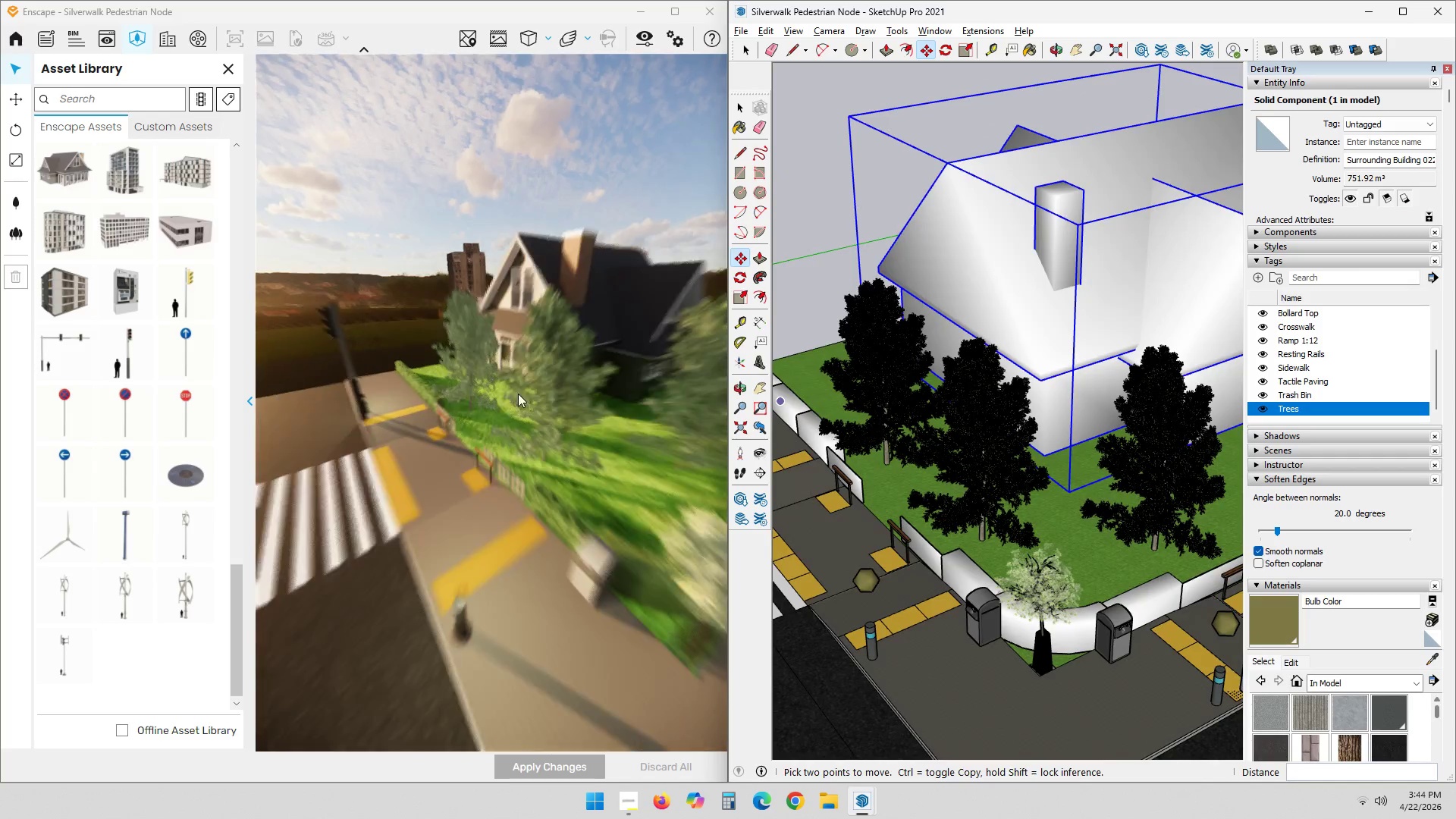 
hold_key(key=ShiftLeft, duration=2.69)
 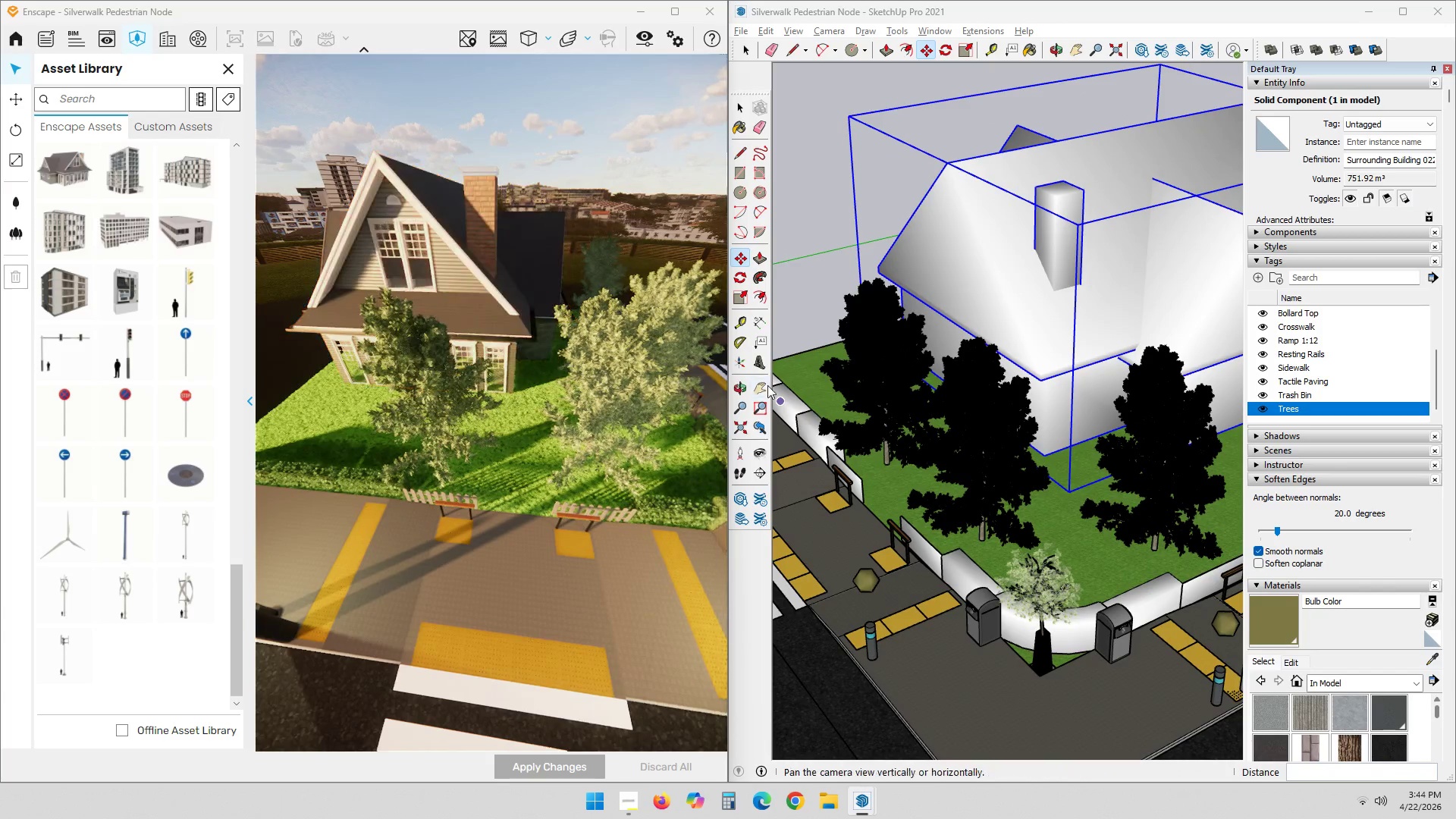 
scroll: coordinate [837, 428], scroll_direction: up, amount: 1.0
 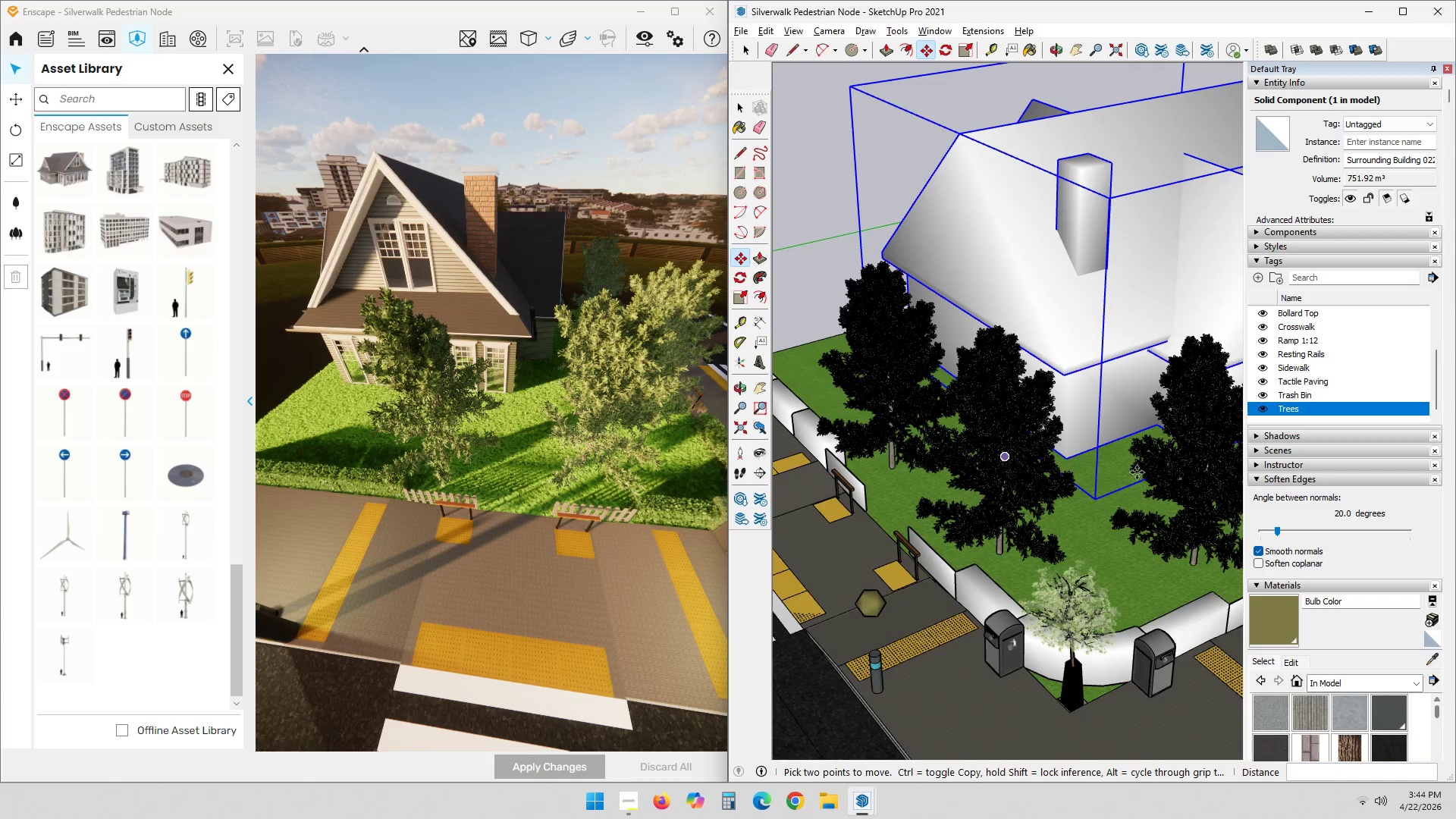 
scroll: coordinate [1053, 536], scroll_direction: down, amount: 8.0
 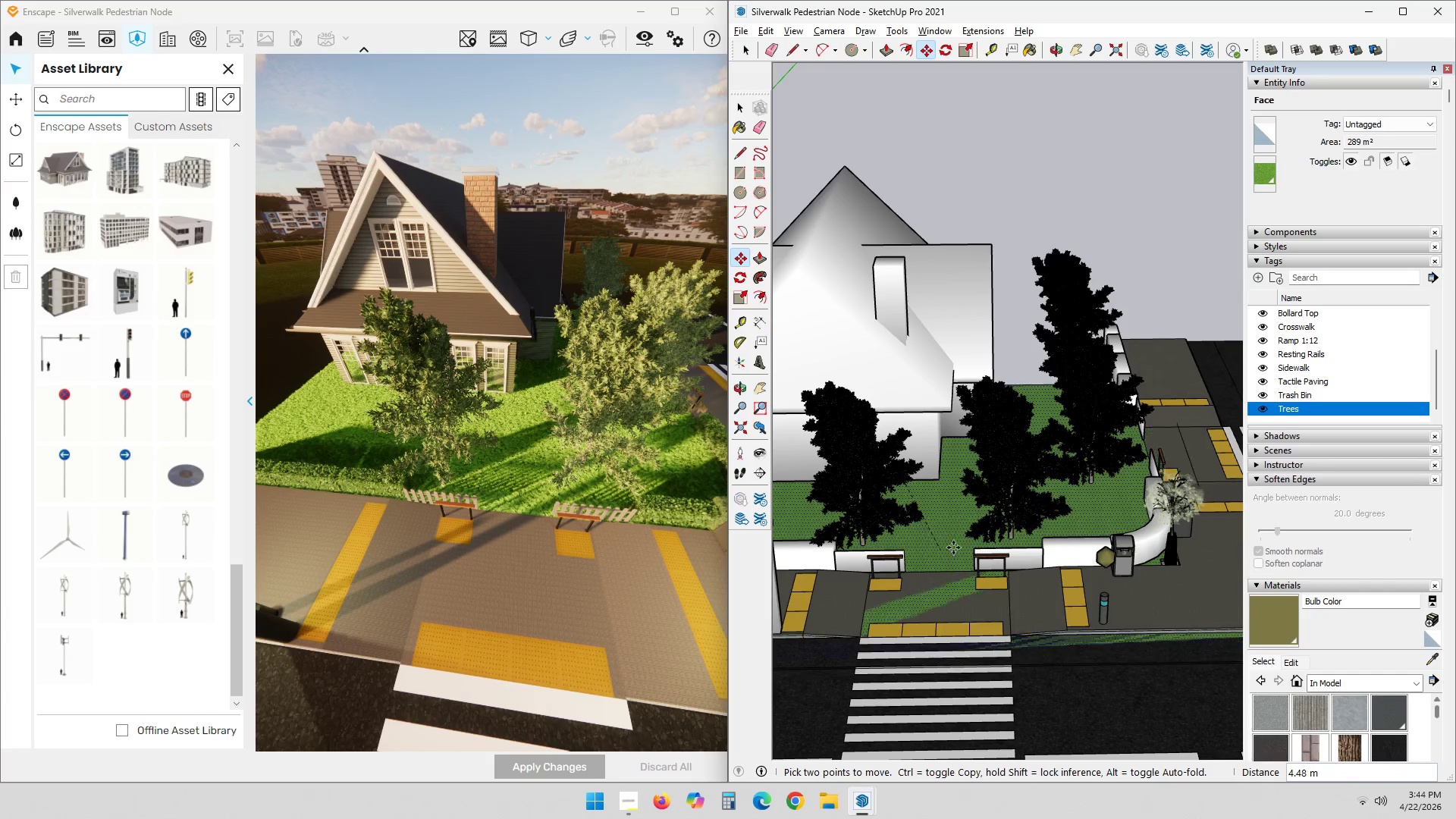 
key(Escape)
 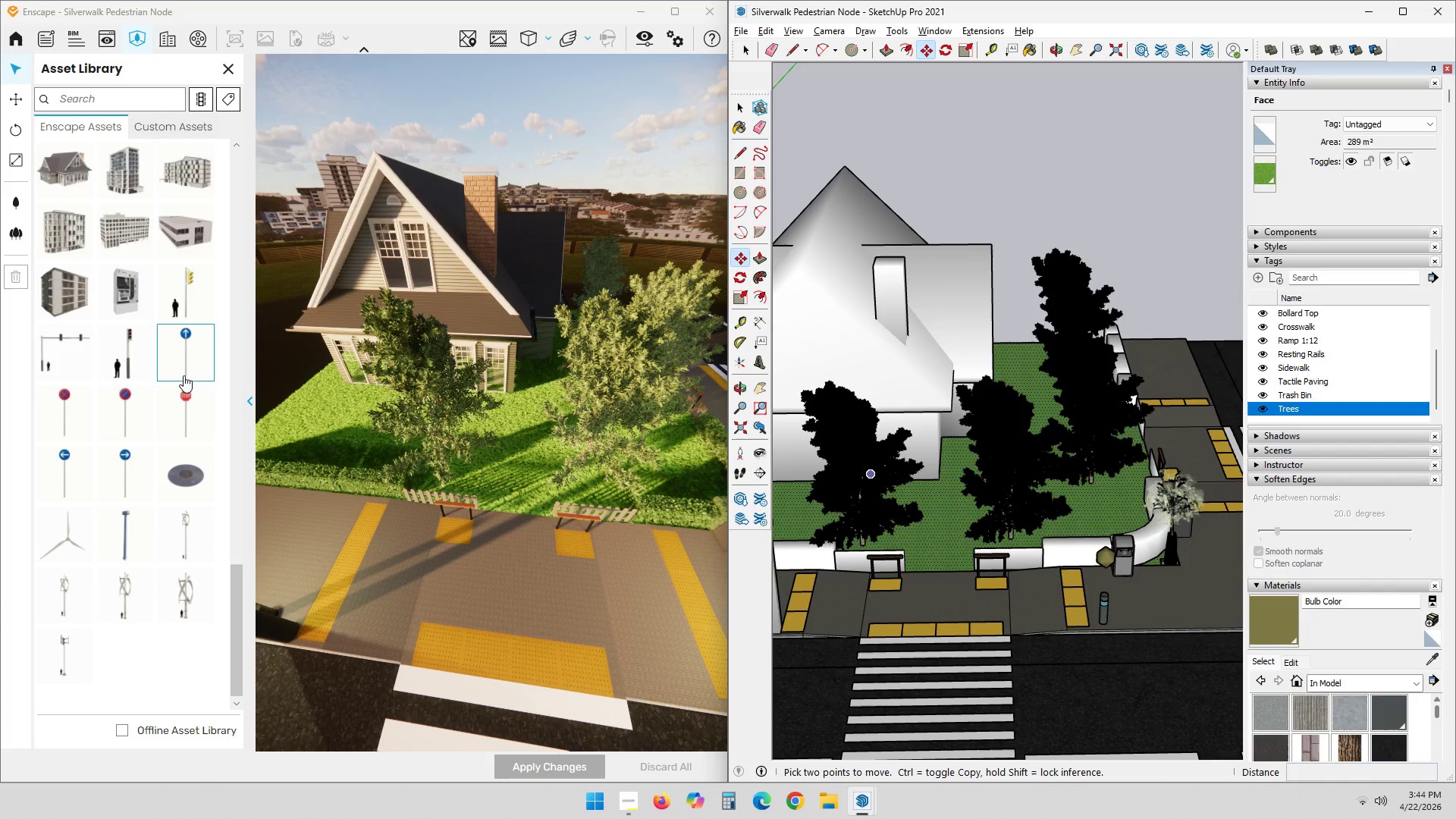 
scroll: coordinate [174, 478], scroll_direction: down, amount: 1.0
 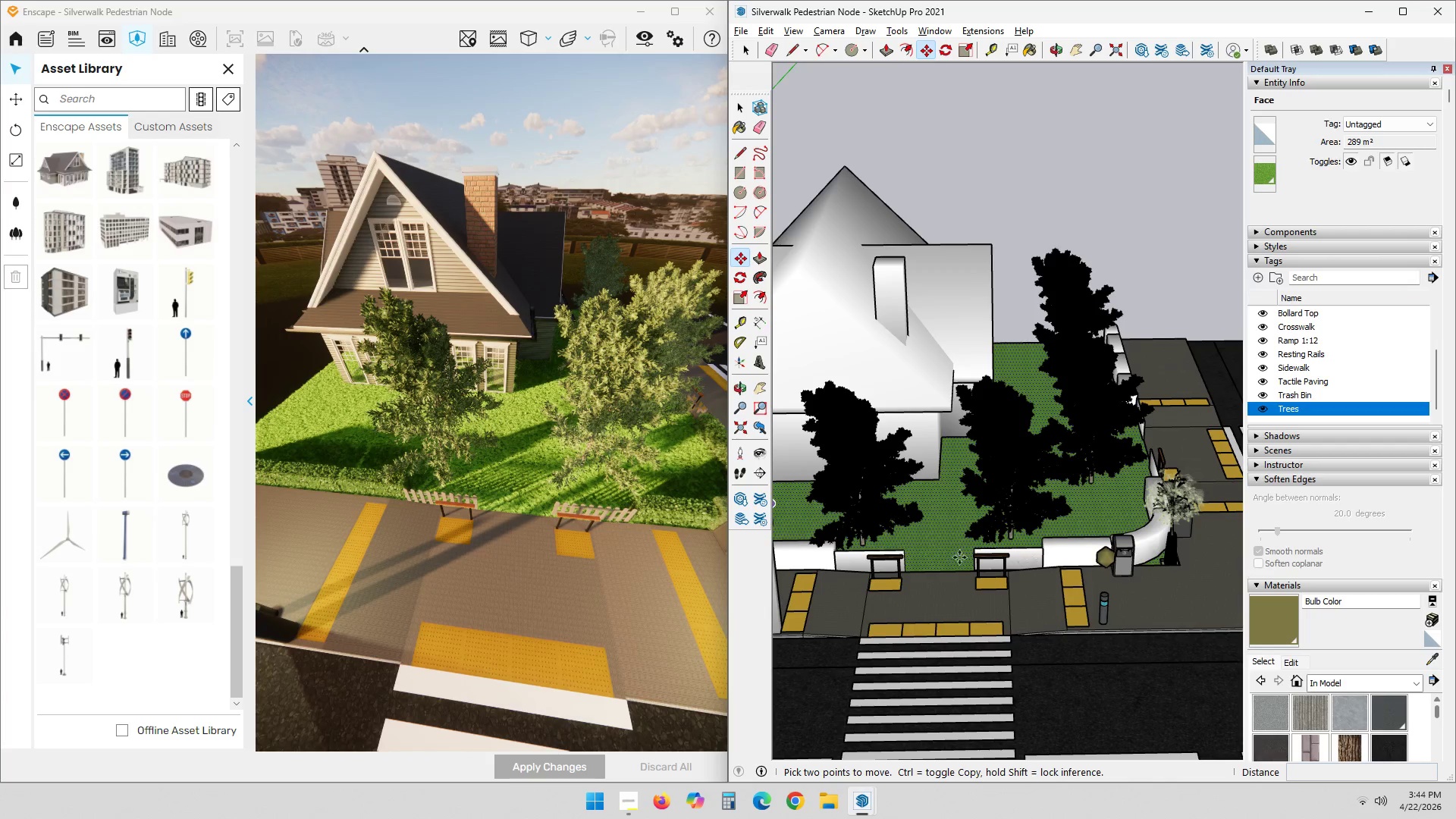 
mouse_move([906, 561])
 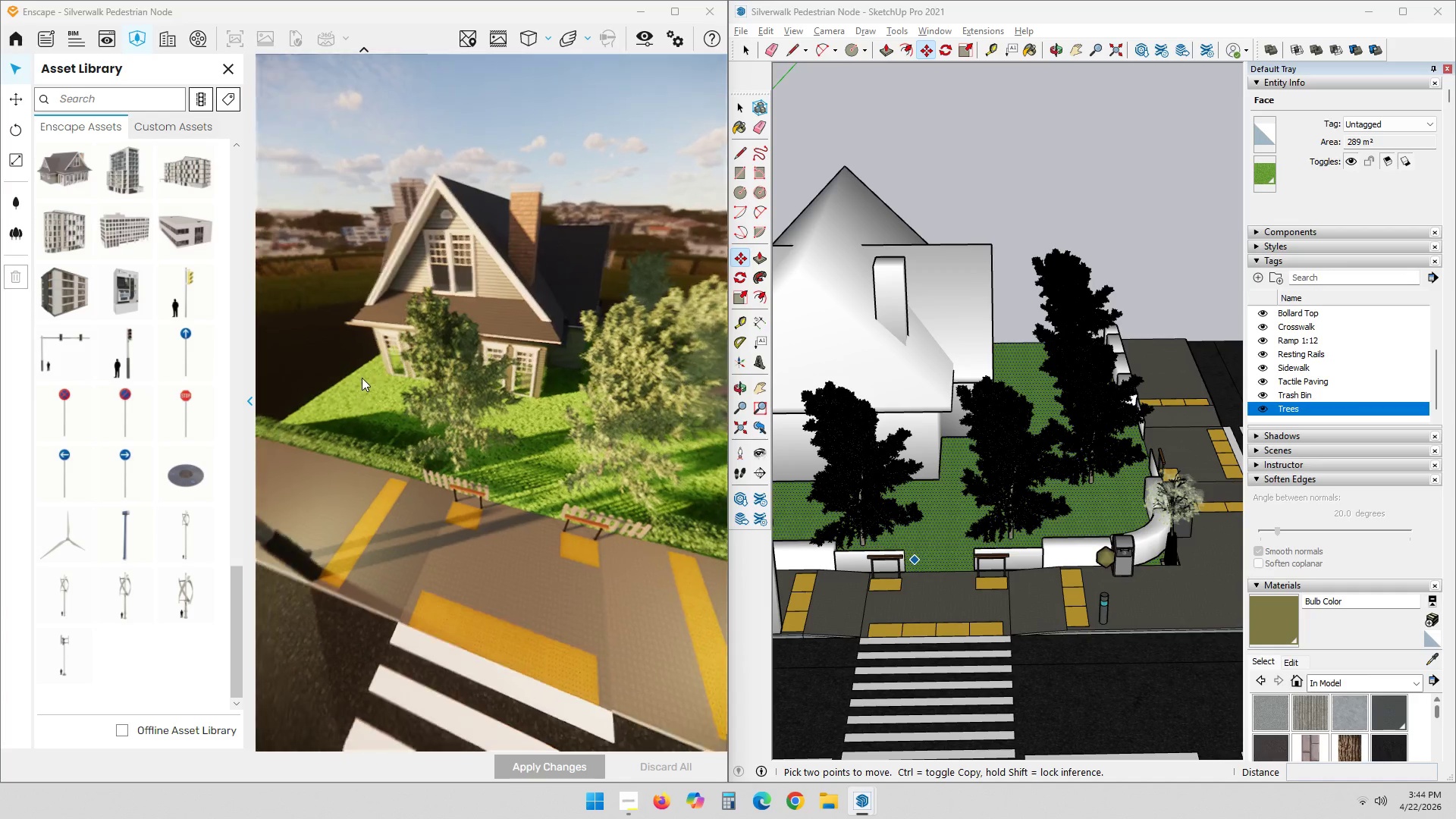 
hold_key(key=ShiftLeft, duration=0.33)
 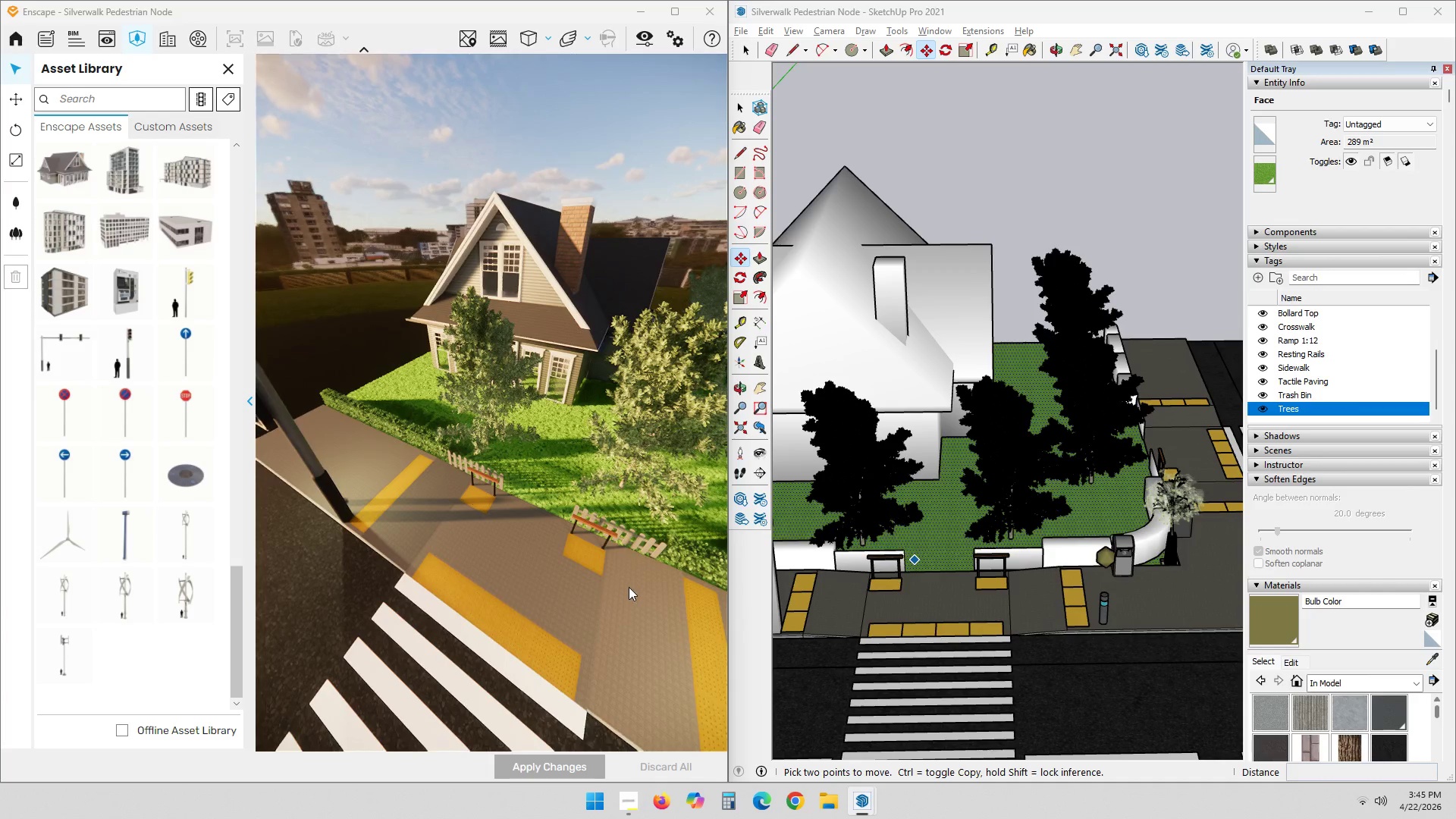 
key(Shift+ShiftLeft)
 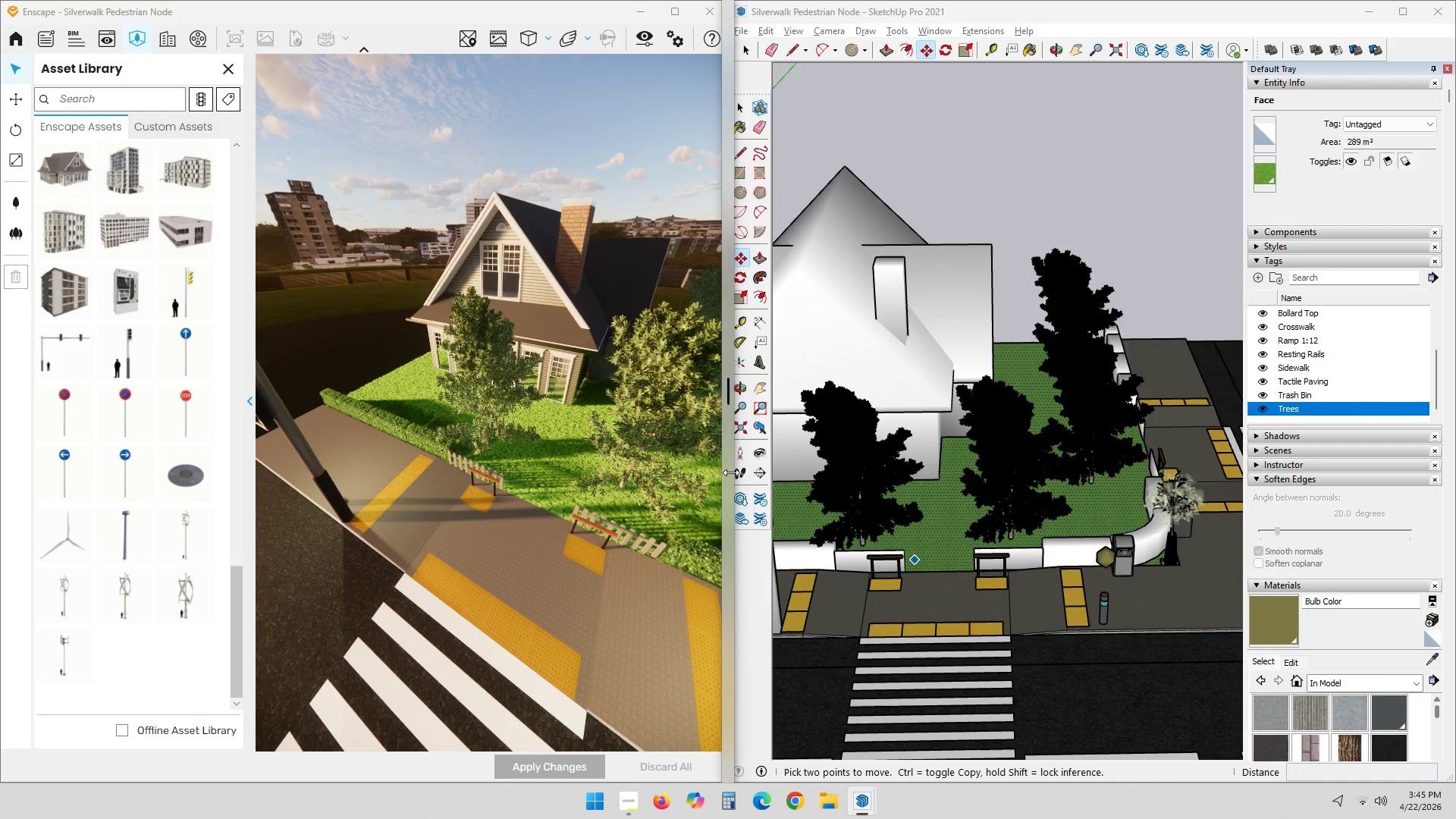 
wait(8.33)
 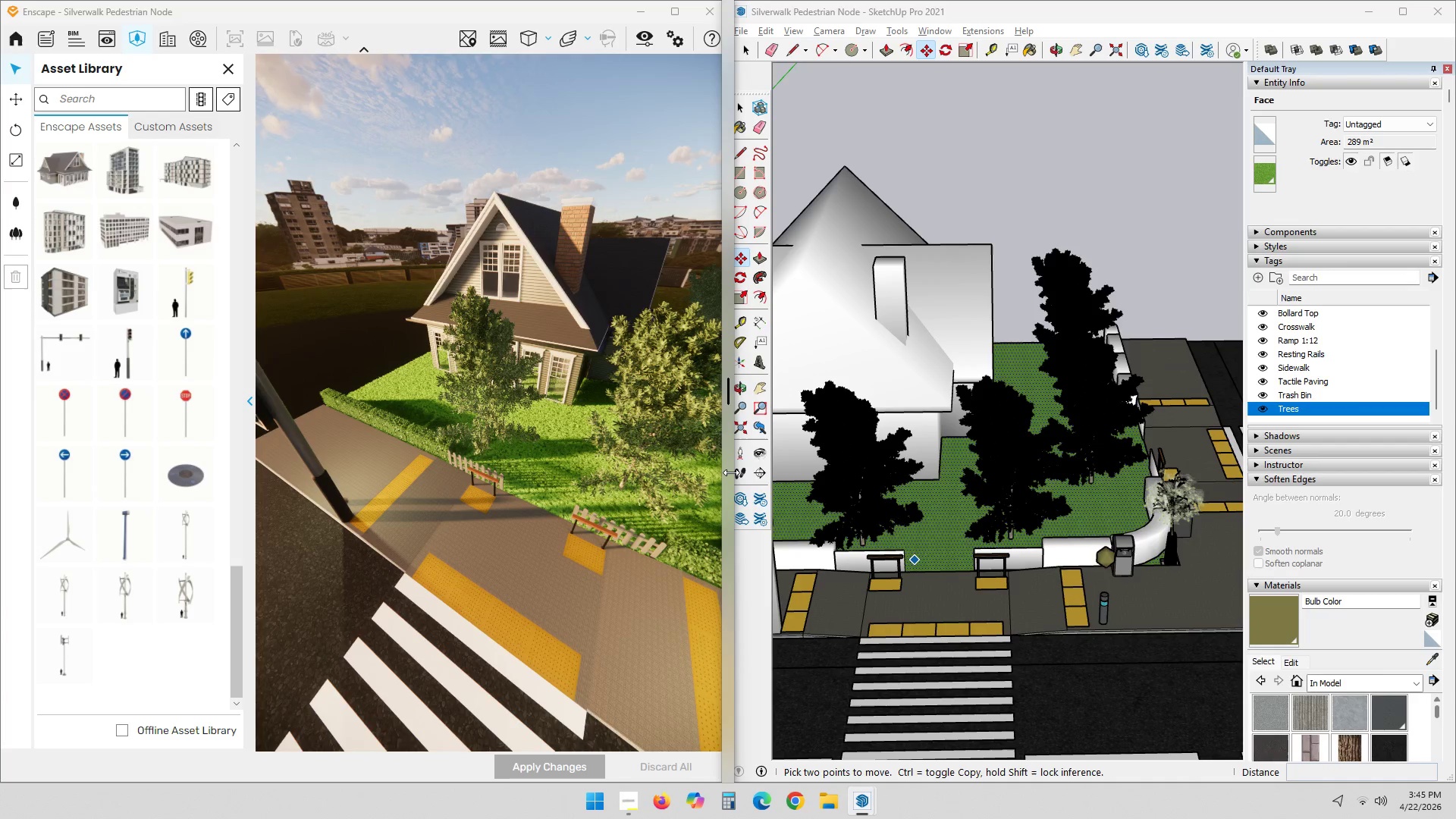 
scroll: coordinate [613, 485], scroll_direction: down, amount: 8.0
 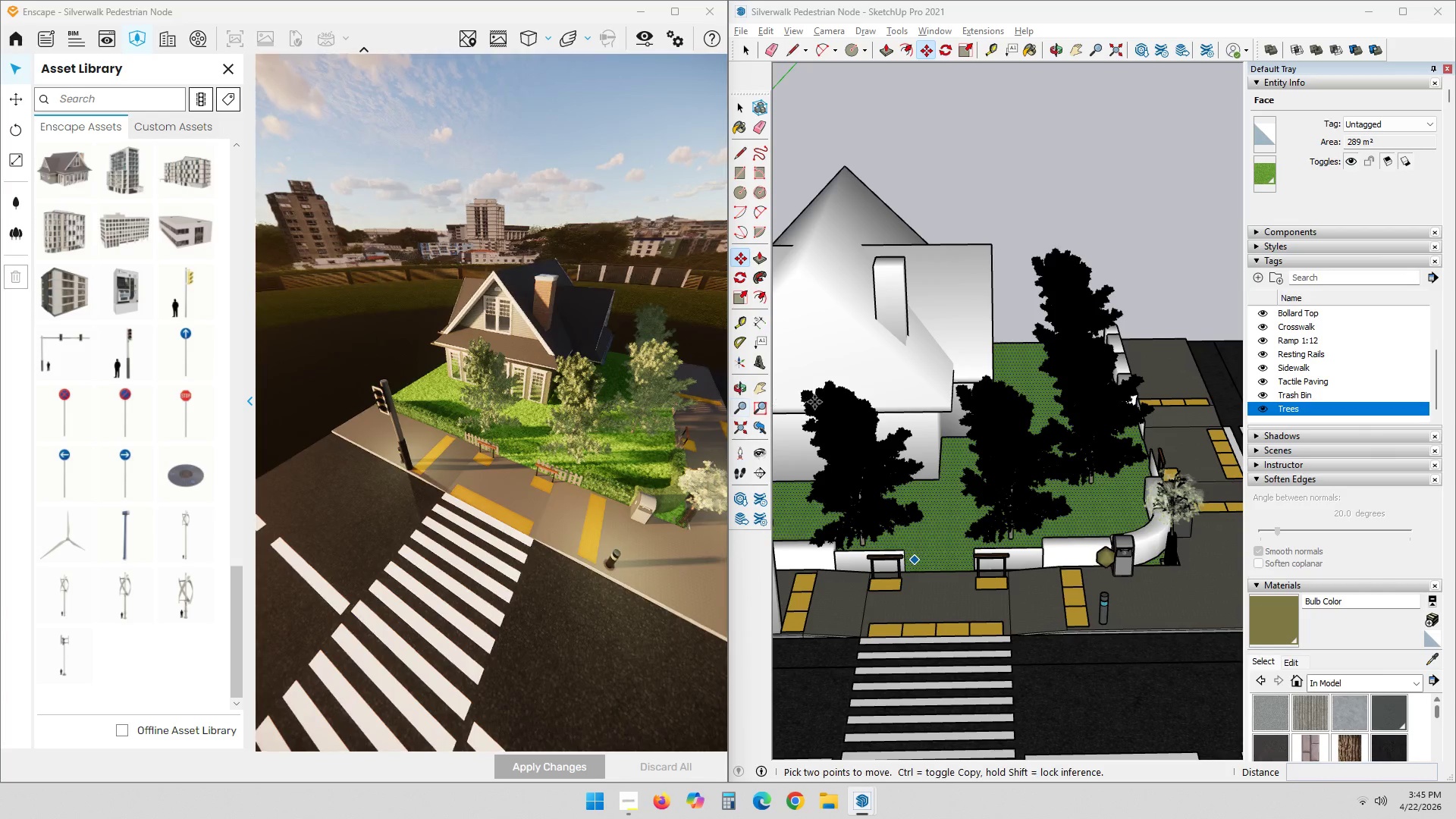 
scroll: coordinate [934, 457], scroll_direction: up, amount: 4.0
 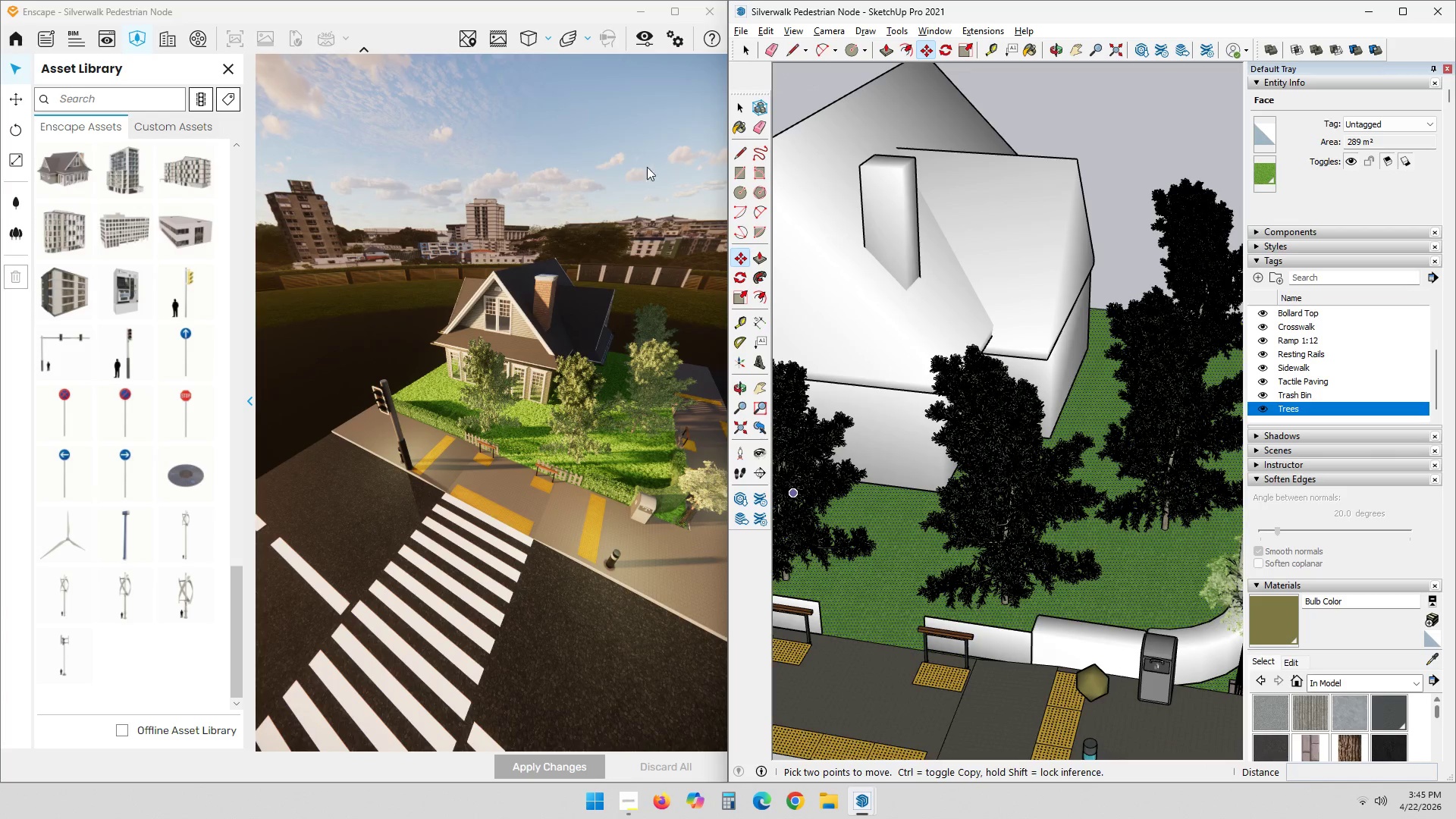 
left_click([672, 11])
 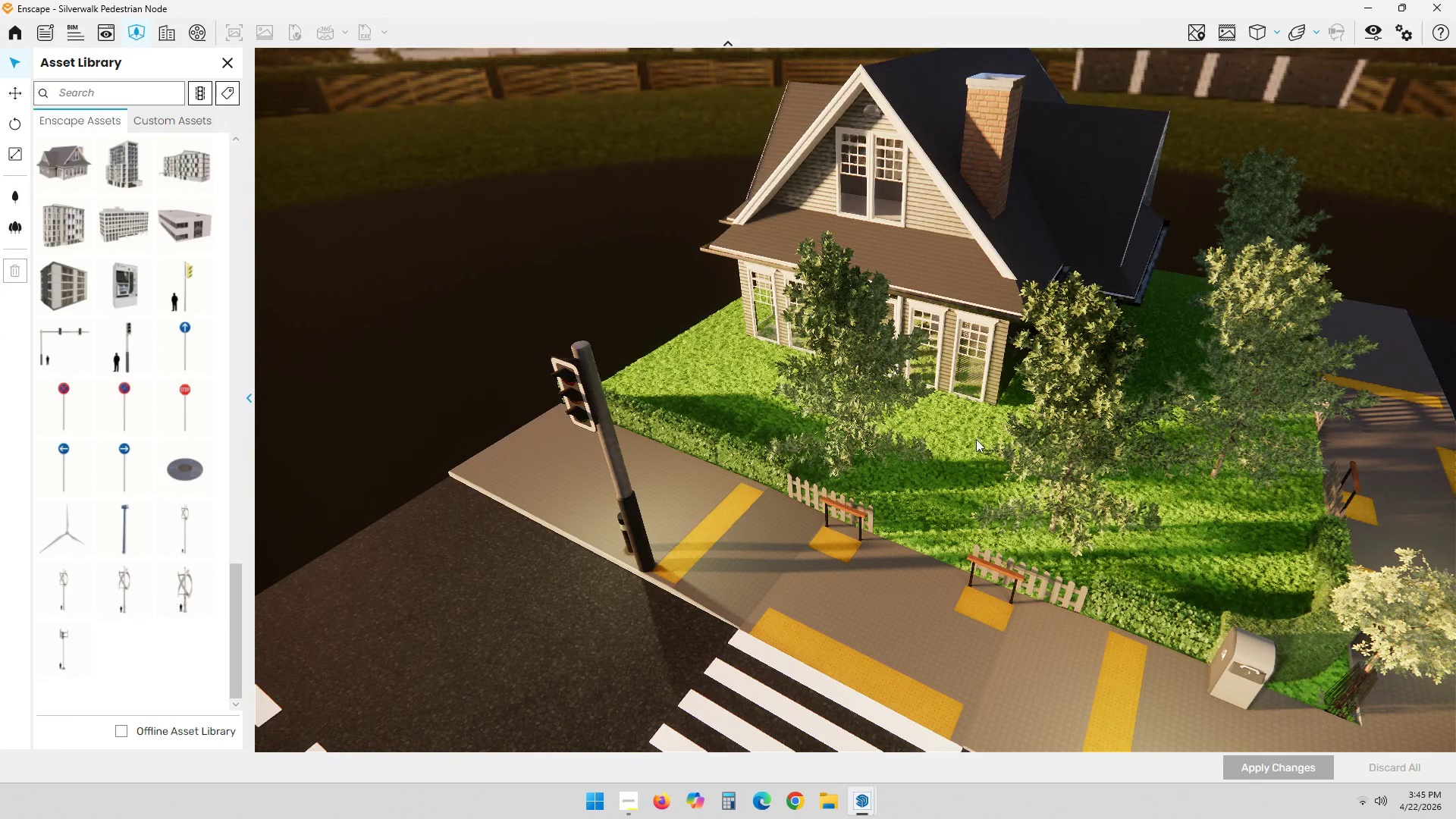 
left_click_drag(start_coordinate=[1072, 548], to_coordinate=[740, 406])
 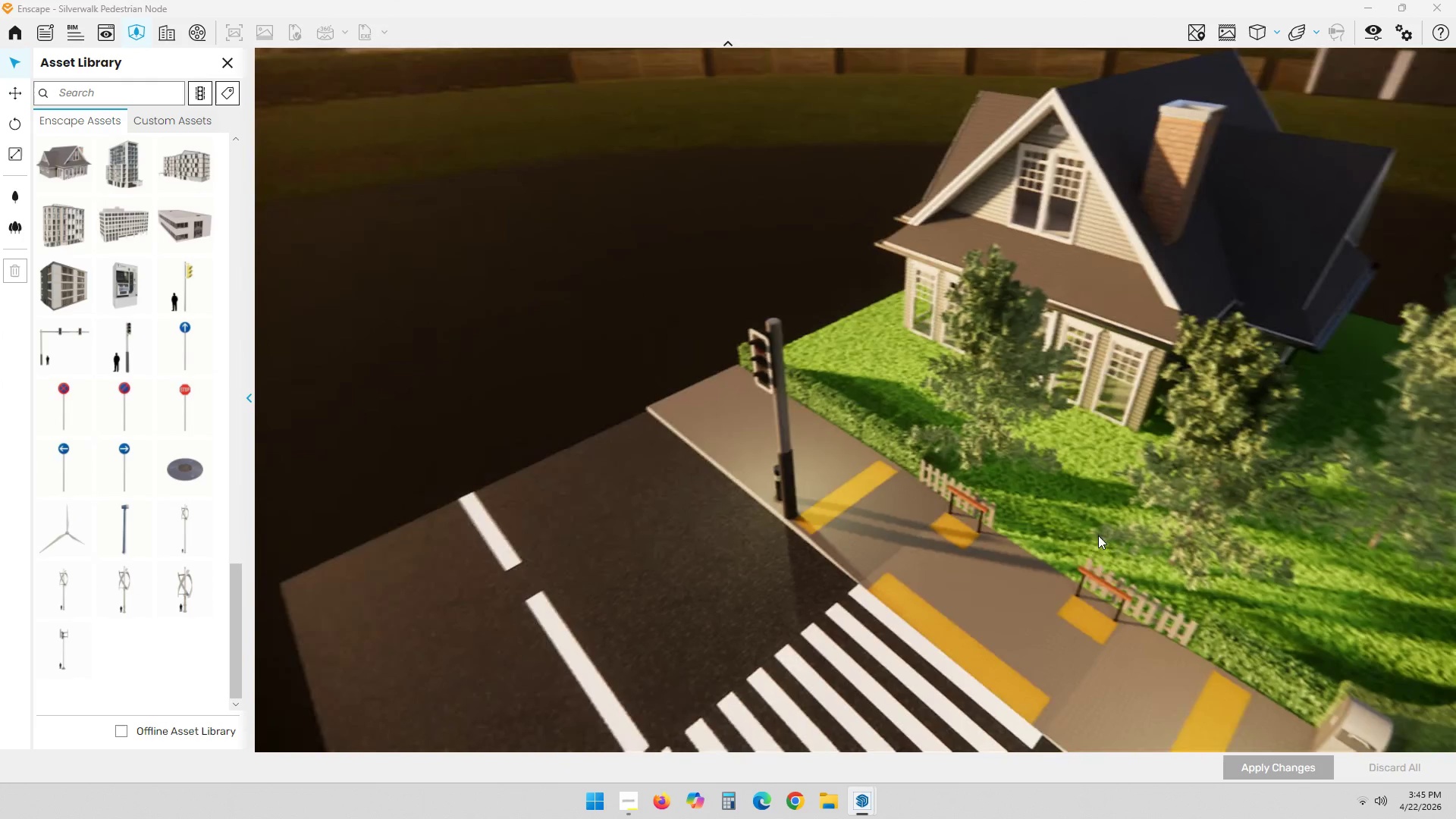 
scroll: coordinate [1002, 492], scroll_direction: down, amount: 2.0
 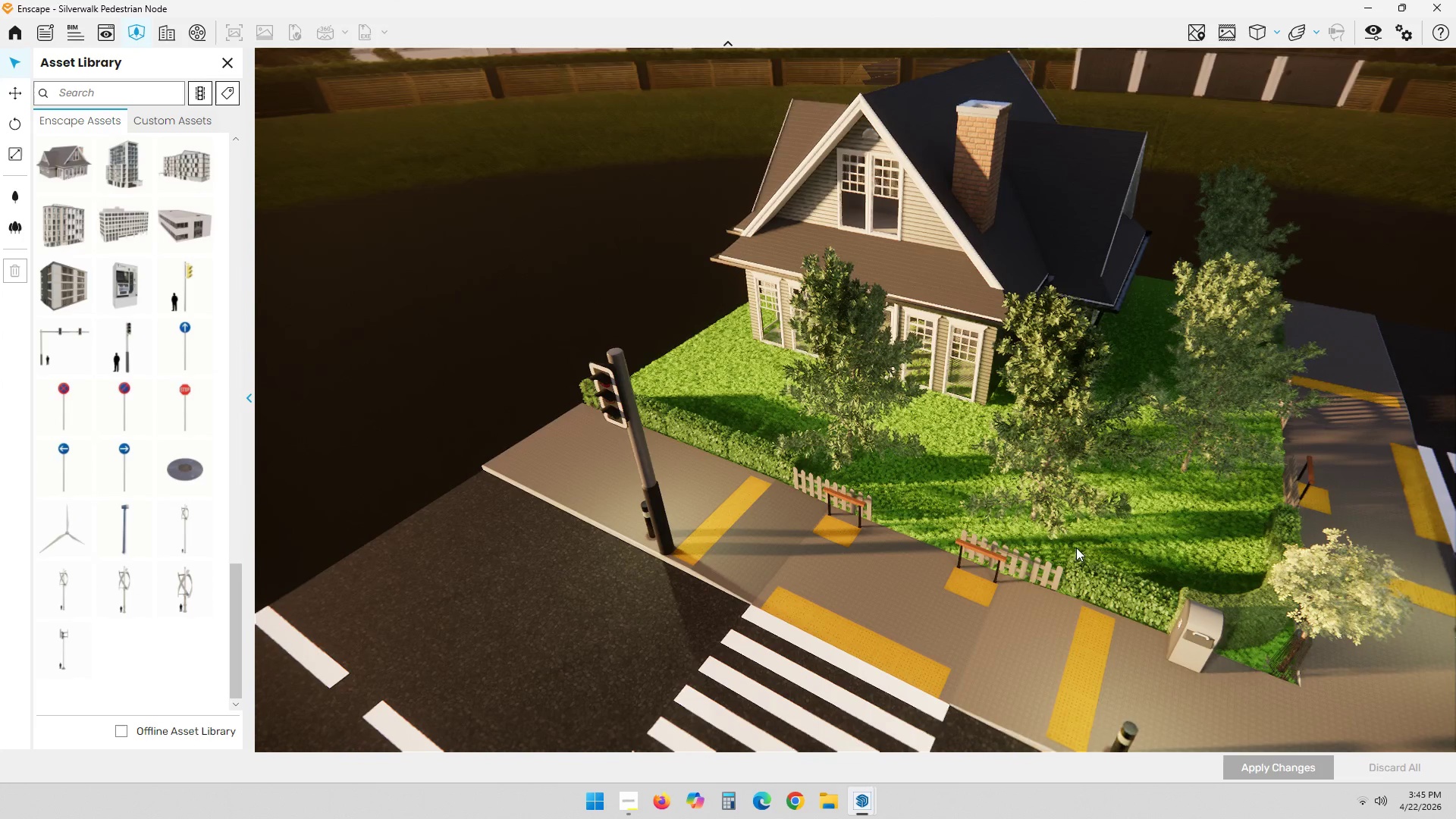 
hold_key(key=ShiftLeft, duration=2.91)
 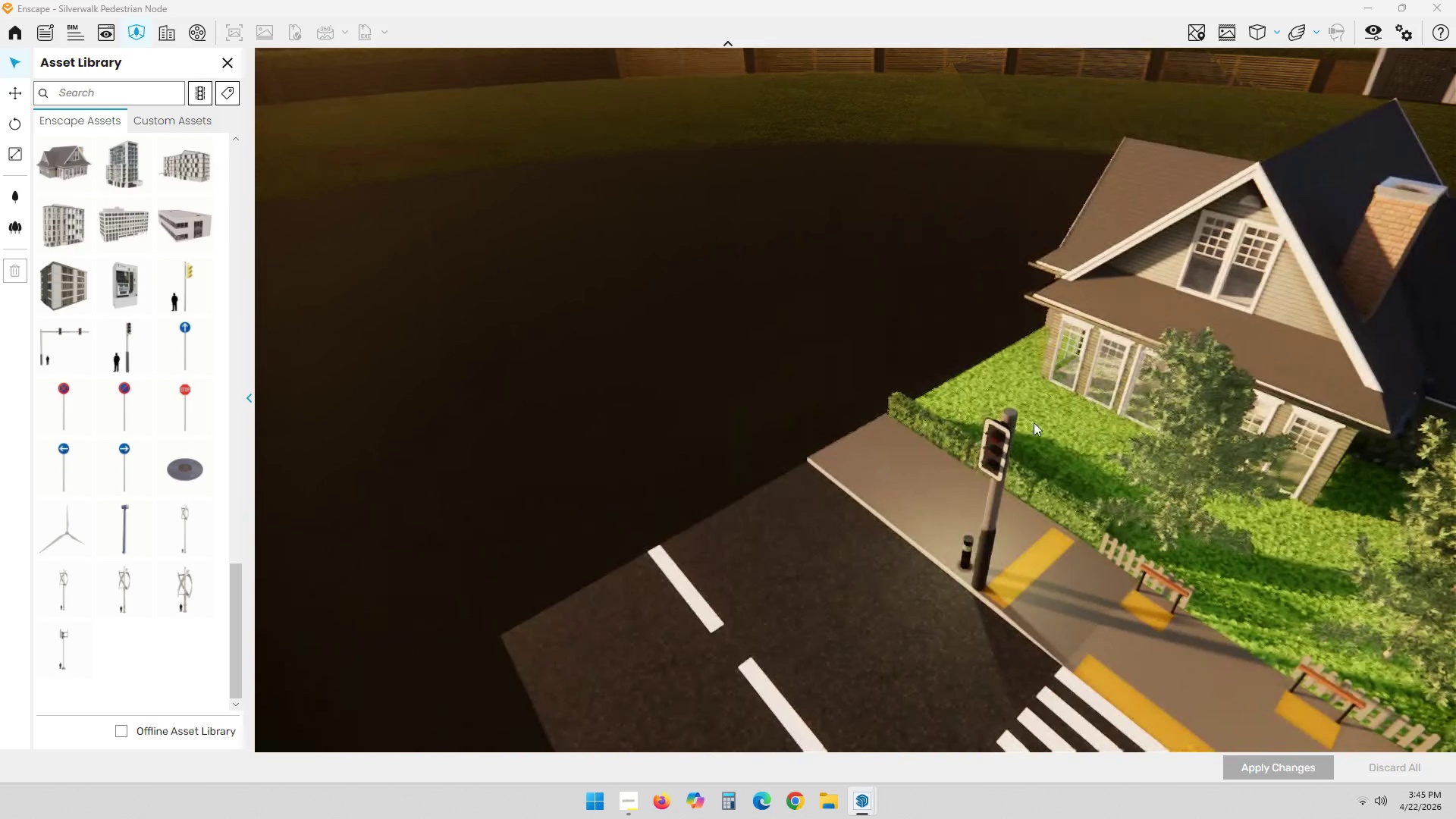 
left_click_drag(start_coordinate=[1025, 421], to_coordinate=[1144, 433])
 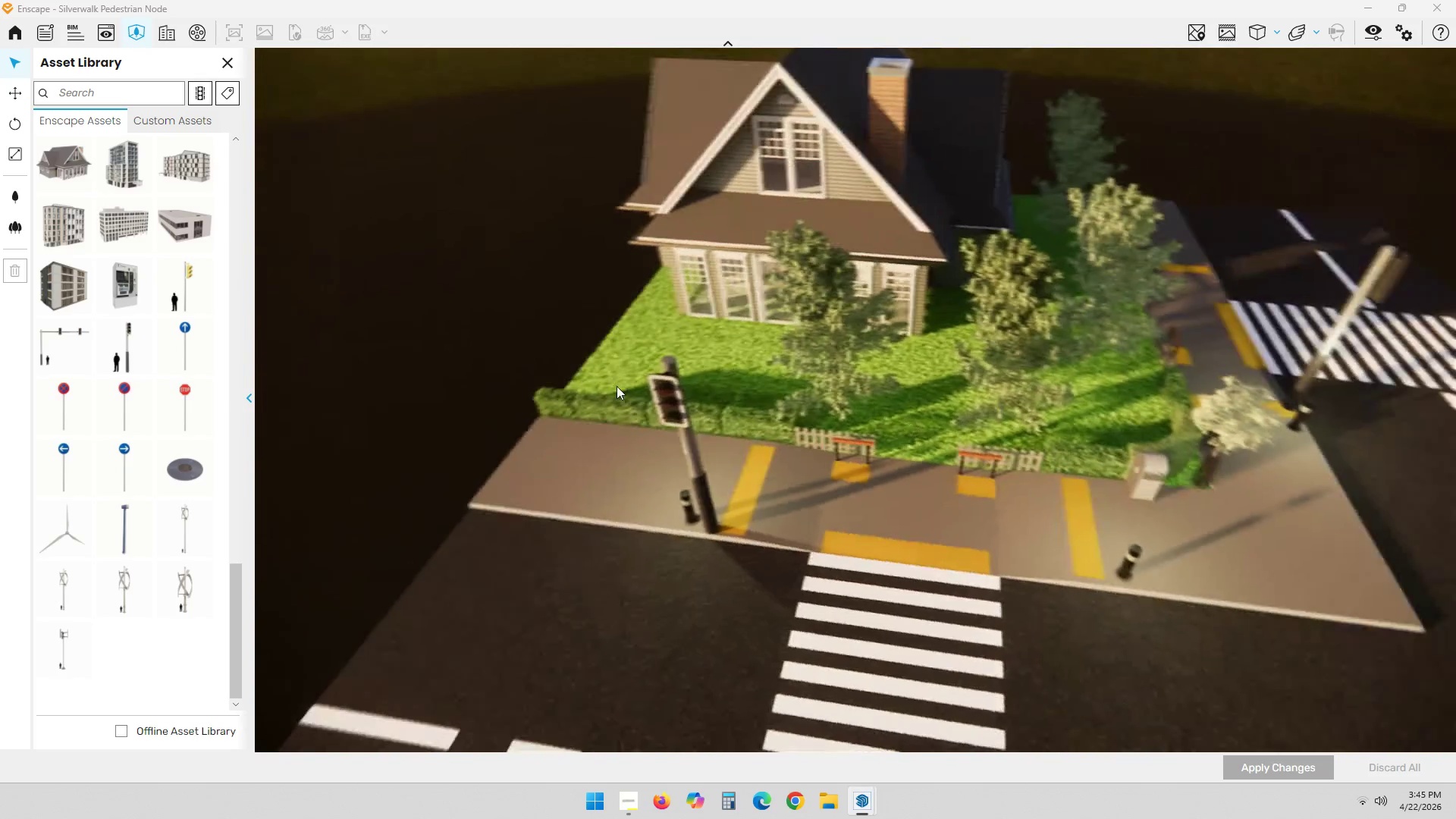 
hold_key(key=ShiftLeft, duration=0.38)
 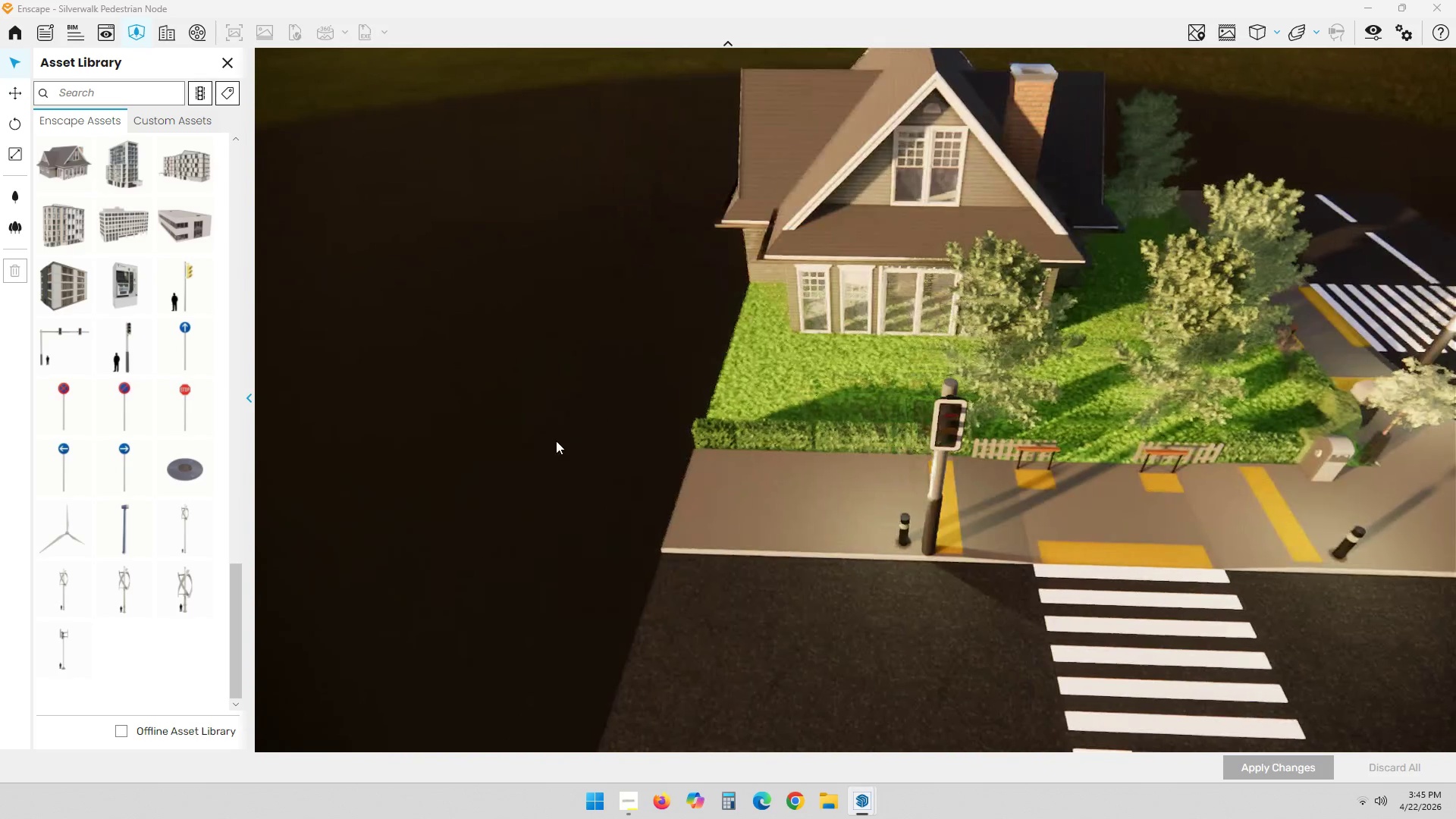 
left_click_drag(start_coordinate=[556, 441], to_coordinate=[1073, 413])
 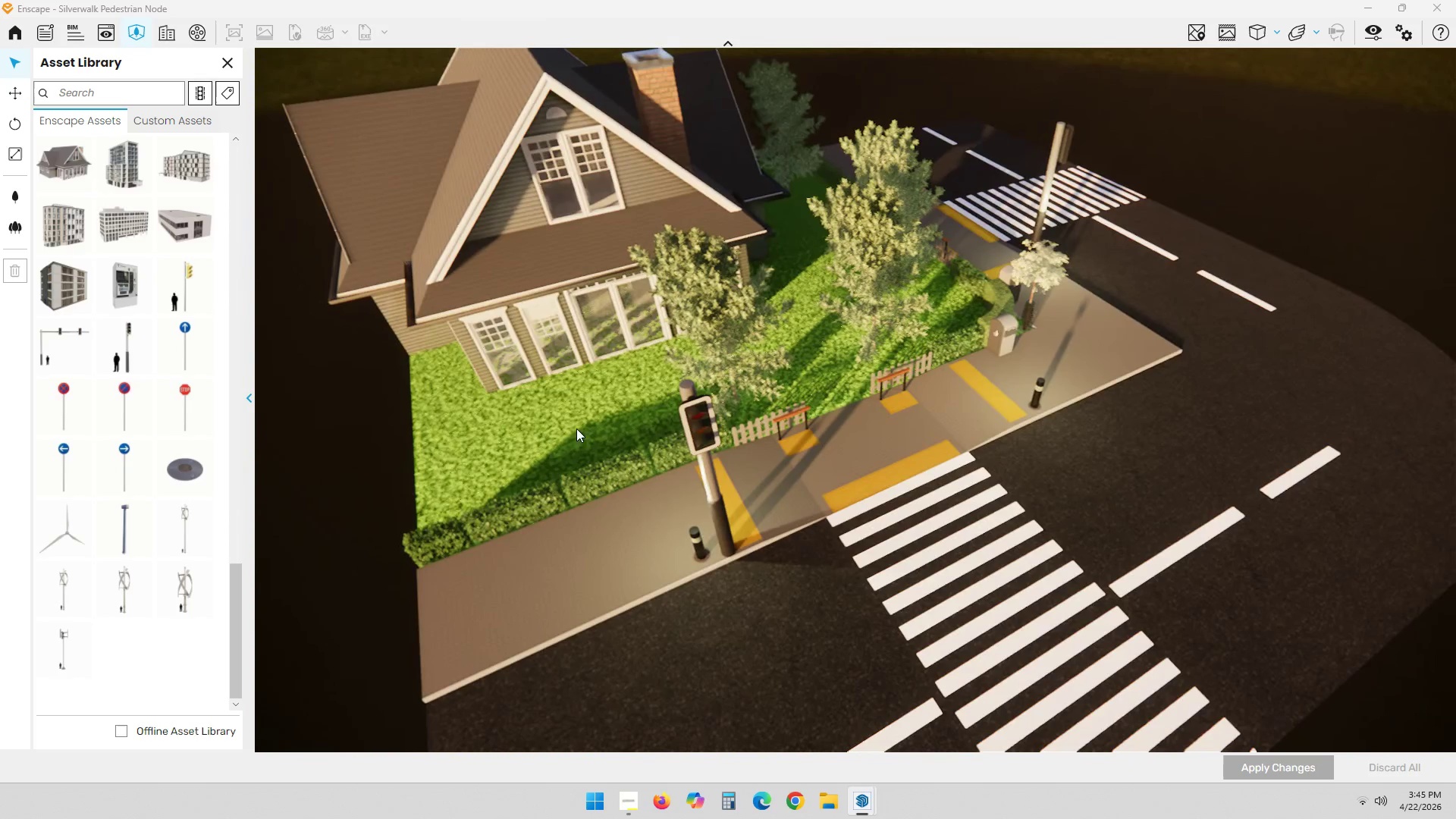 
scroll: coordinate [709, 452], scroll_direction: down, amount: 1.0
 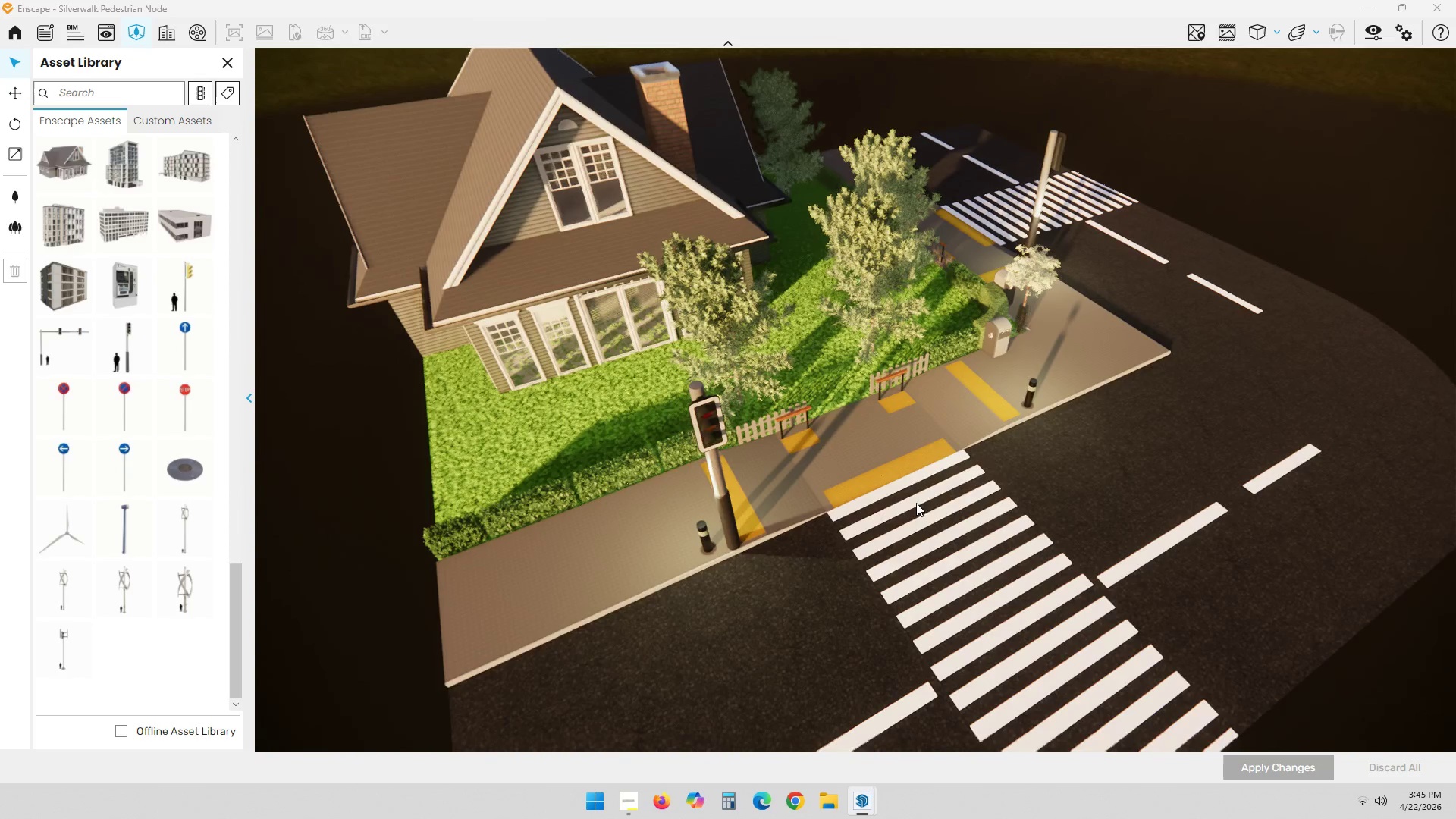 
left_click_drag(start_coordinate=[981, 537], to_coordinate=[651, 380])
 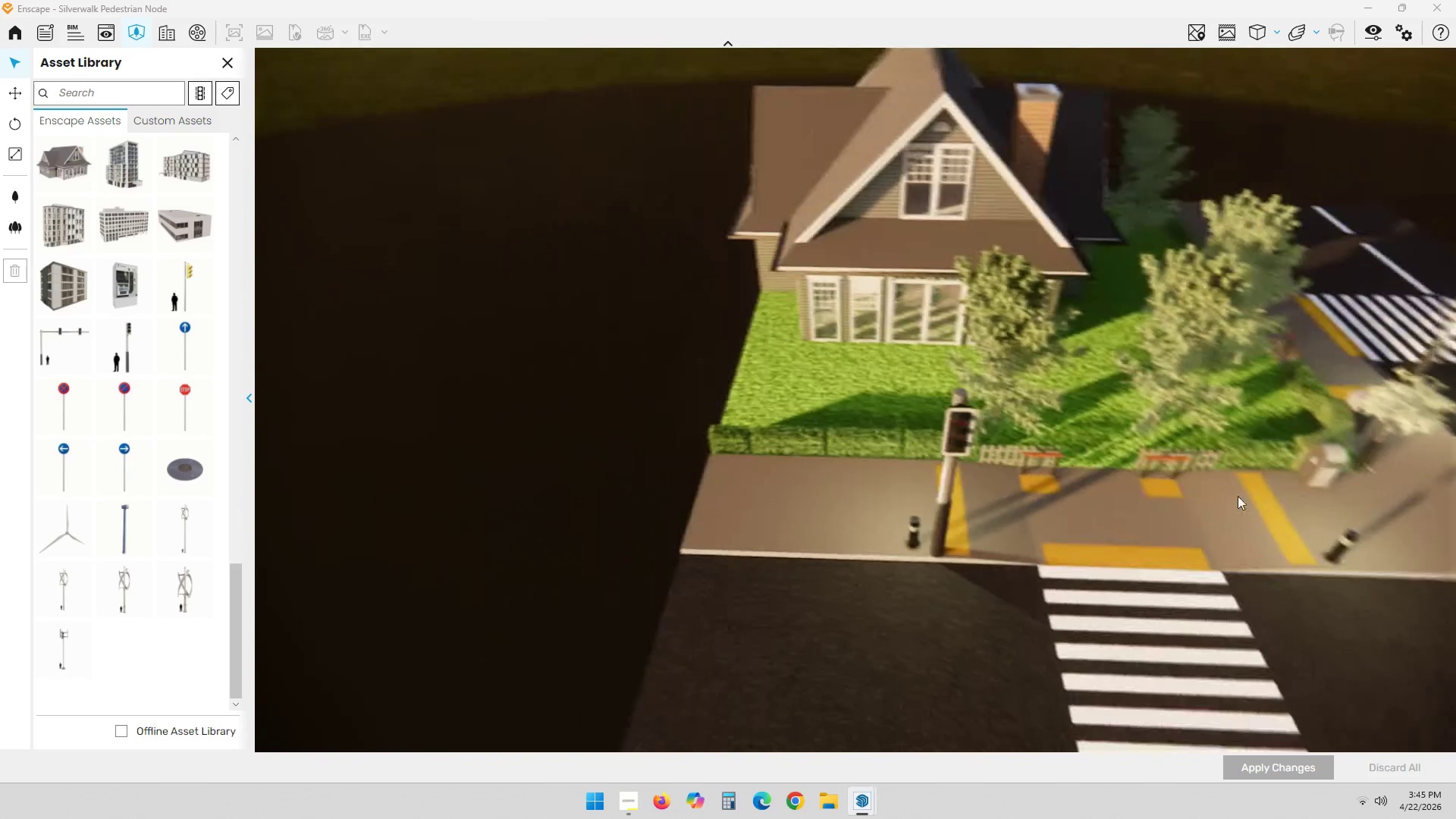 
left_click_drag(start_coordinate=[1238, 496], to_coordinate=[733, 398])
 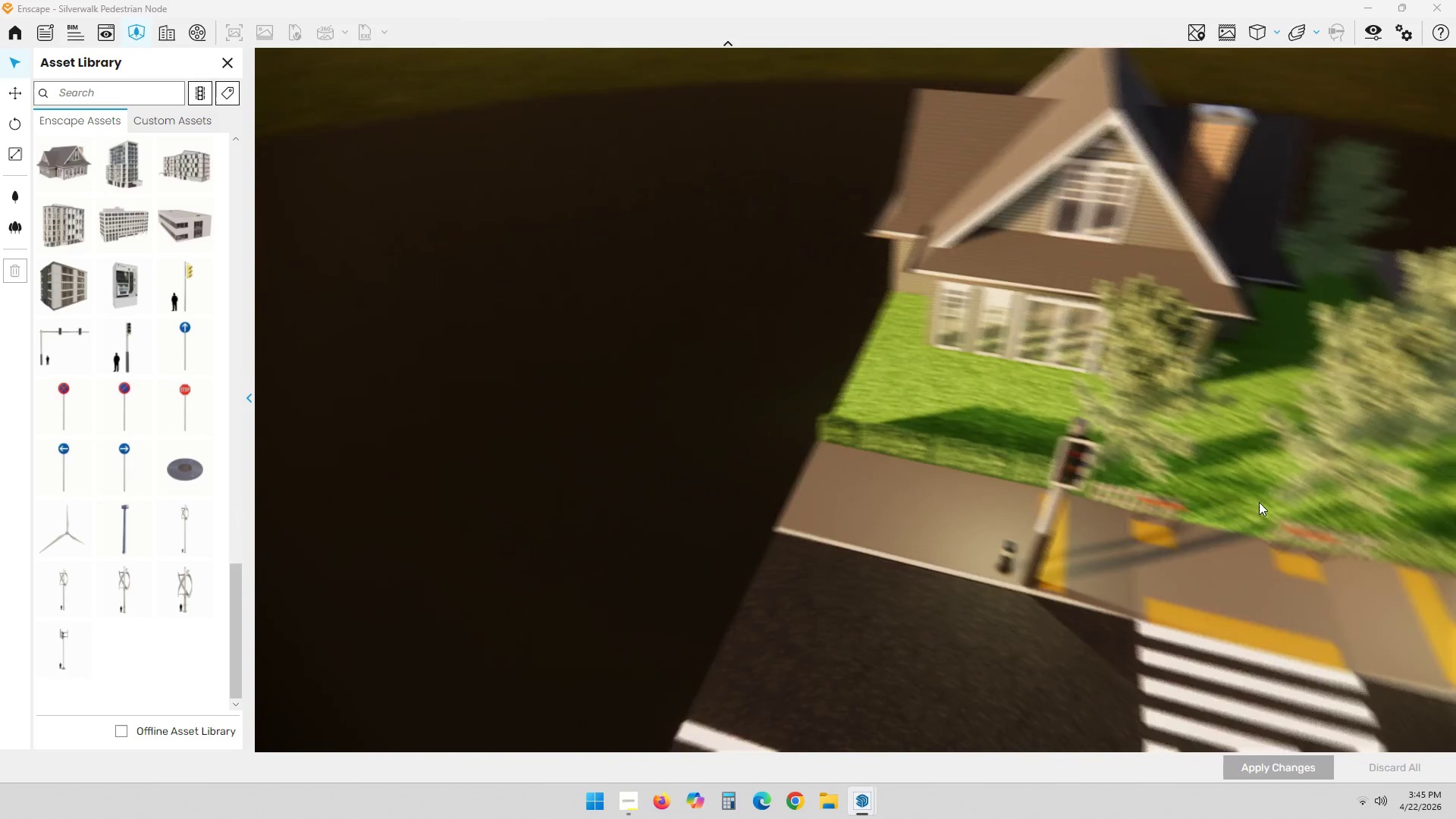 
hold_key(key=ShiftLeft, duration=0.39)
 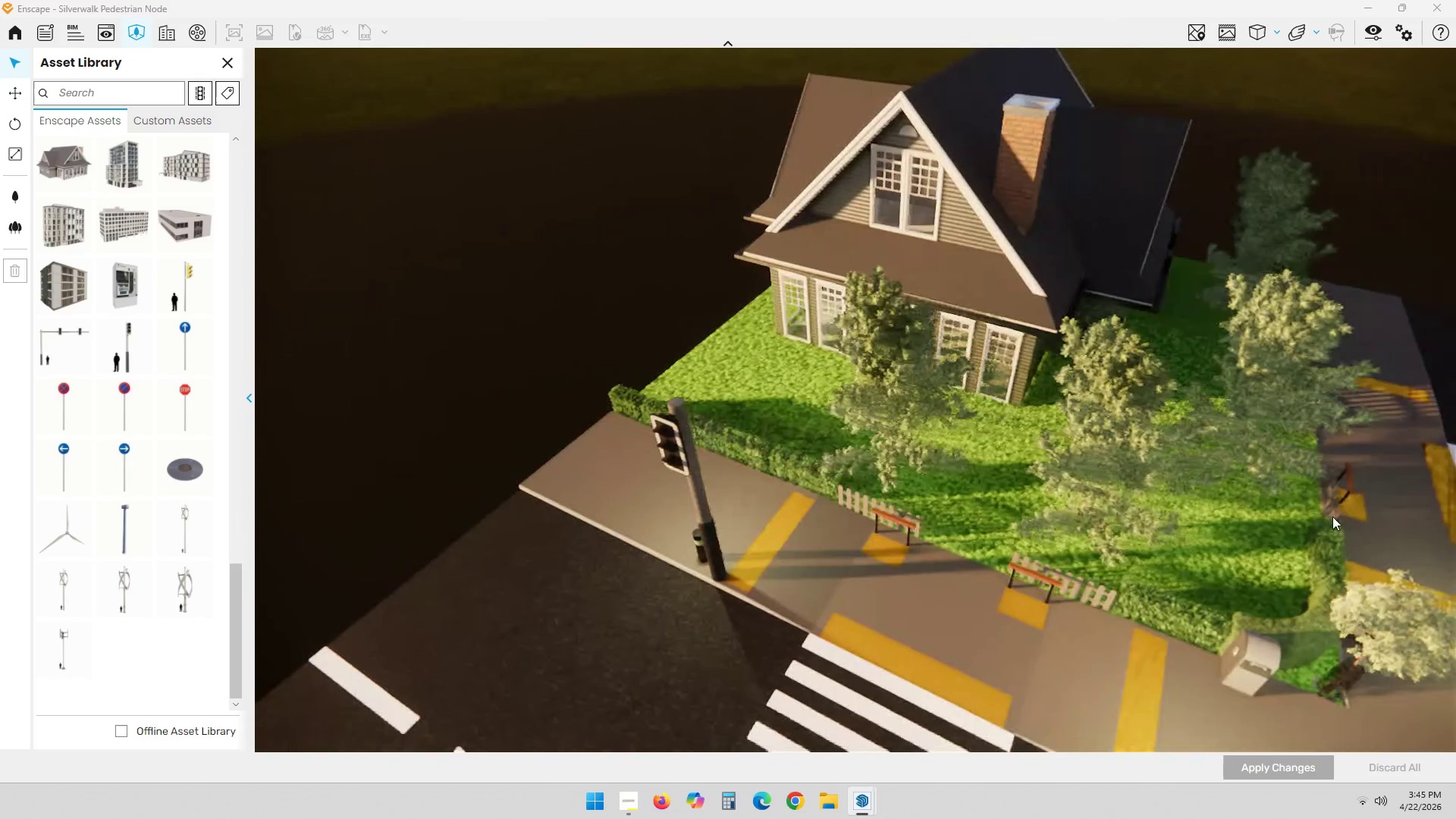 
key(Shift+ShiftLeft)
 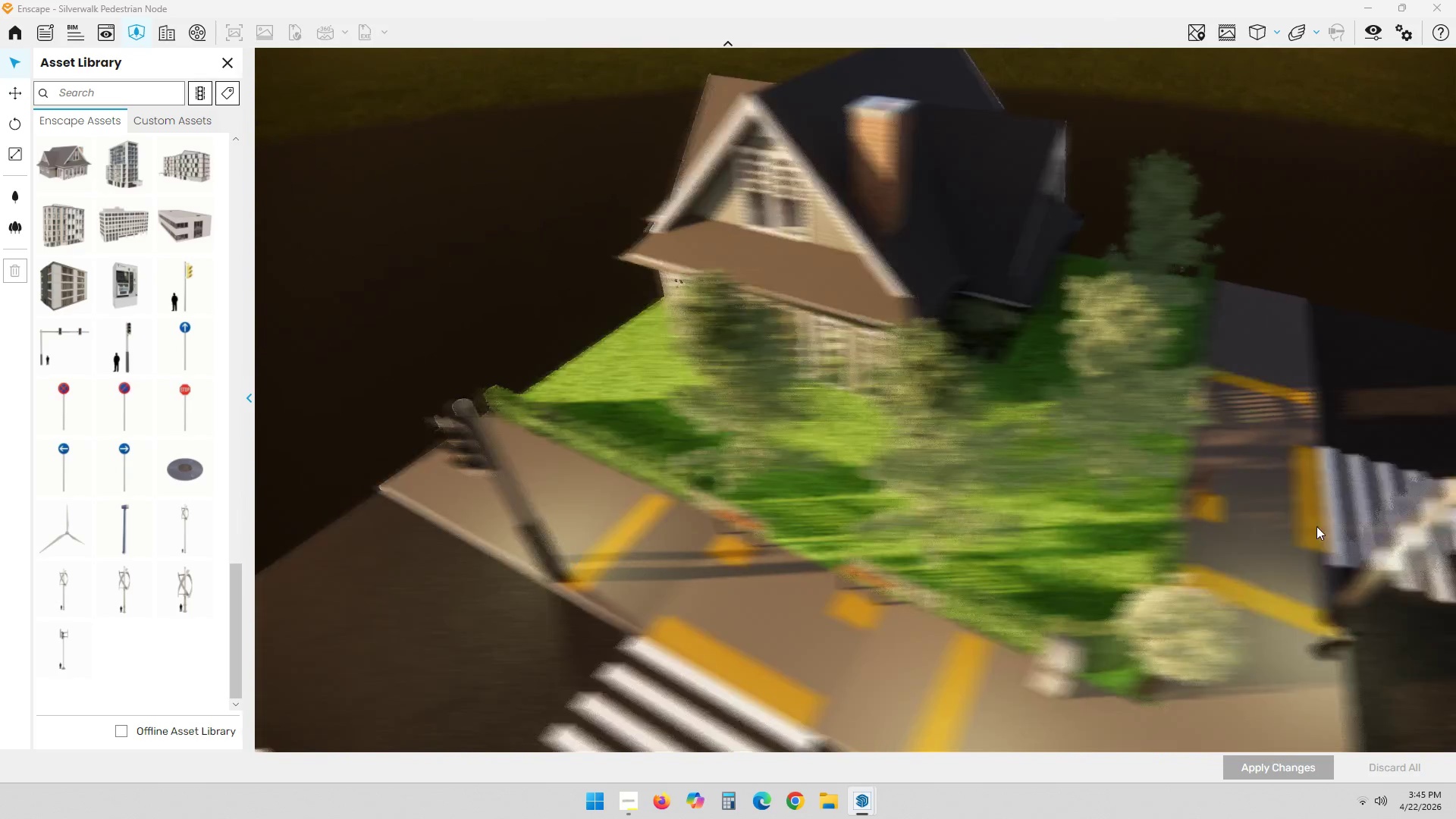 
key(Alt+AltLeft)
 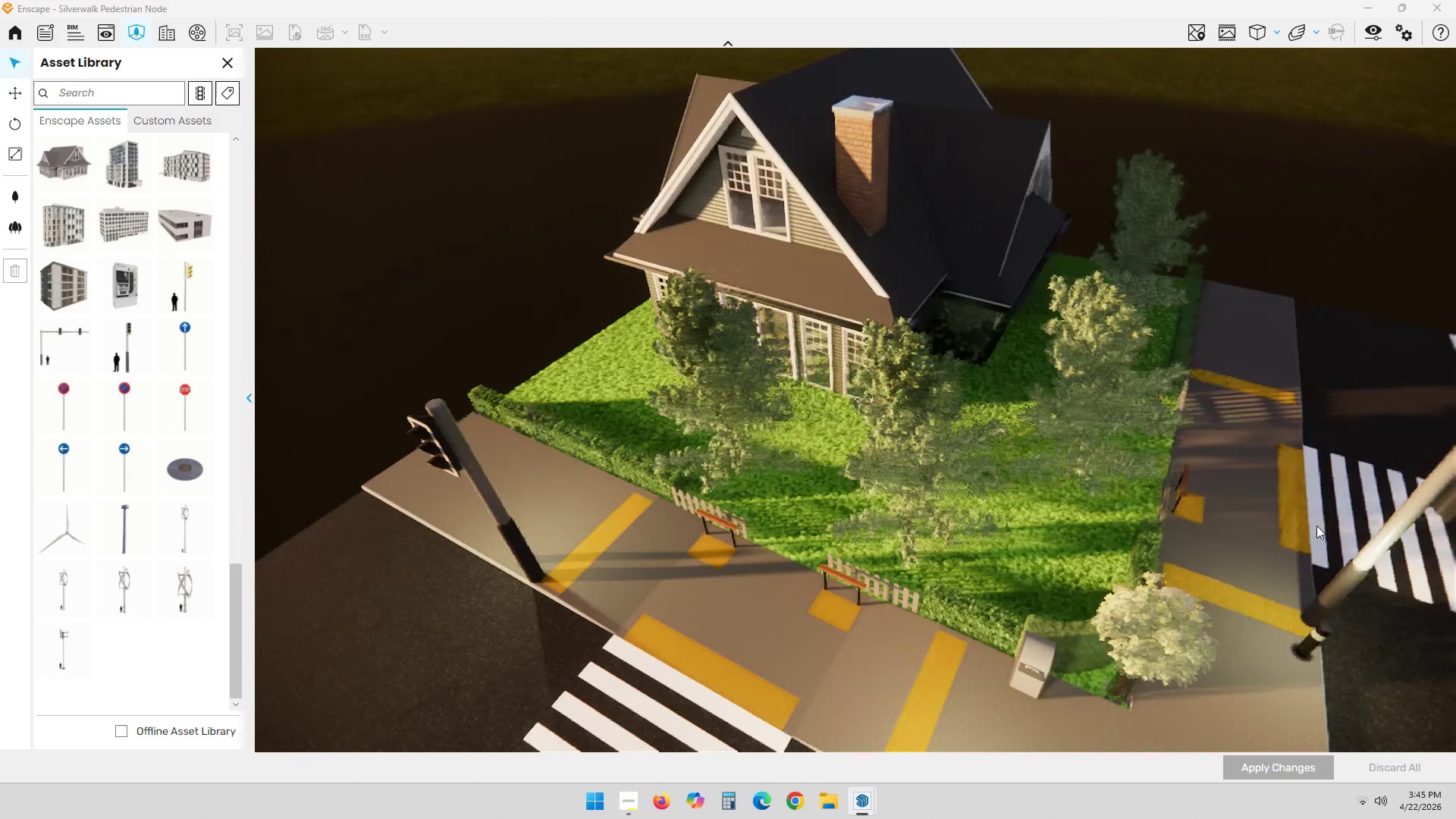 
key(Alt+Tab)
 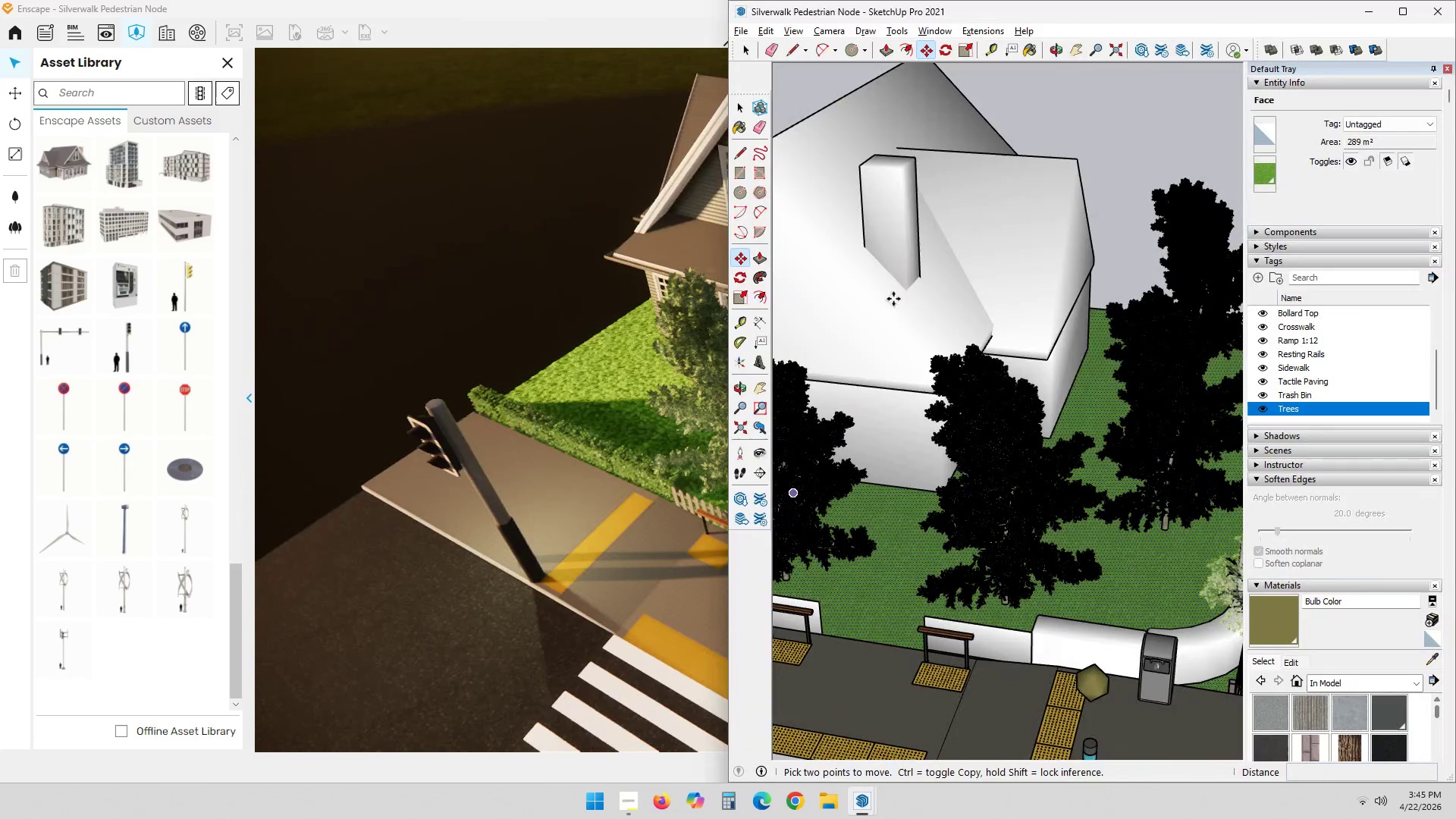 
left_click([970, 291])
 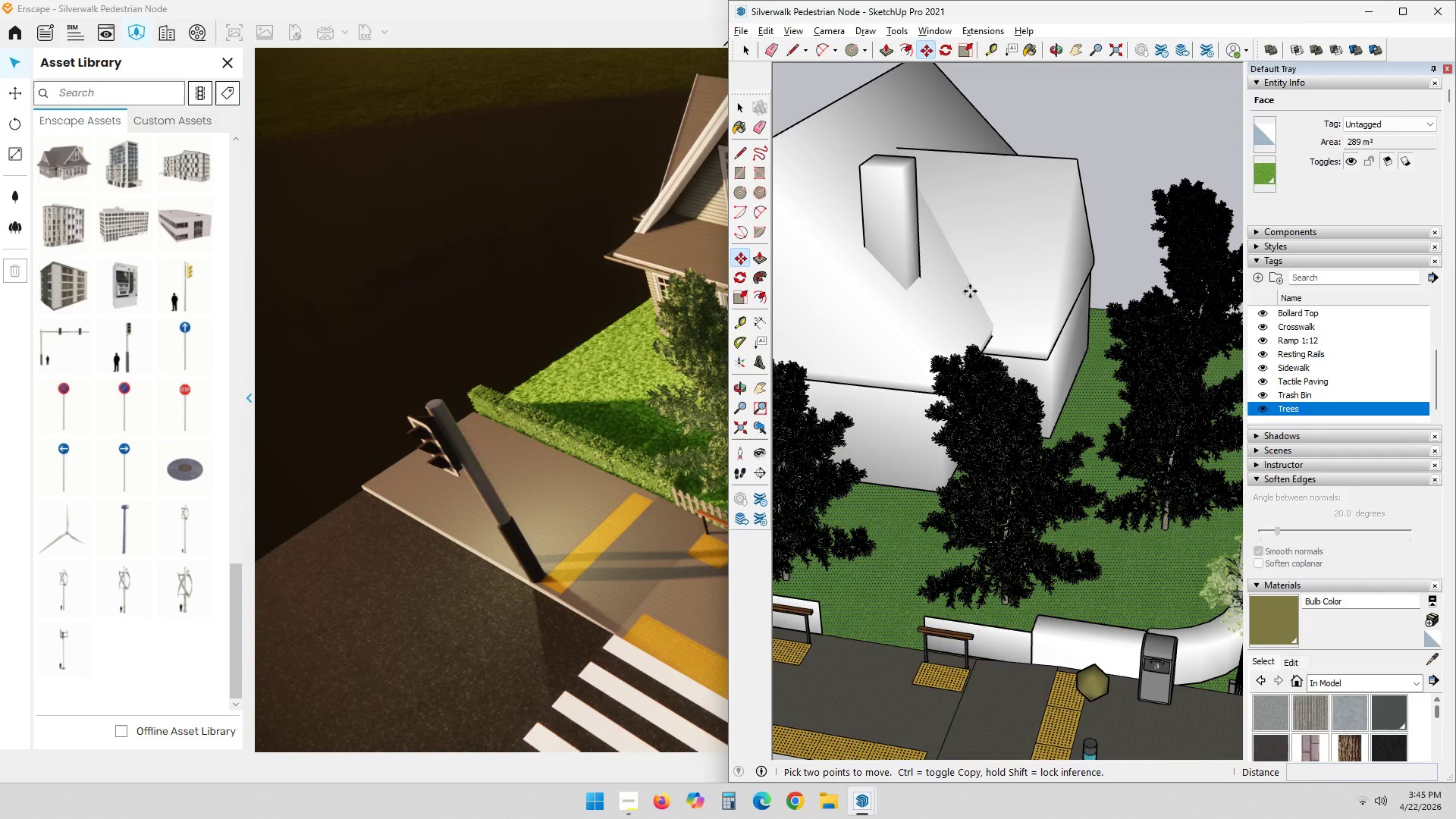 
key(Escape)
 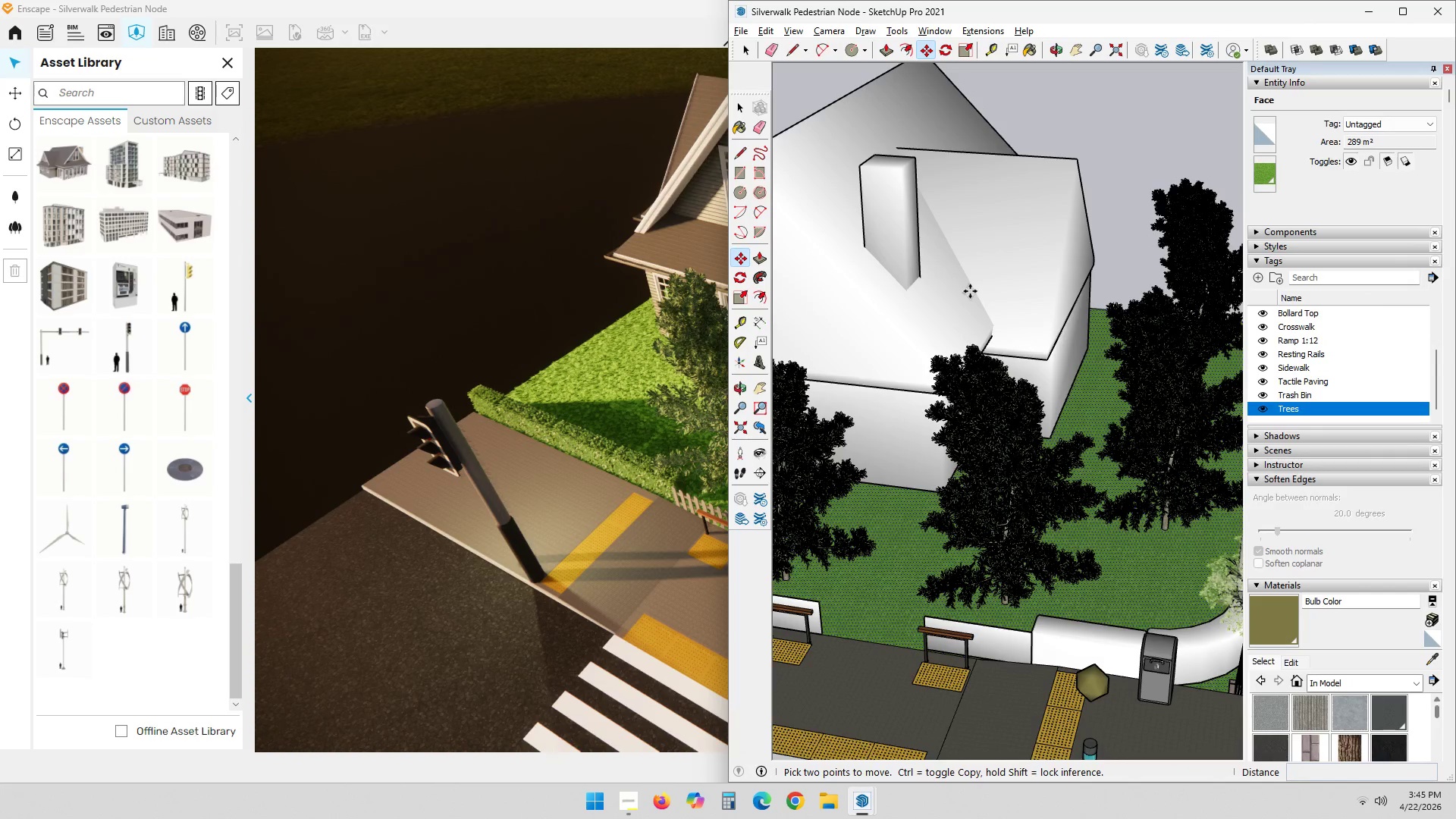 
key(Space)
 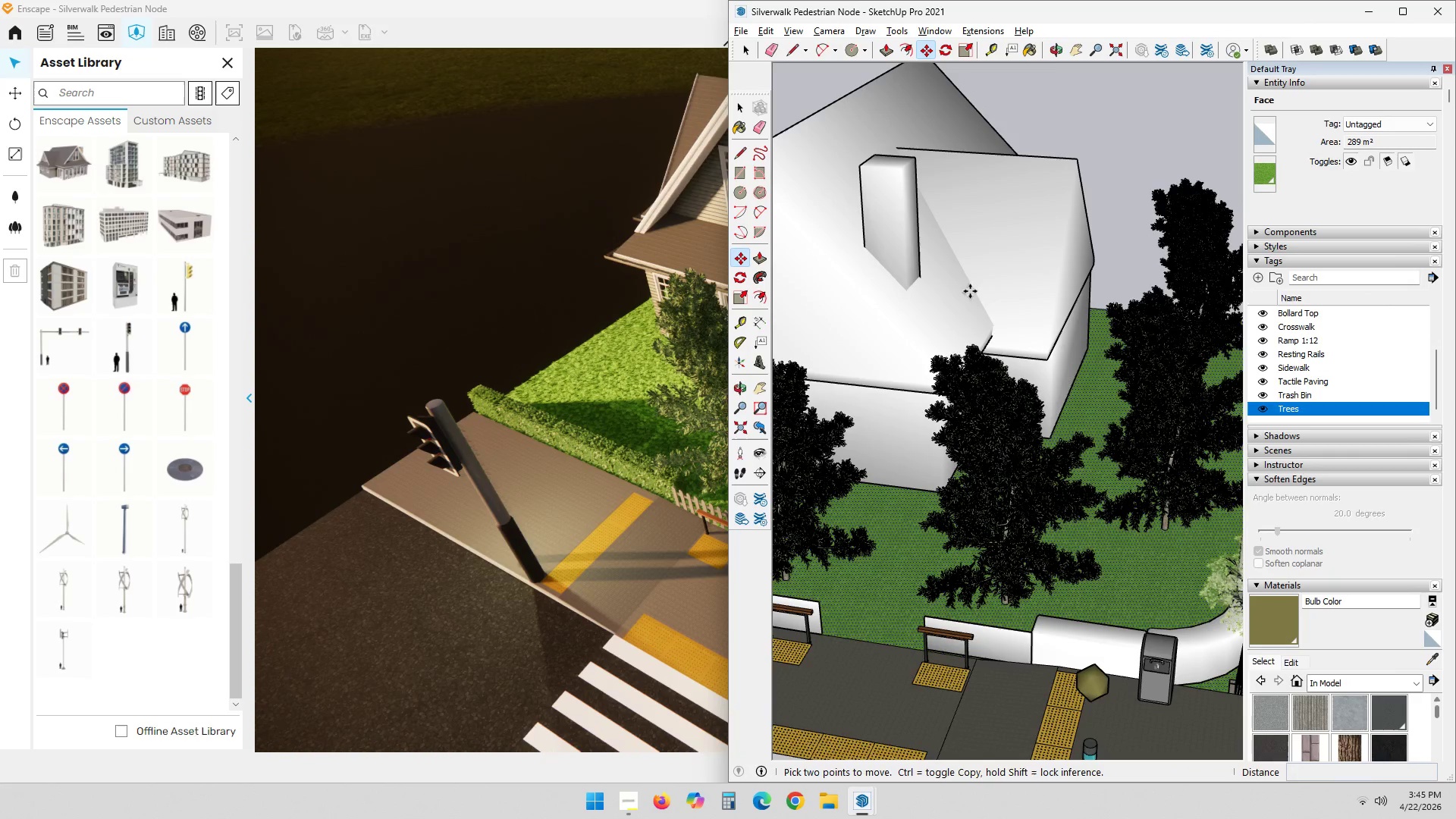 
key(Escape)
 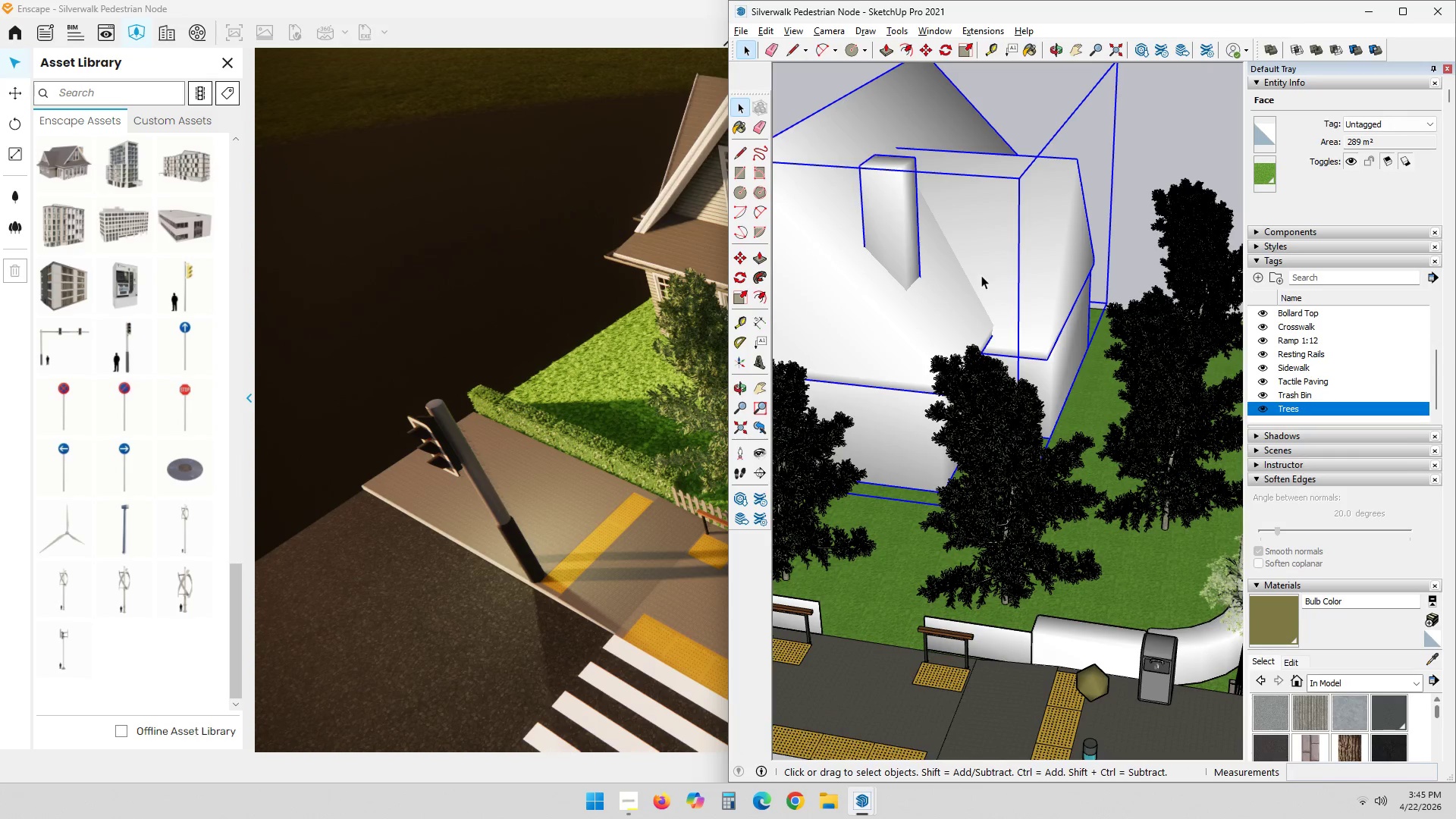 
key(Delete)
 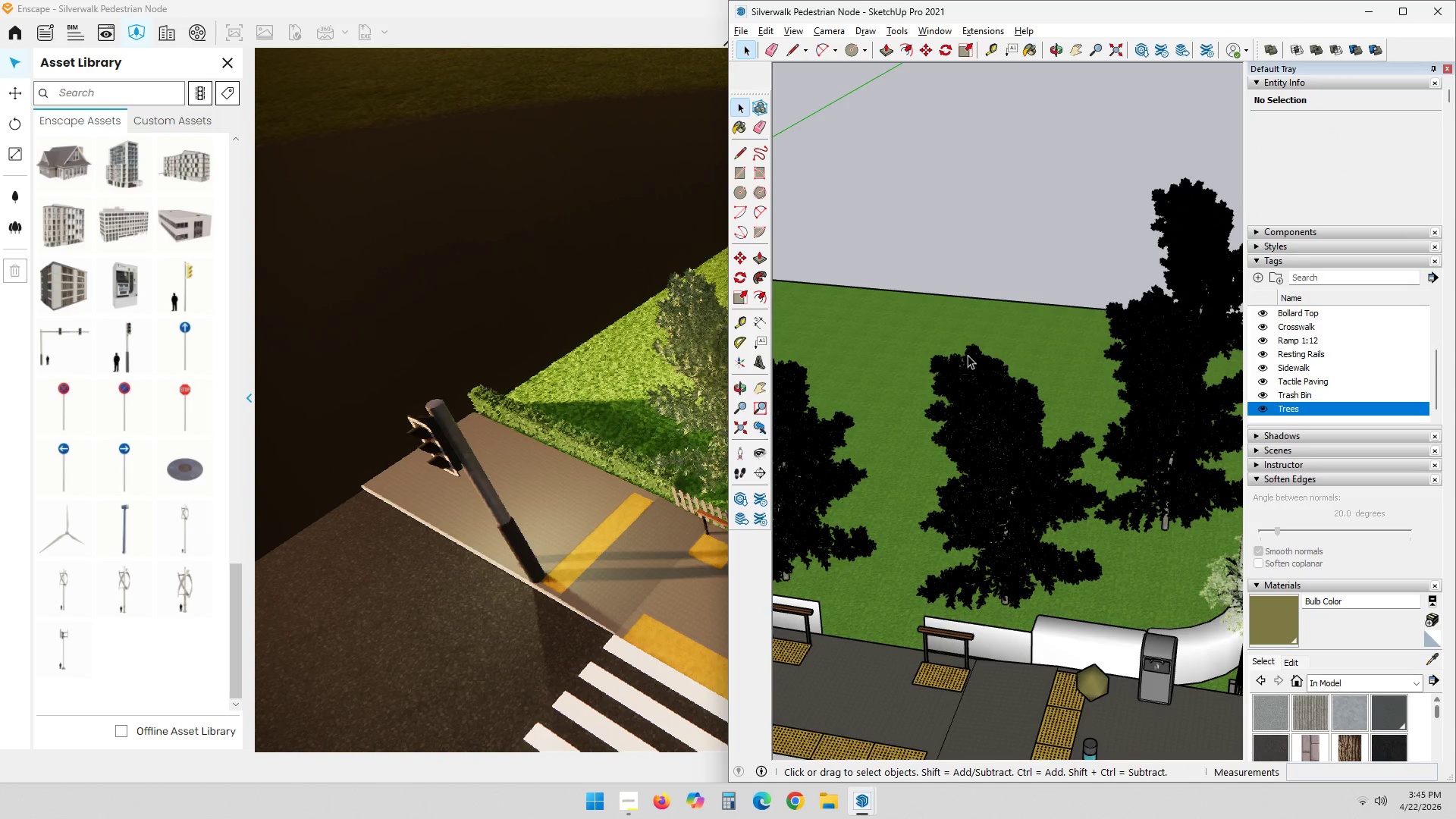 
scroll: coordinate [1040, 475], scroll_direction: down, amount: 4.0
 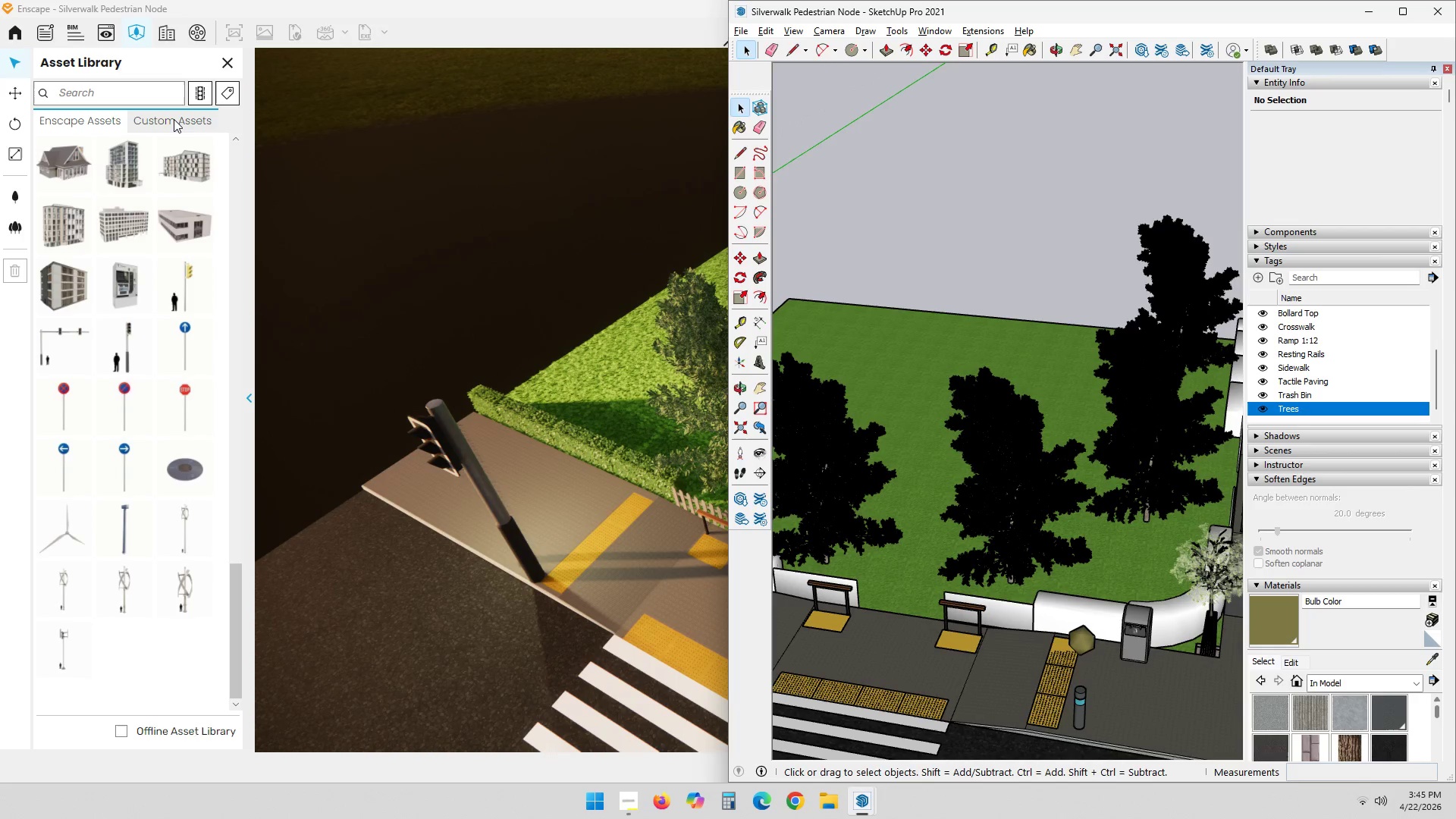 
left_click([171, 119])
 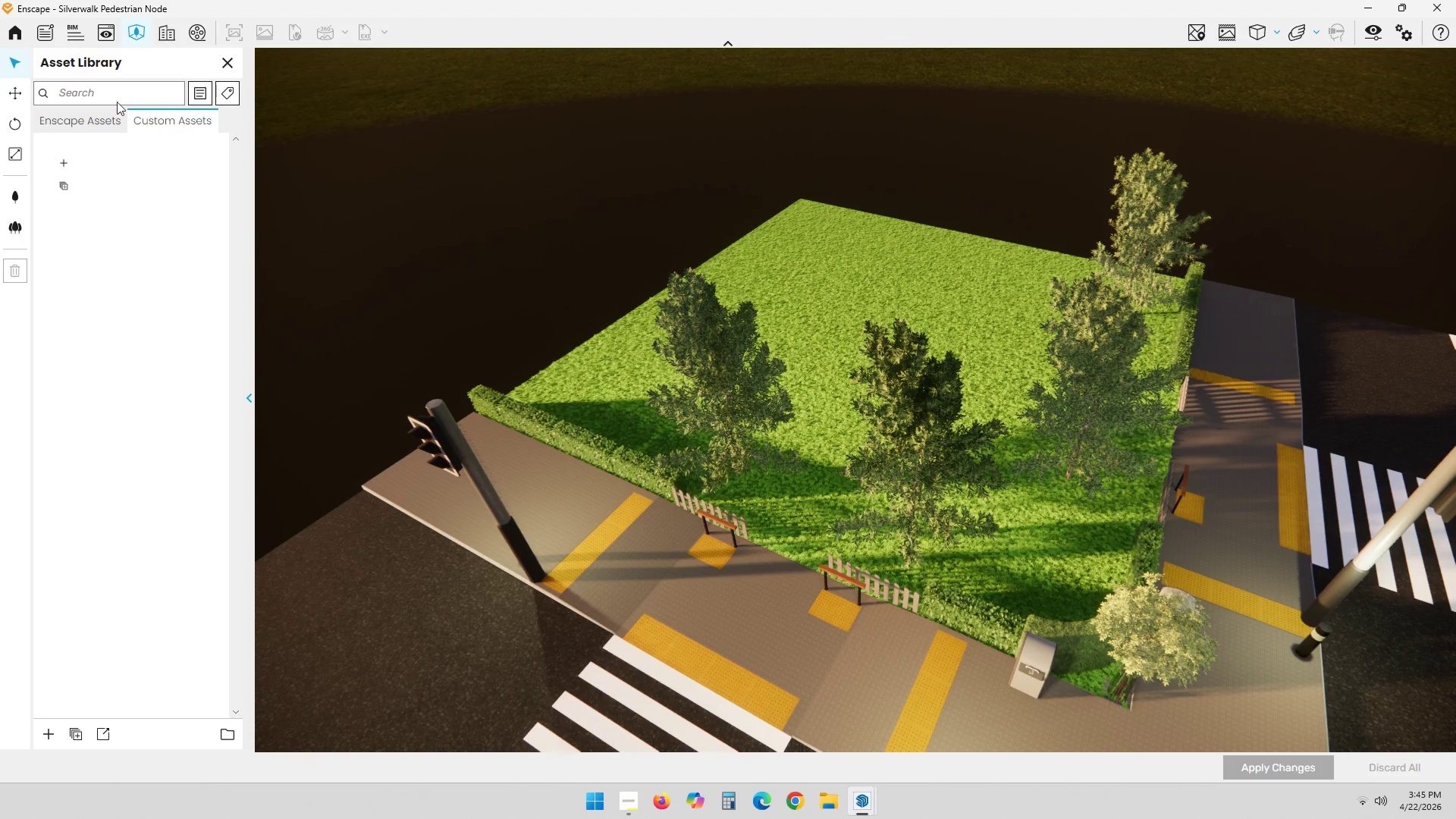 
left_click_drag(start_coordinate=[70, 124], to_coordinate=[74, 124])
 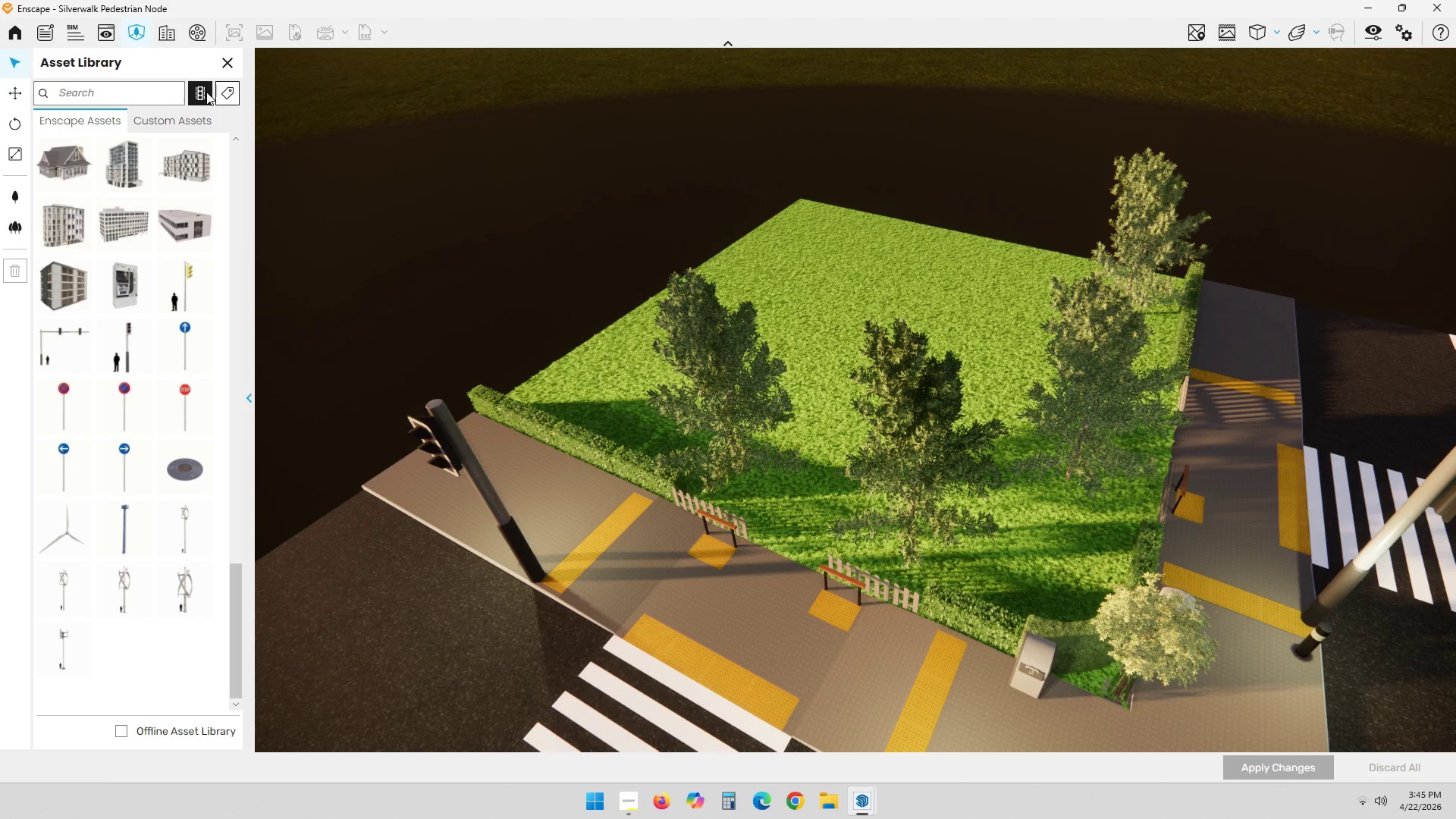 
double_click([208, 92])
 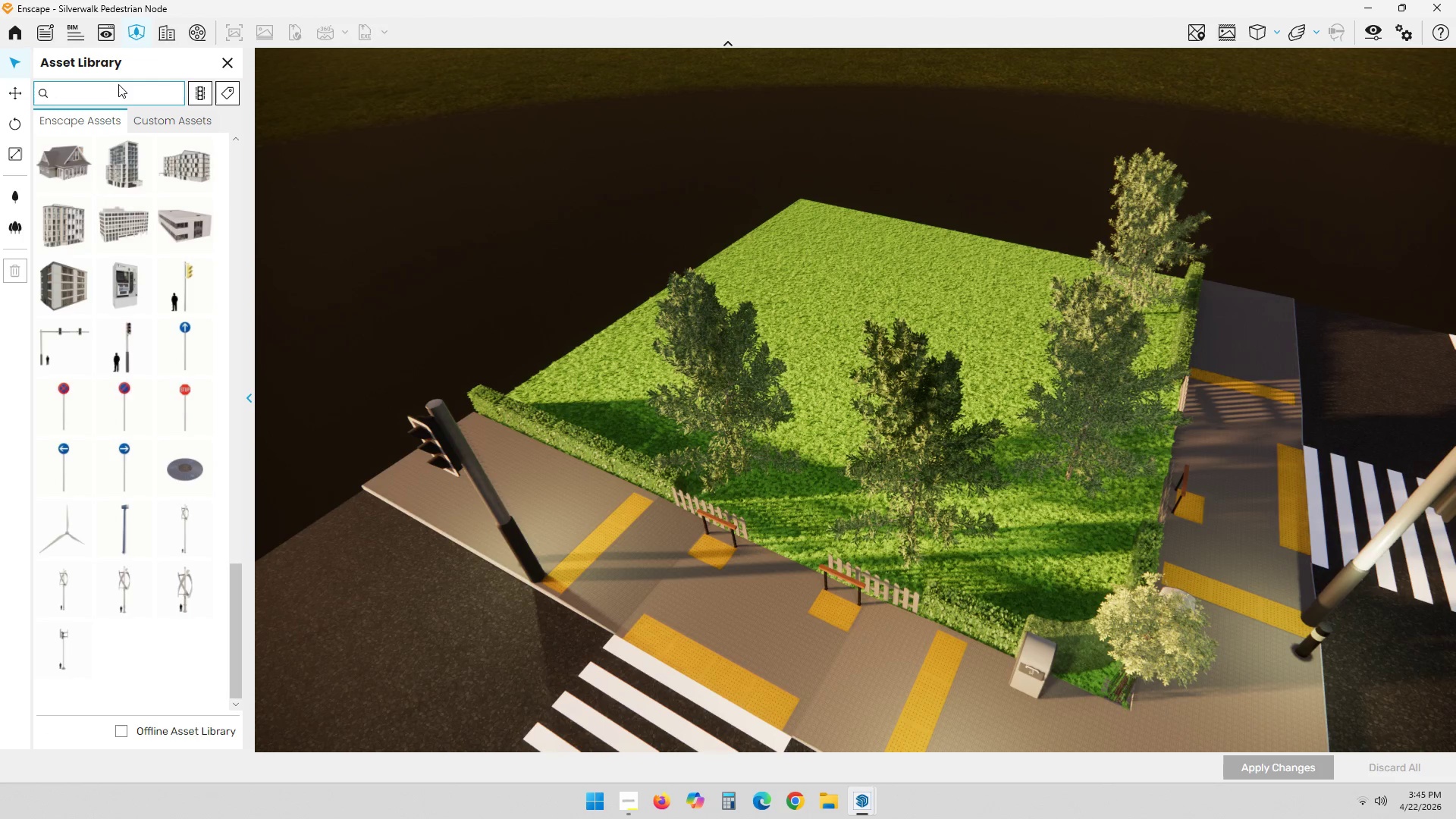 
type(par)
key(Backspace)
type(rk)
 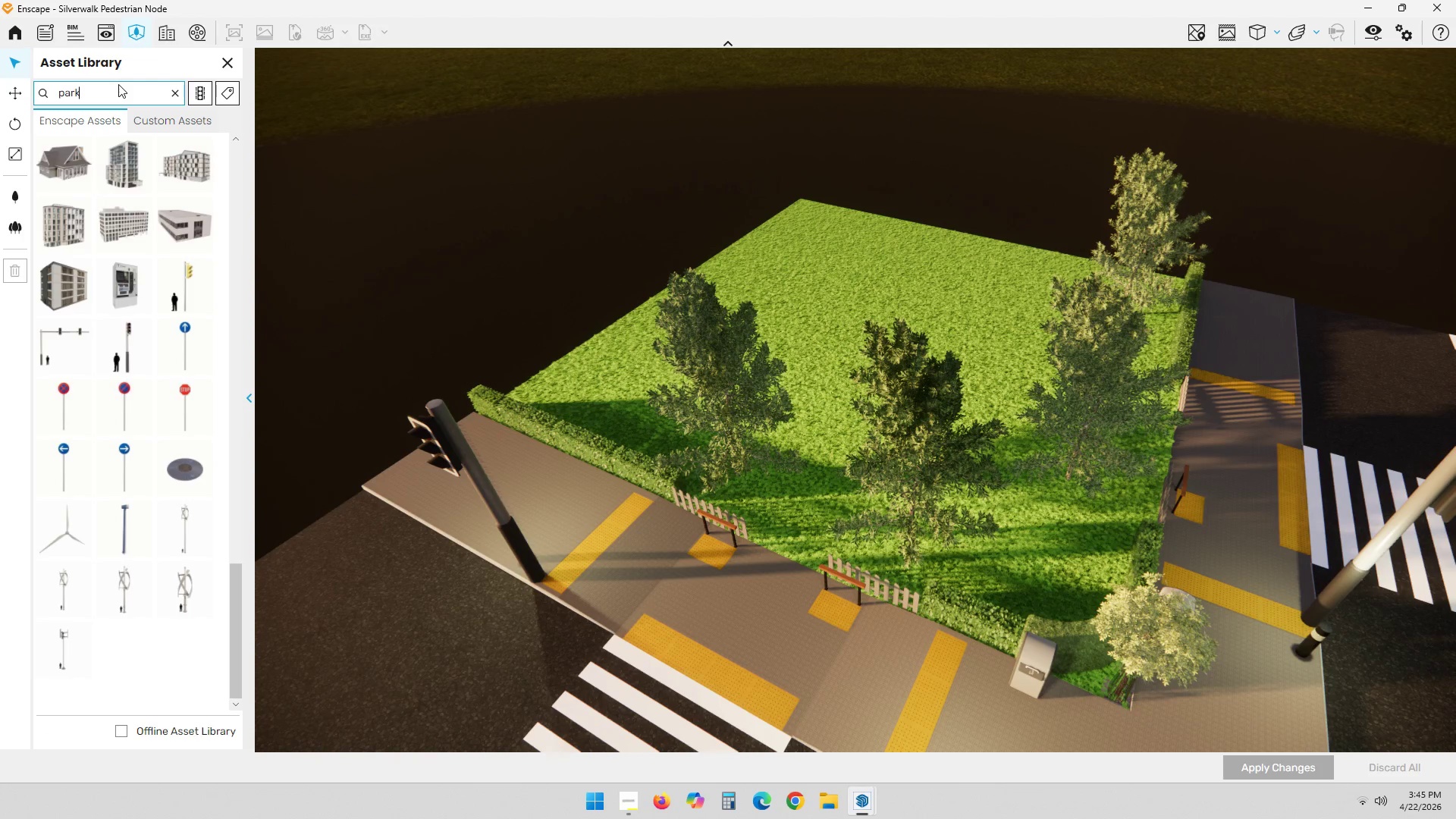 
key(Enter)
 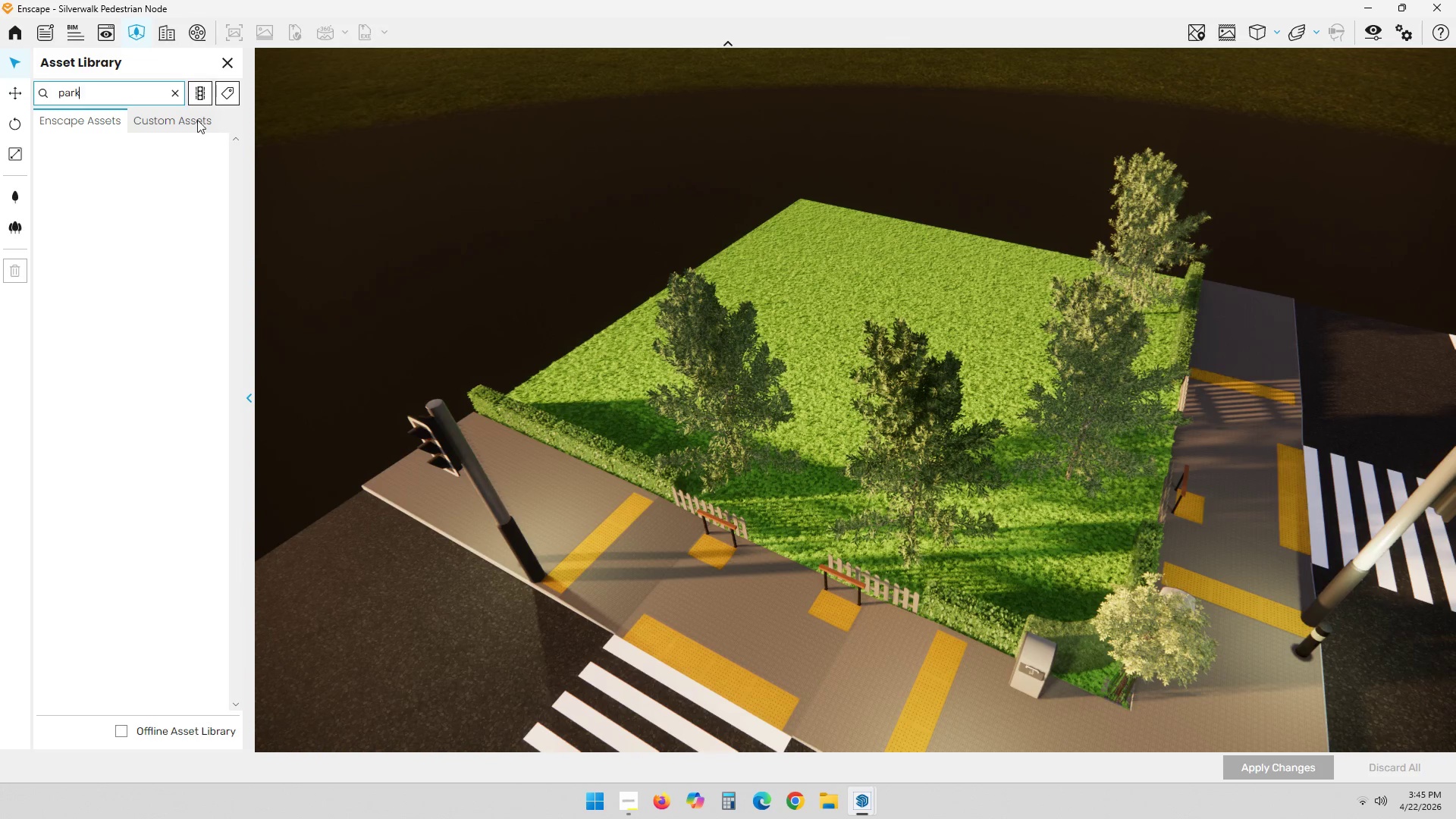 
double_click([197, 90])
 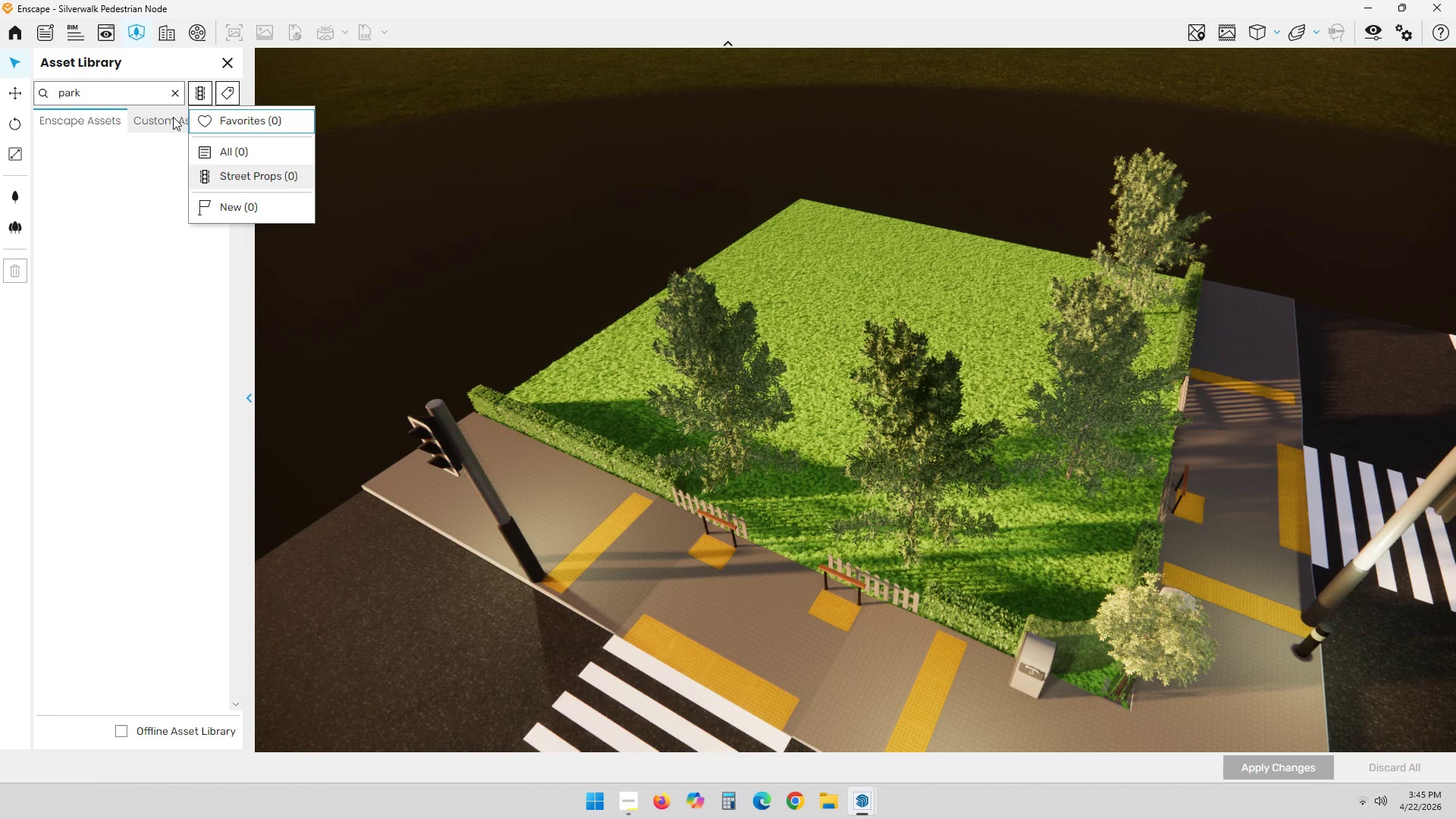 
left_click([166, 97])
 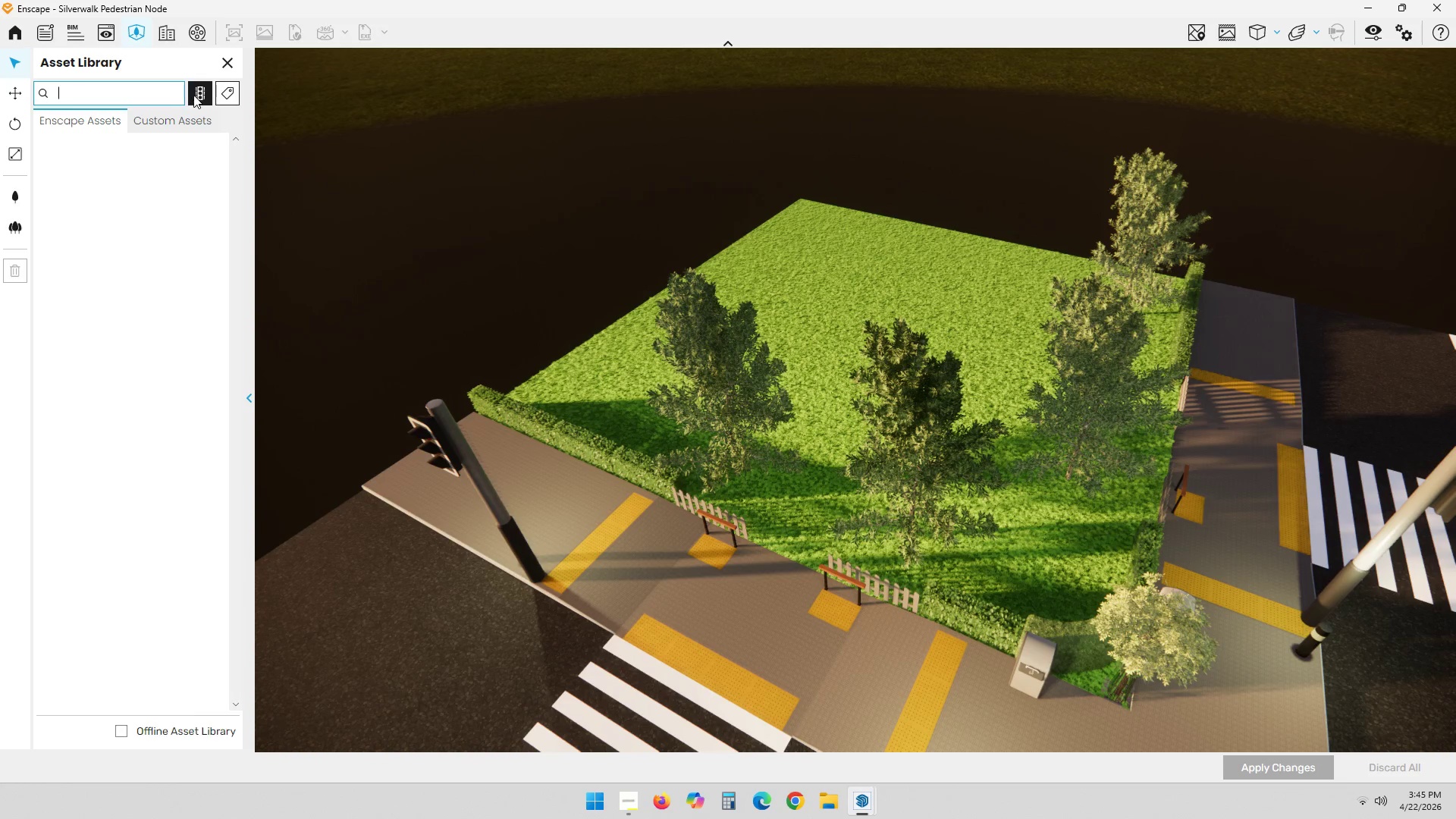 
left_click([202, 94])
 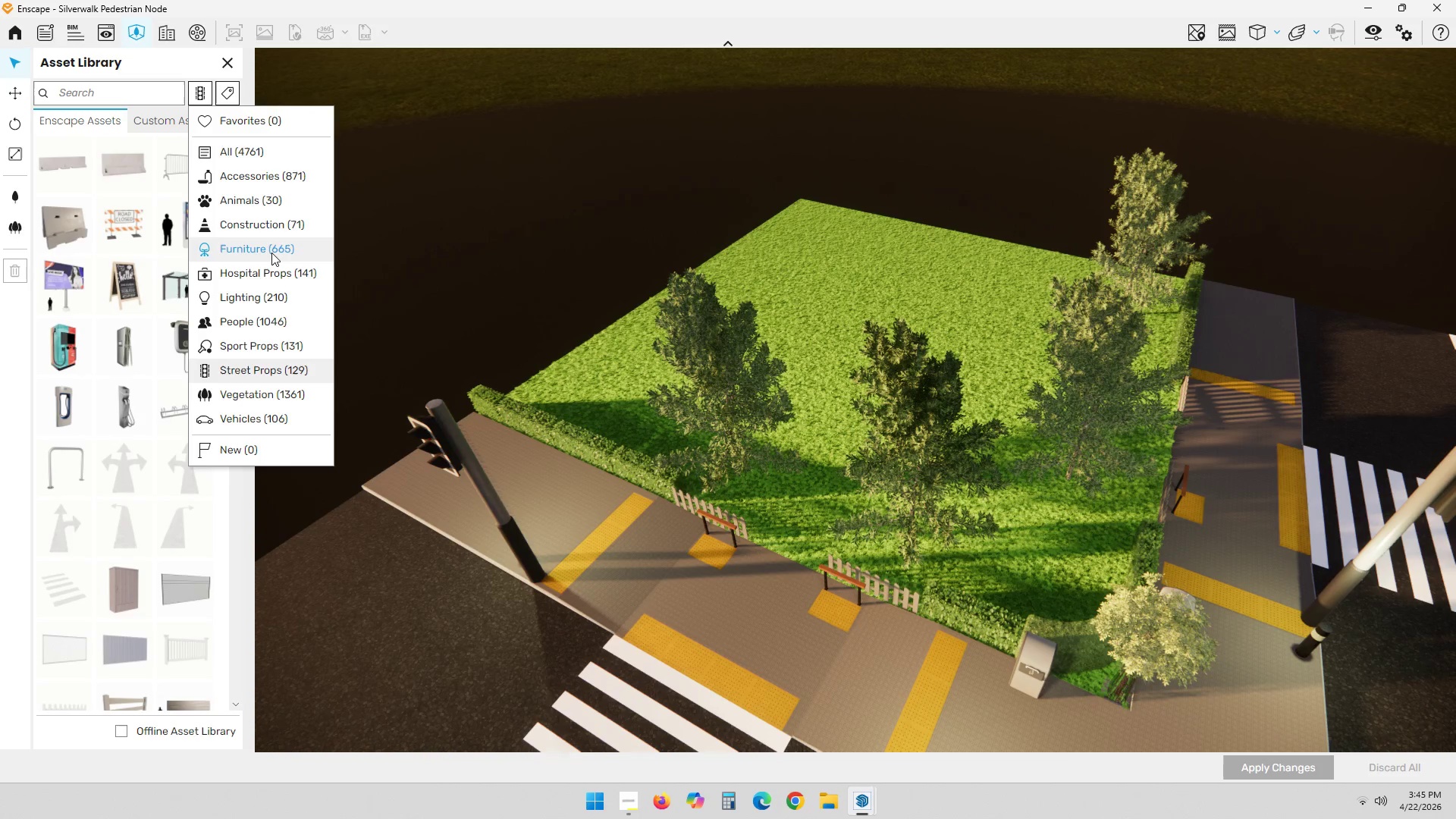 
wait(10.41)
 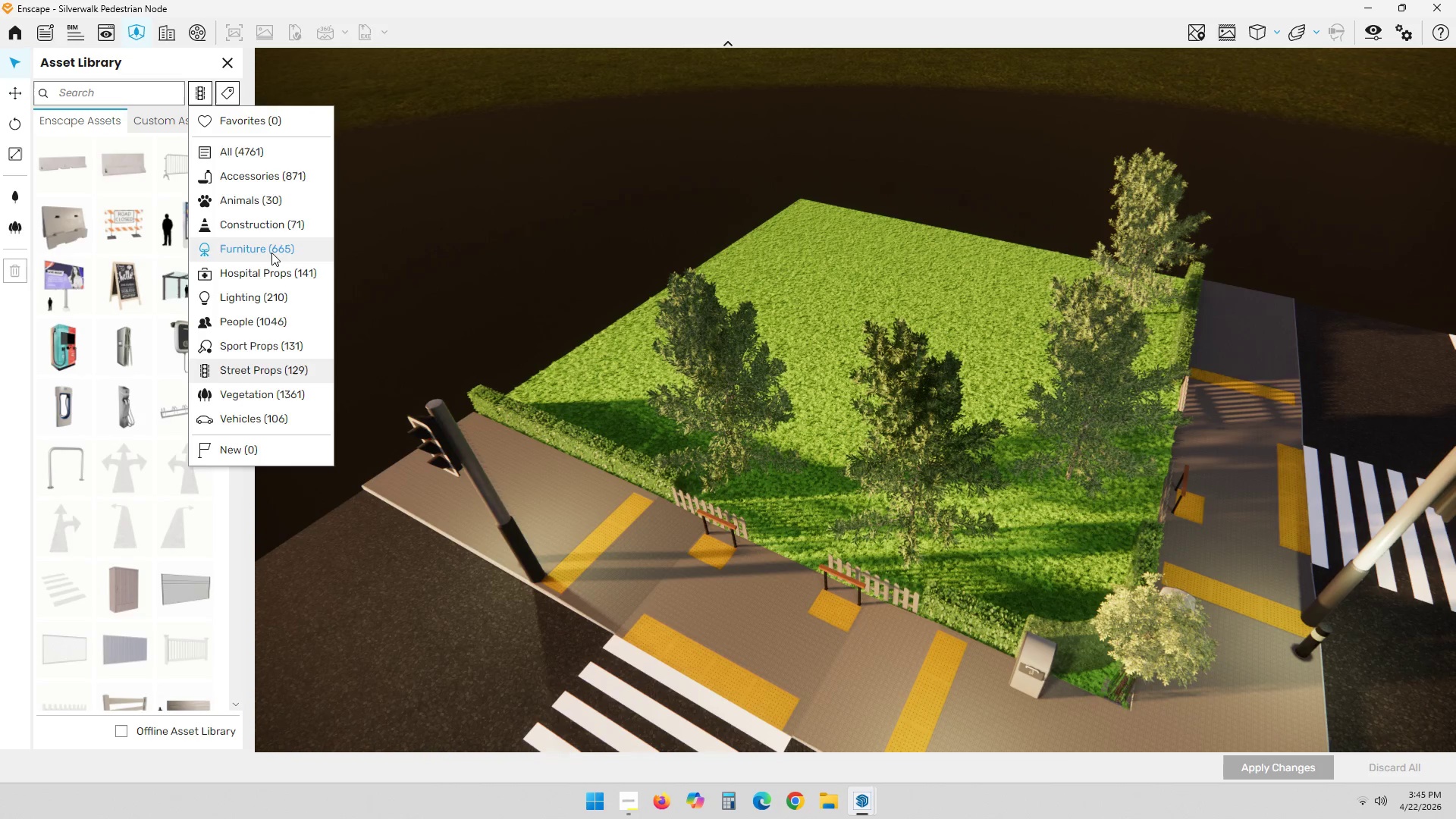 
scroll: coordinate [874, 228], scroll_direction: down, amount: 3.0
 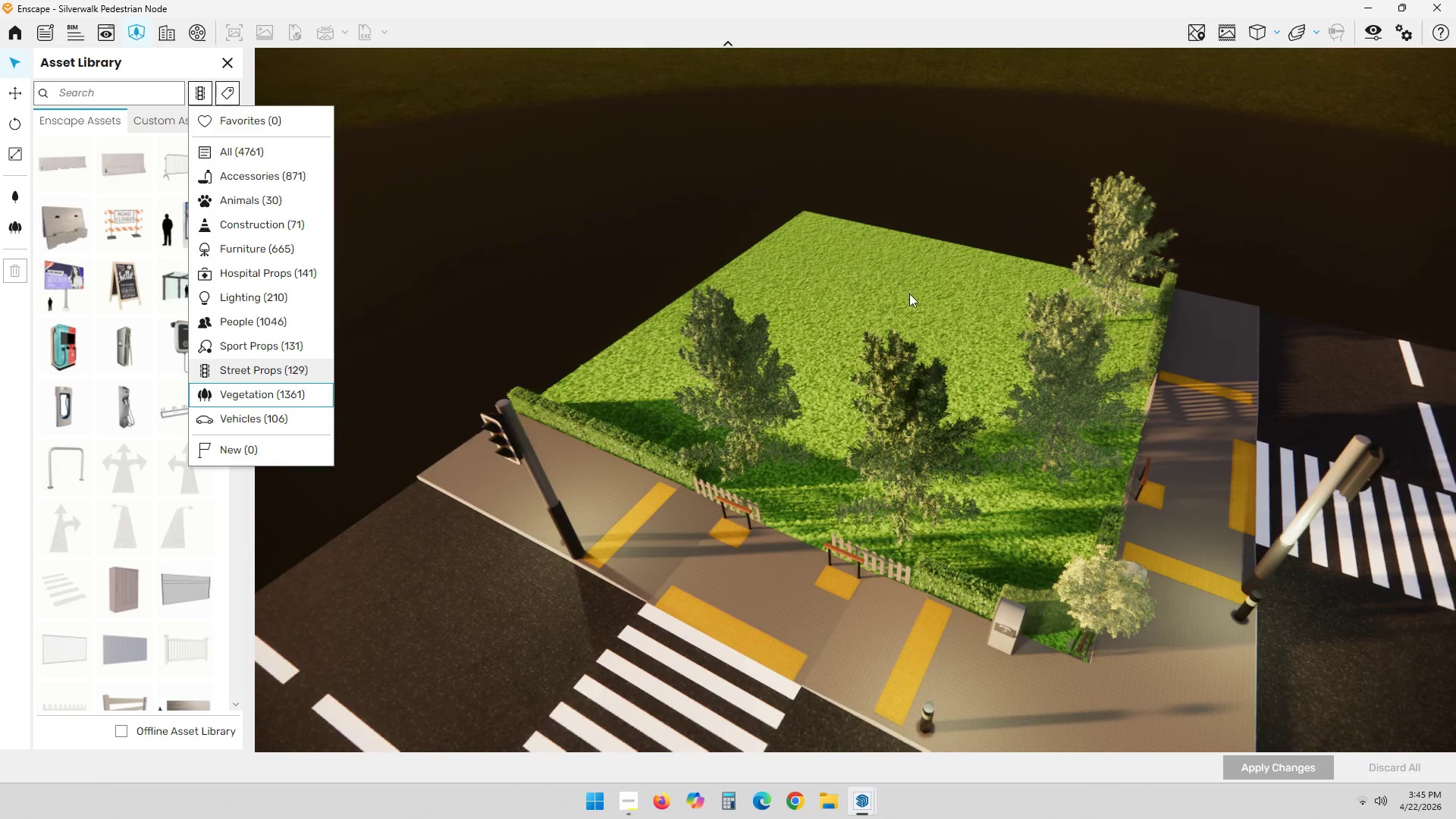 
scroll: coordinate [812, 542], scroll_direction: up, amount: 13.0
 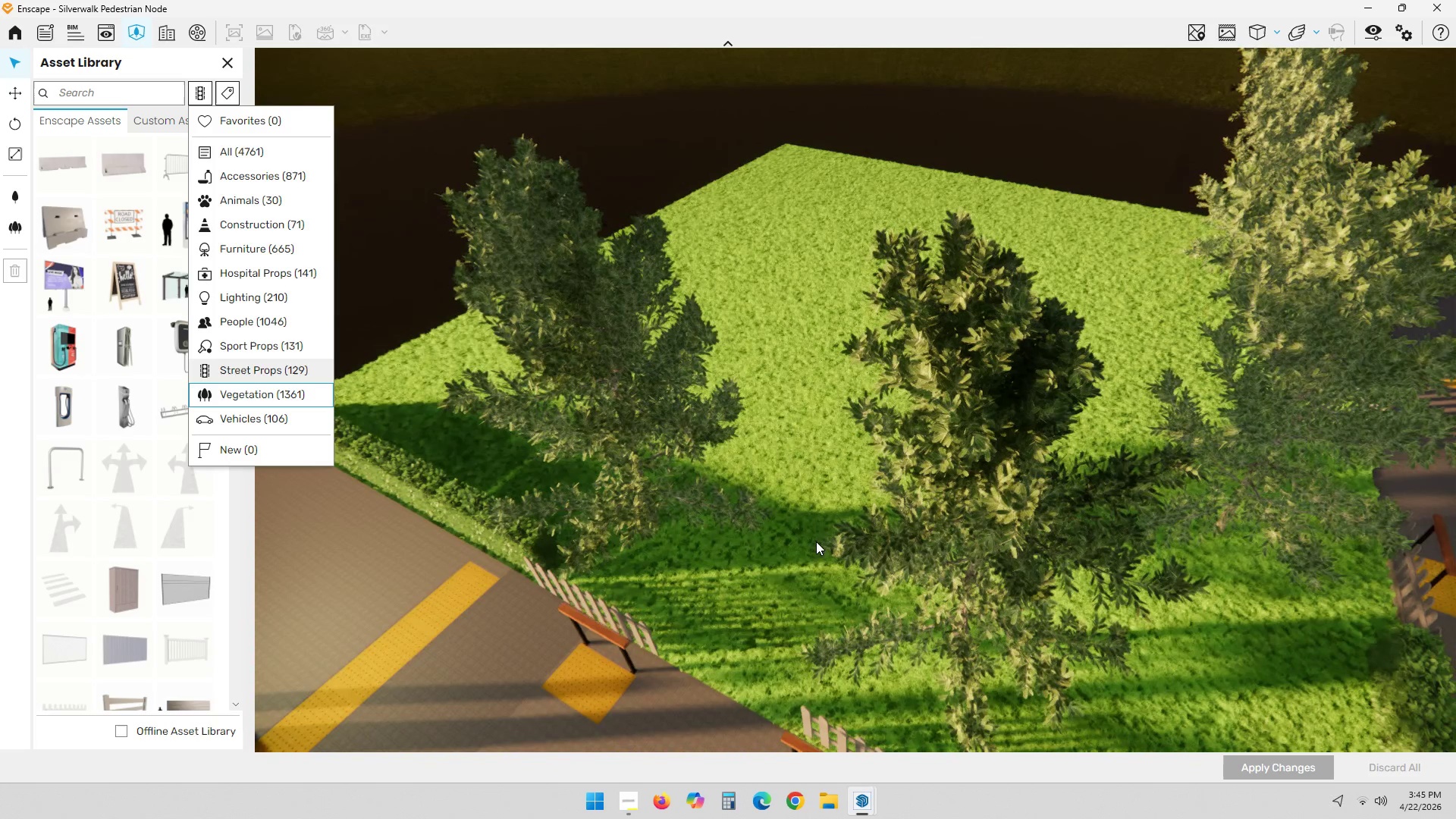 
key(Alt+AltLeft)
 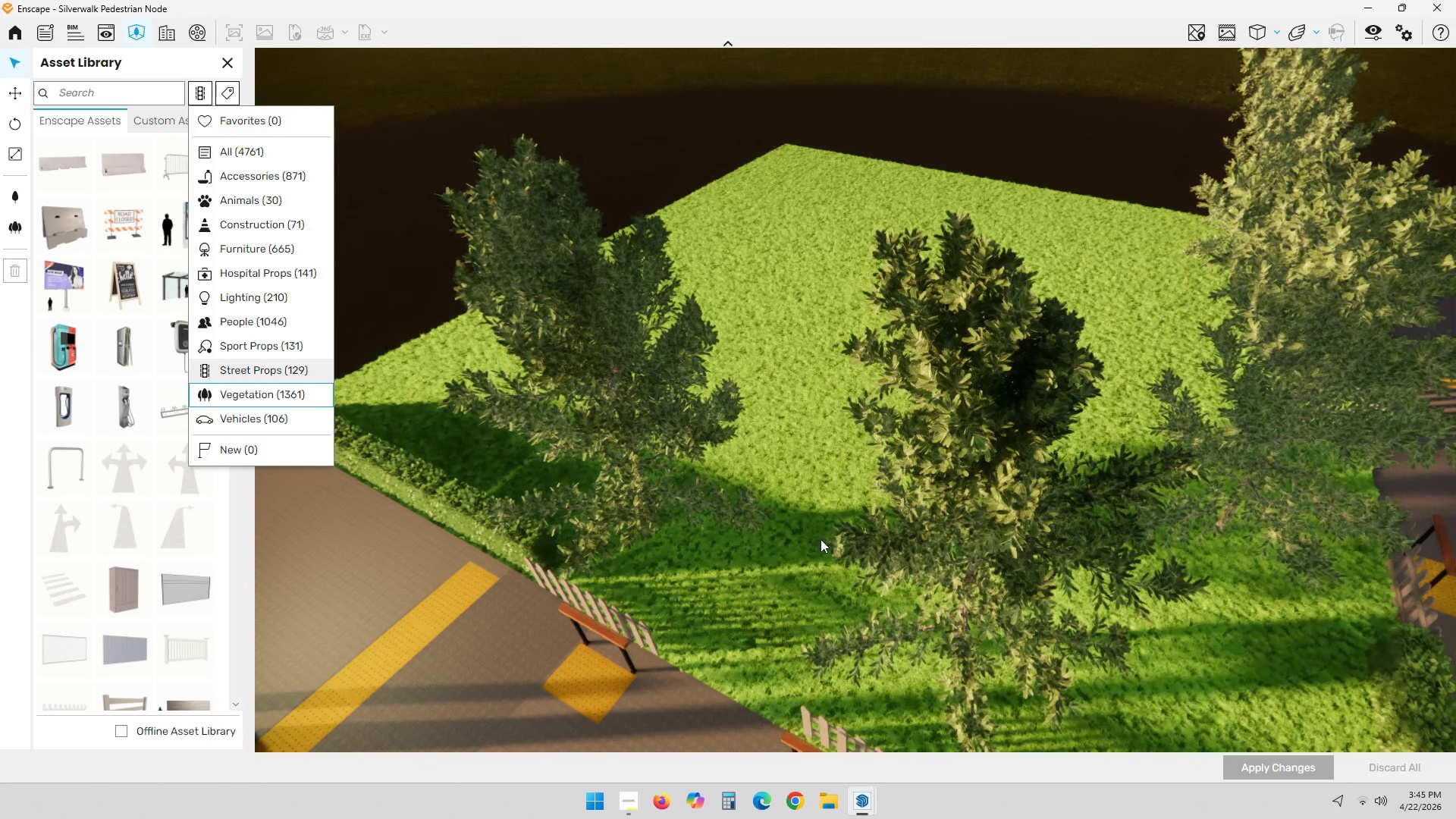 
key(Alt+Tab)
 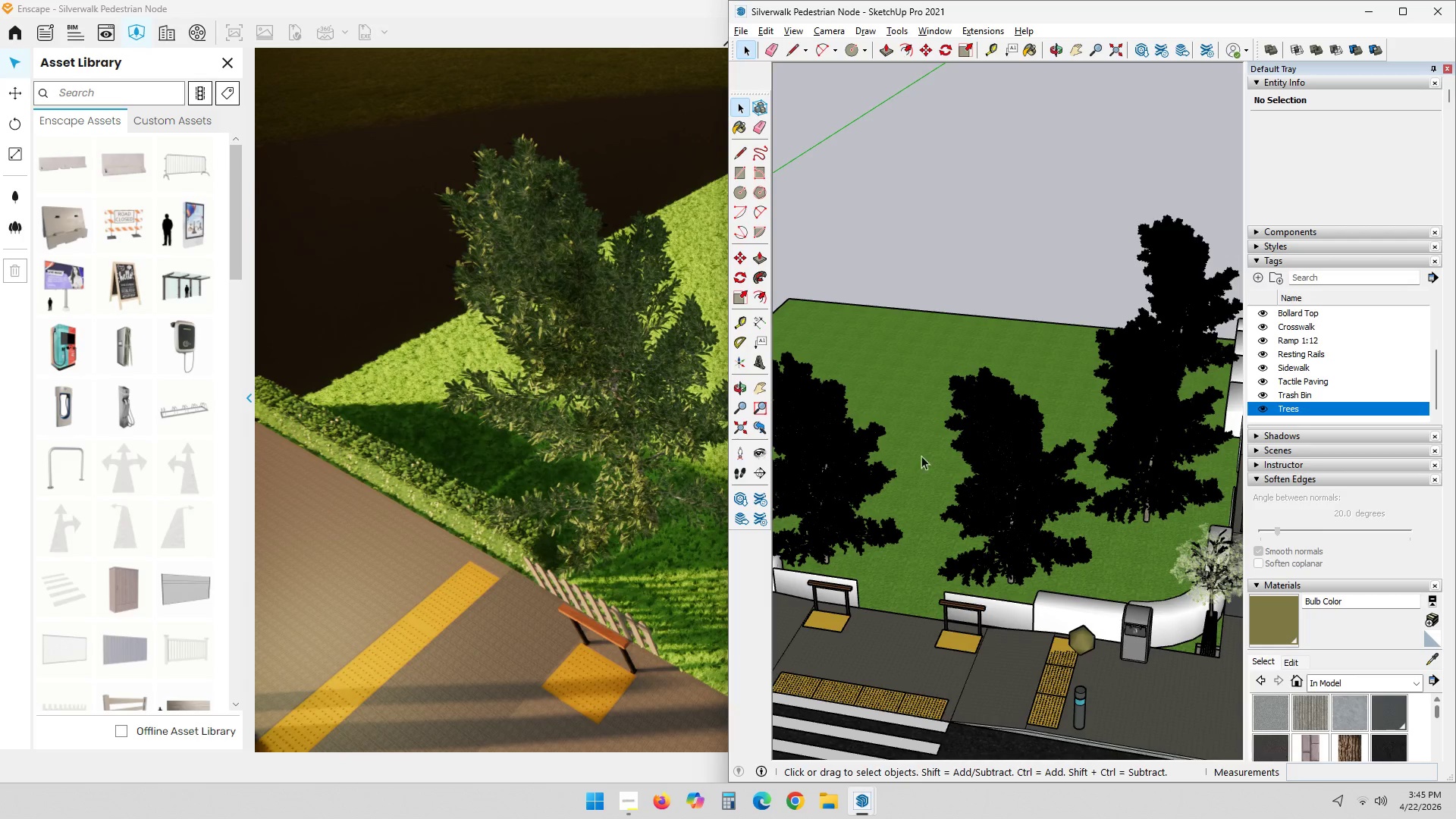 
scroll: coordinate [956, 541], scroll_direction: down, amount: 3.0
 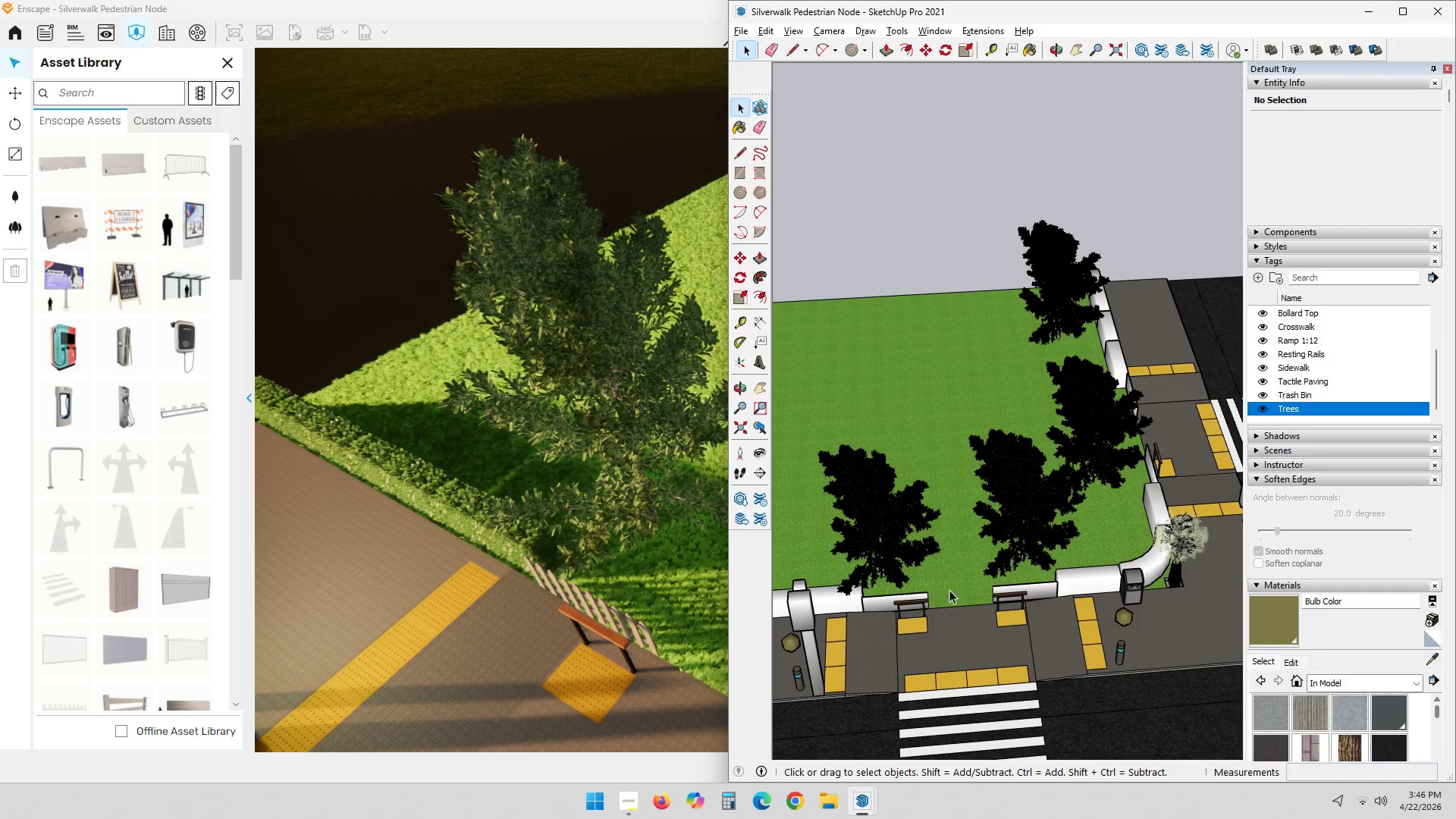 
hold_key(key=ShiftLeft, duration=0.53)
 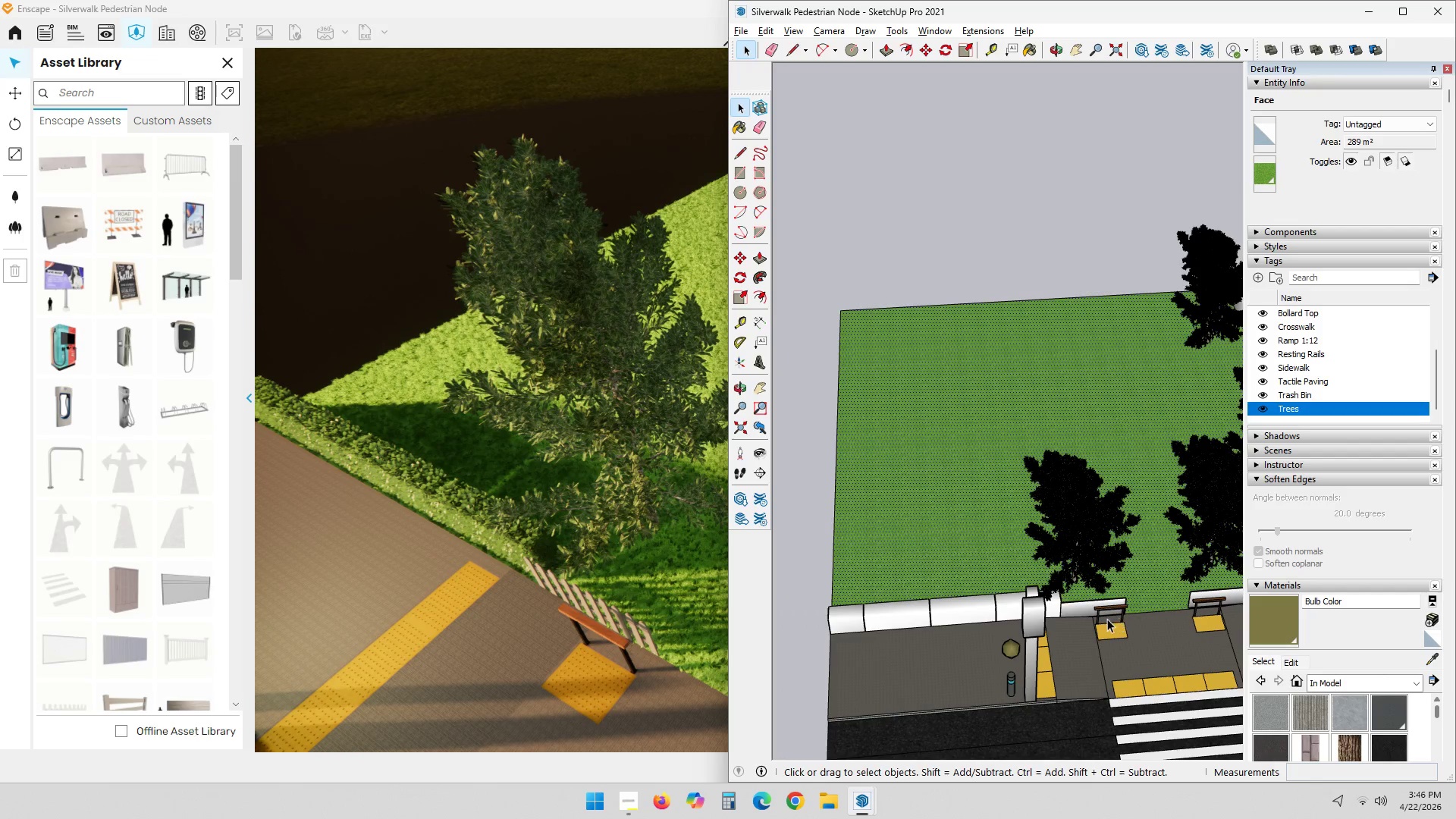 
left_click([1072, 548])
 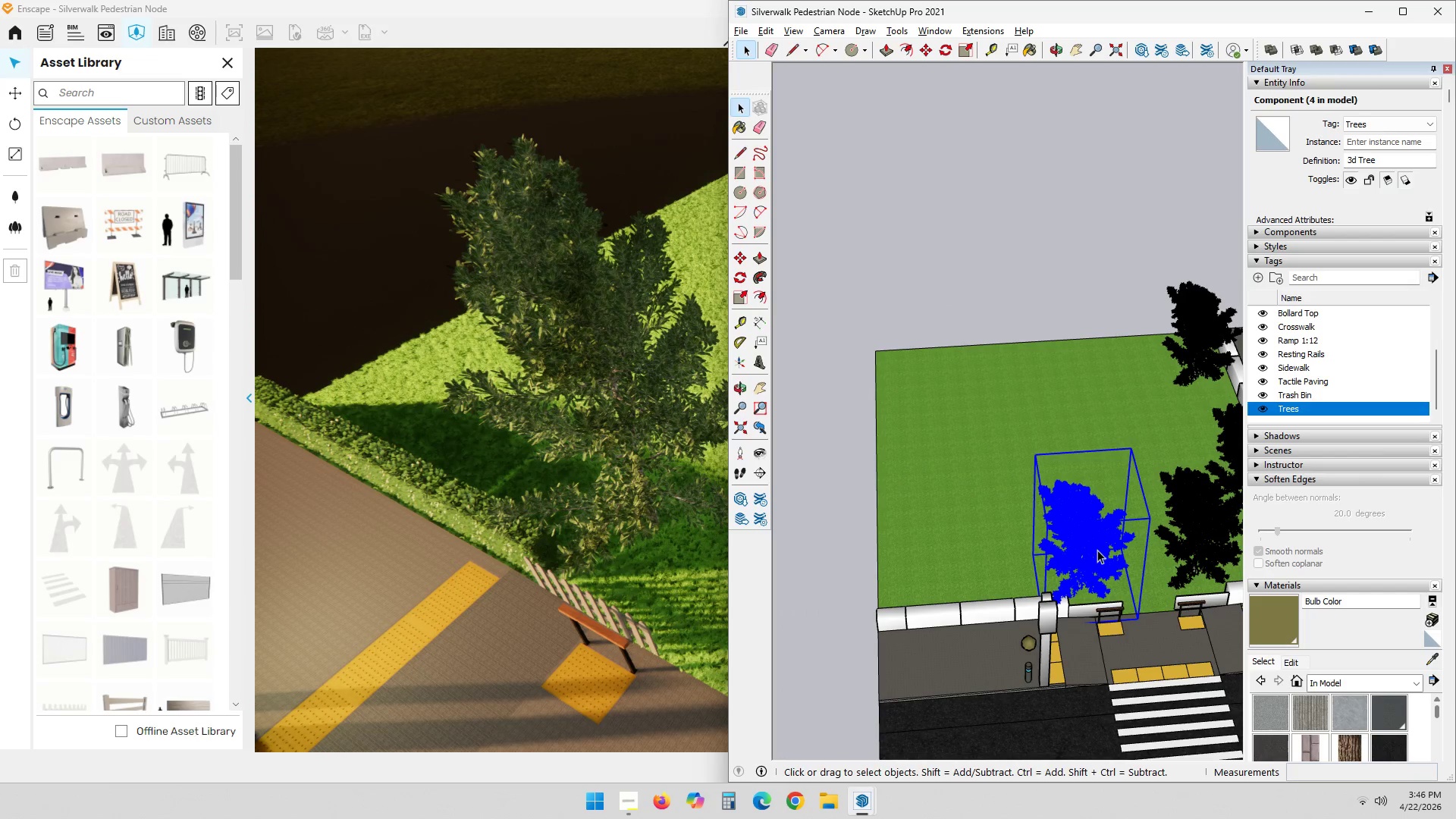 
scroll: coordinate [1106, 619], scroll_direction: down, amount: 3.0
 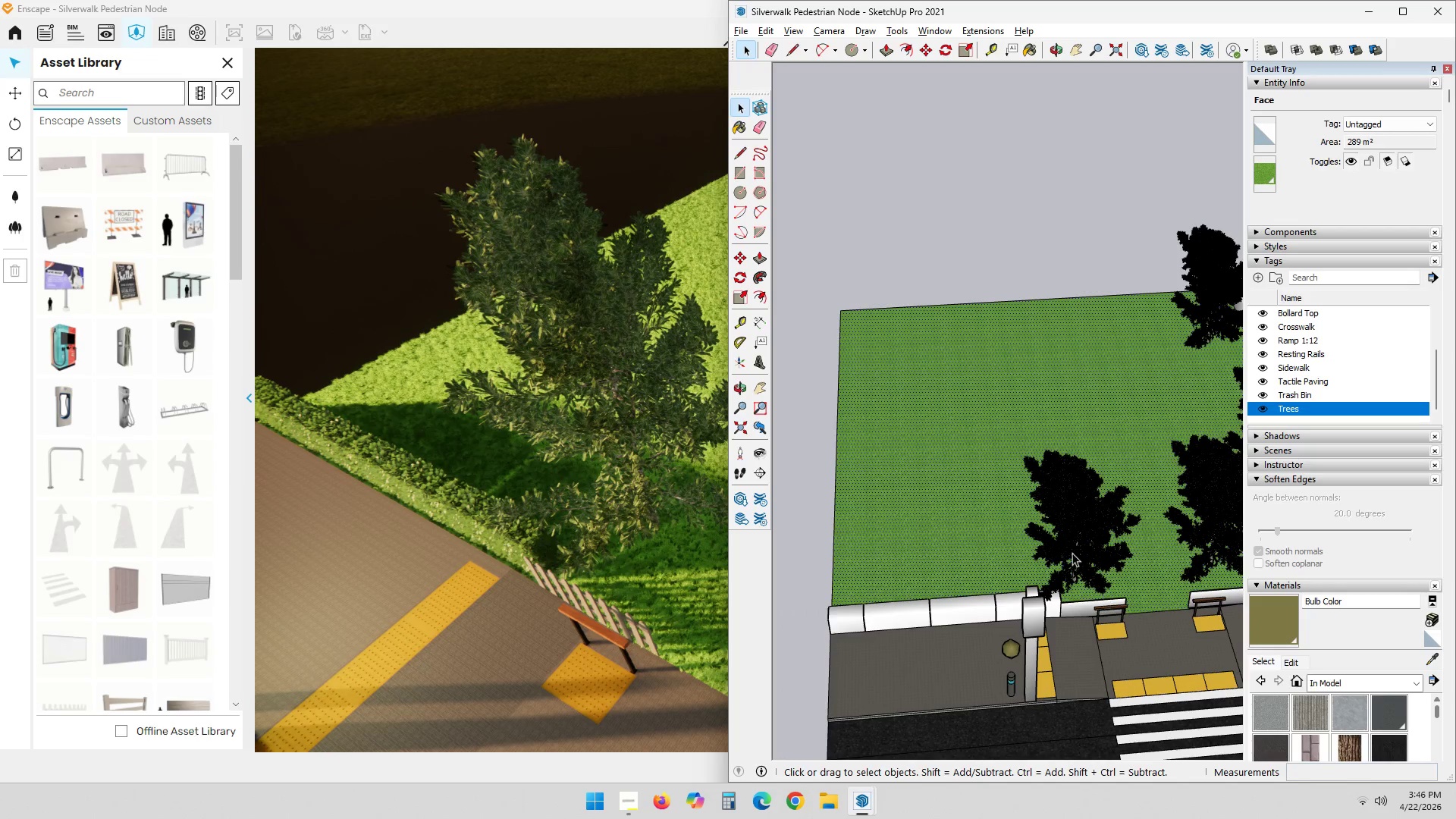 
key(M)
 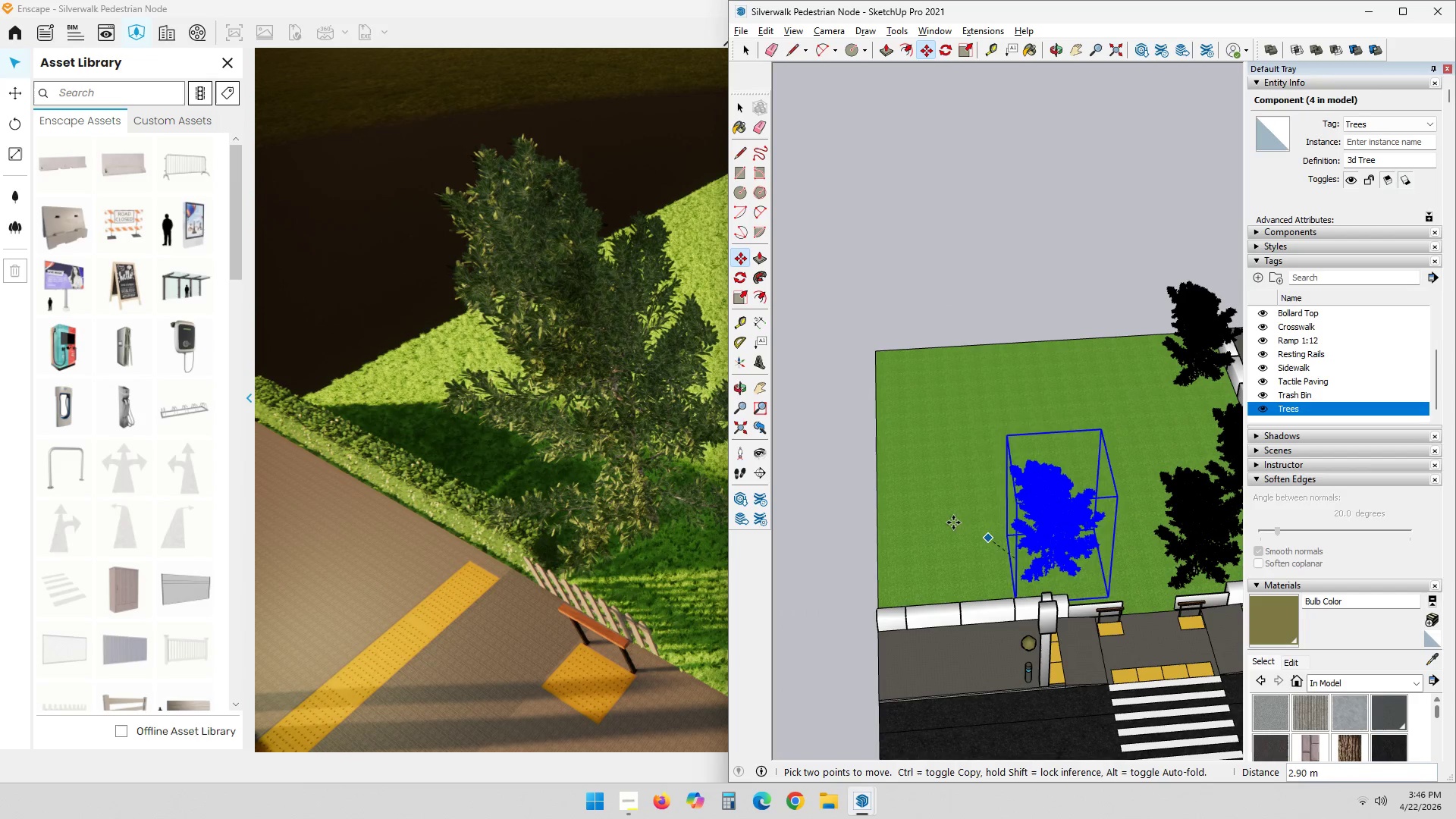 
key(Control+ControlLeft)
 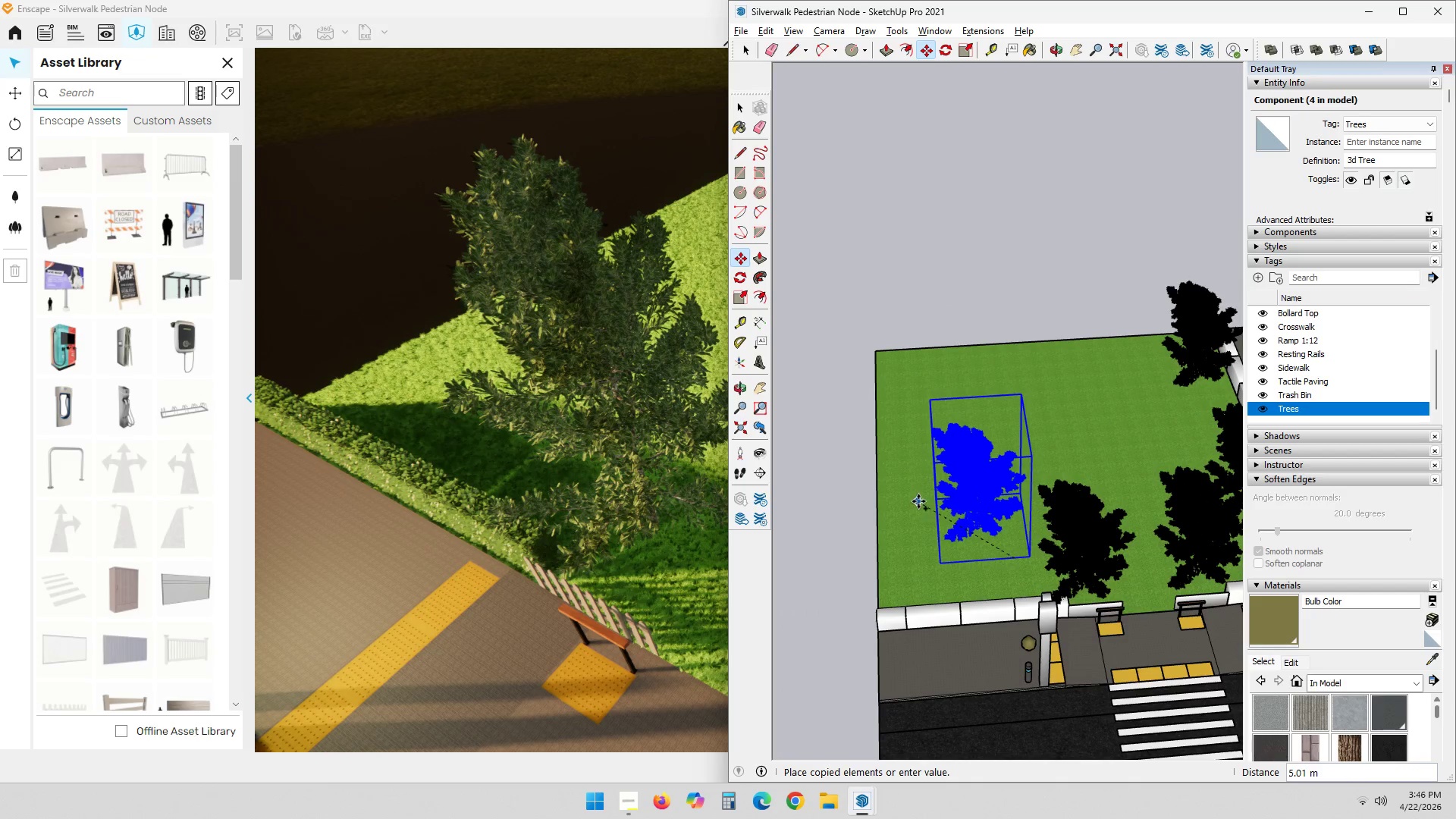 
left_click([915, 506])
 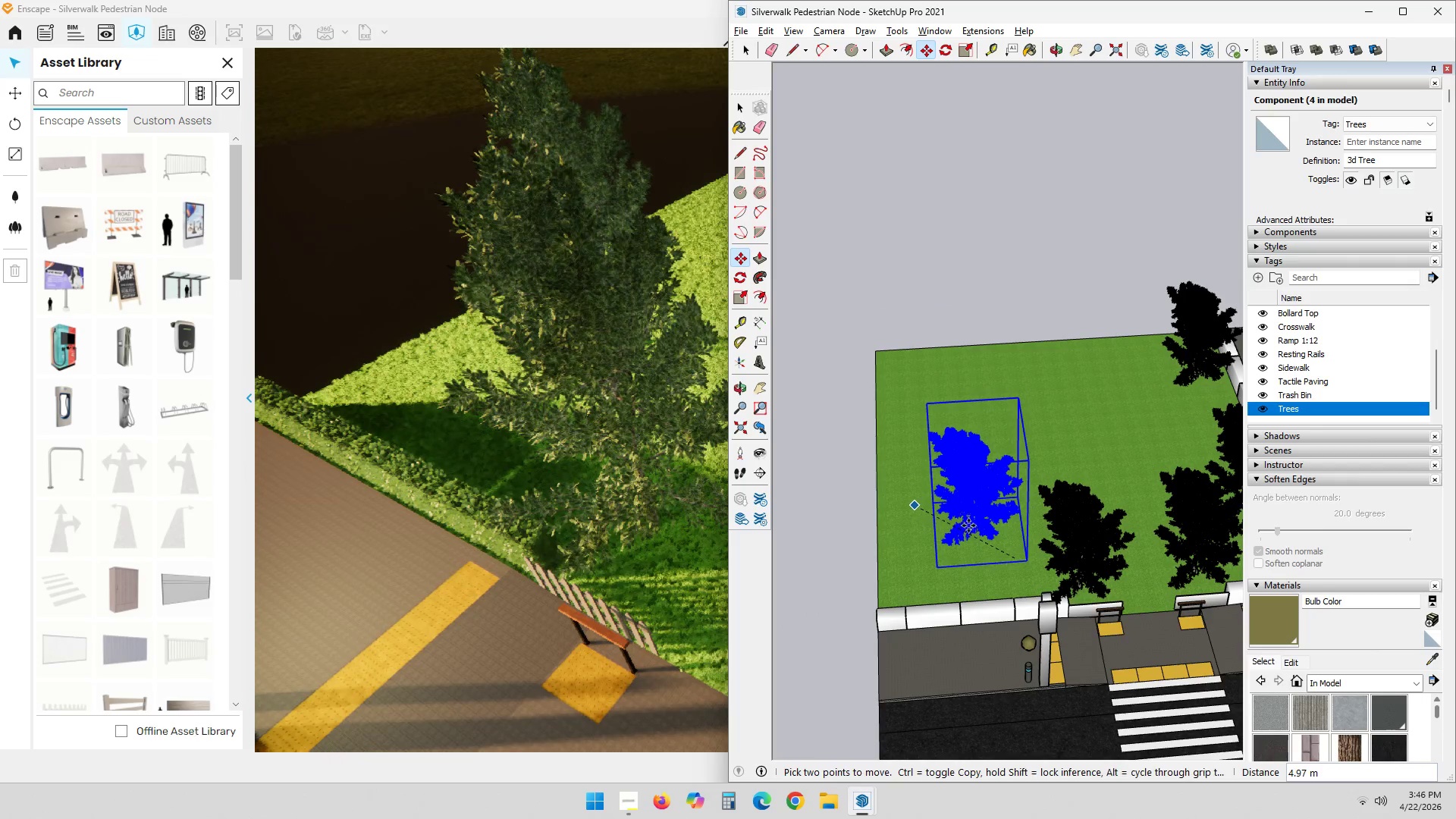 
left_click([940, 524])
 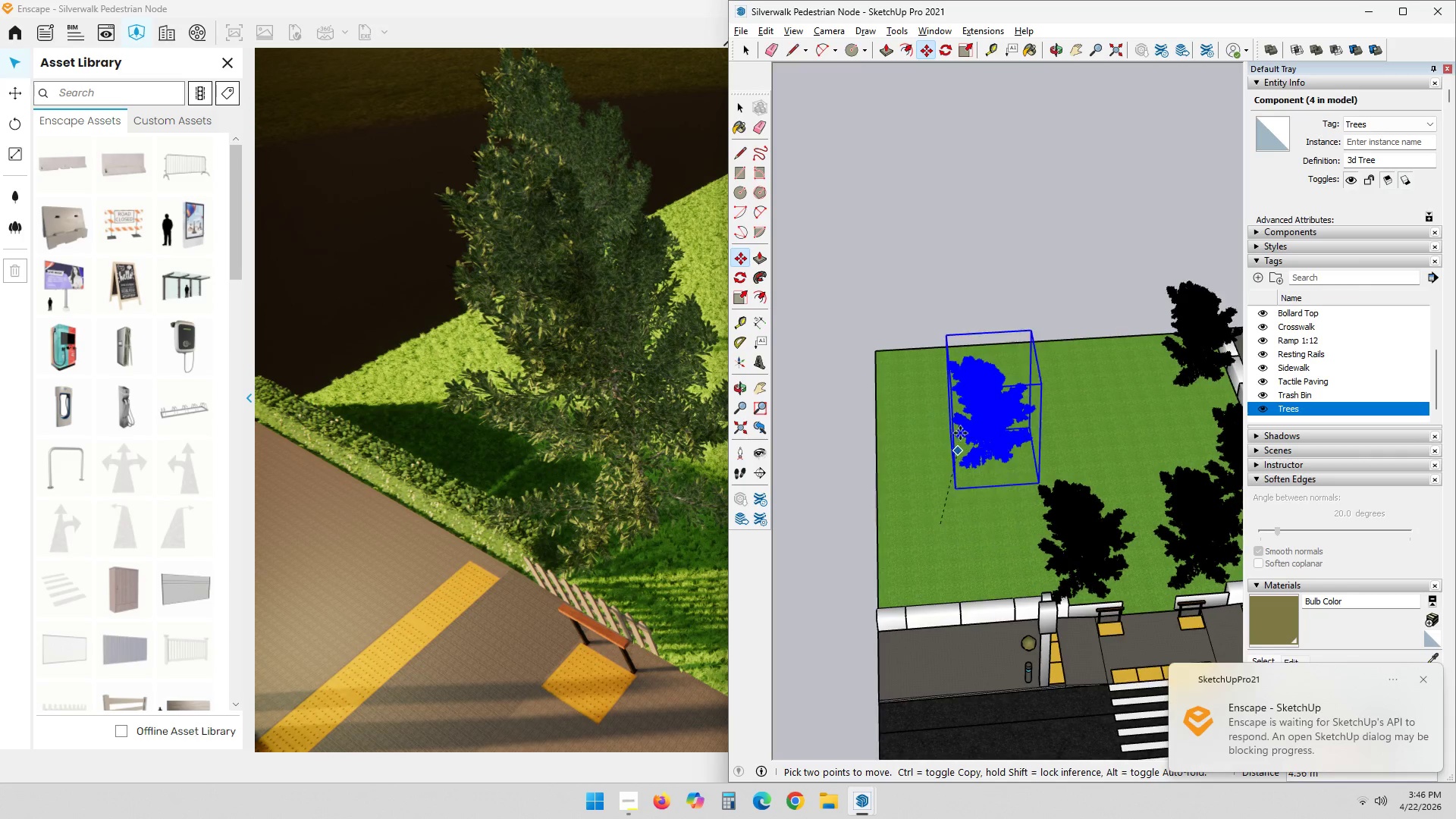 
key(Control+ControlLeft)
 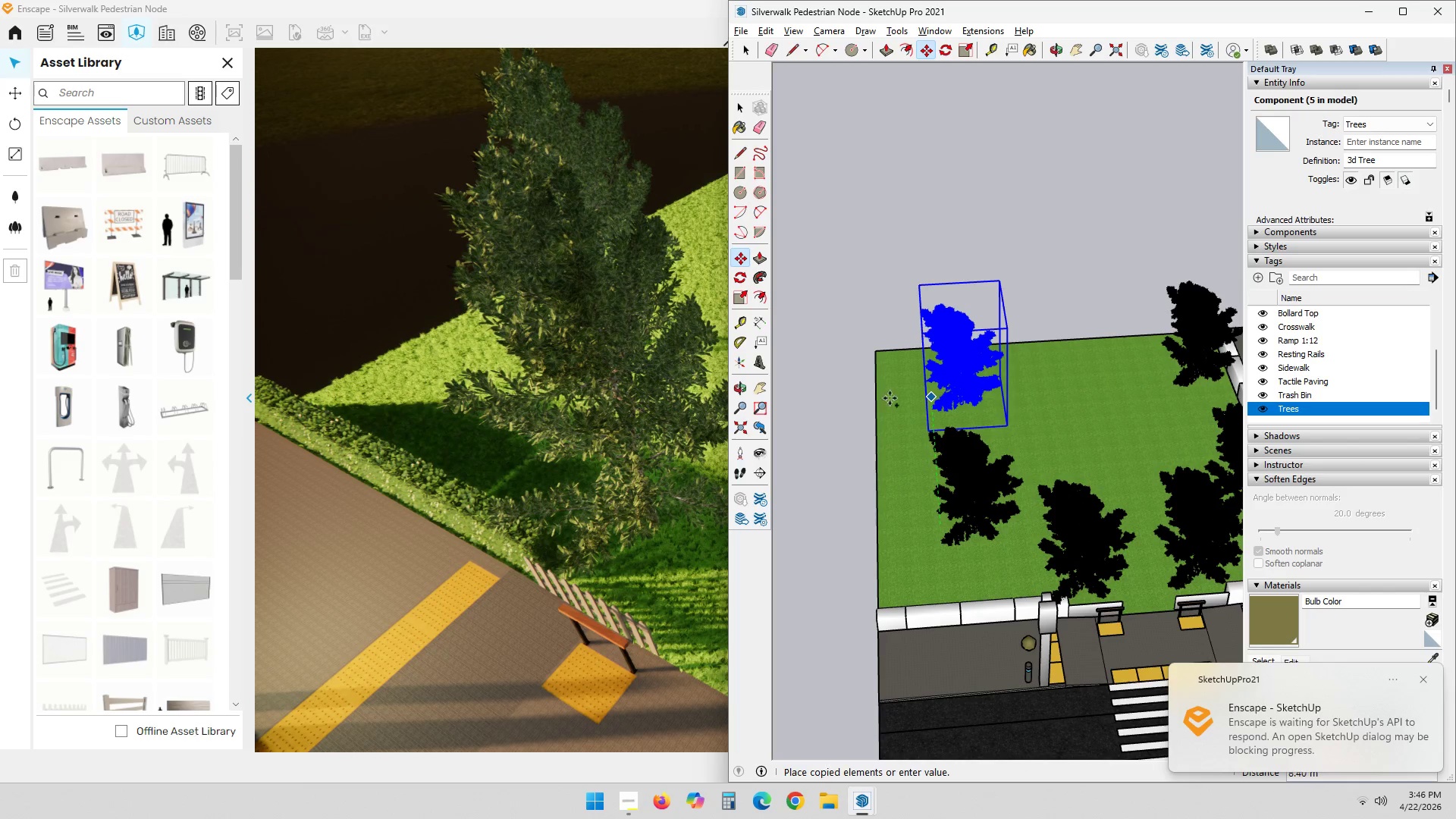 
left_click([897, 400])
 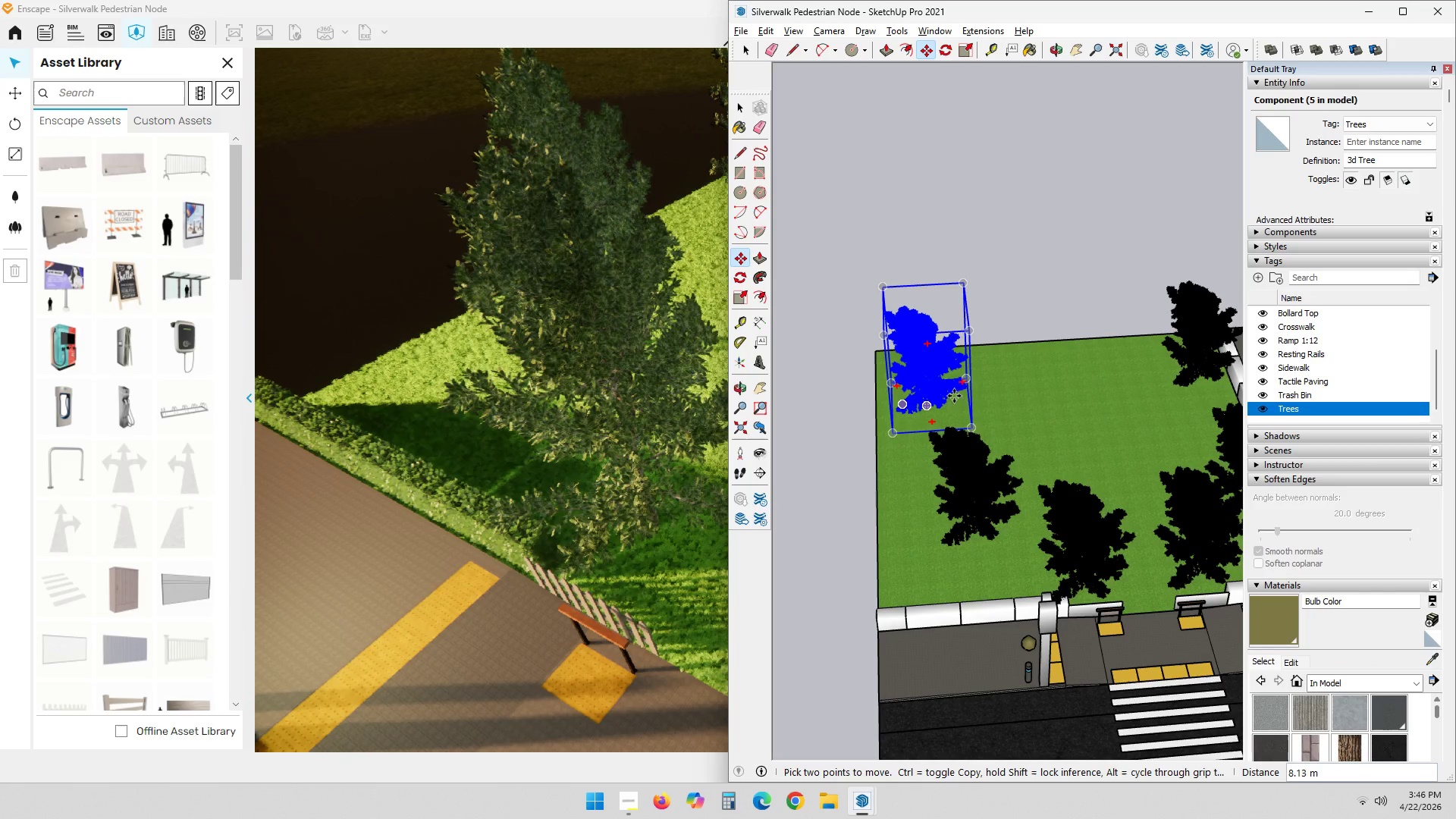 
left_click([923, 394])
 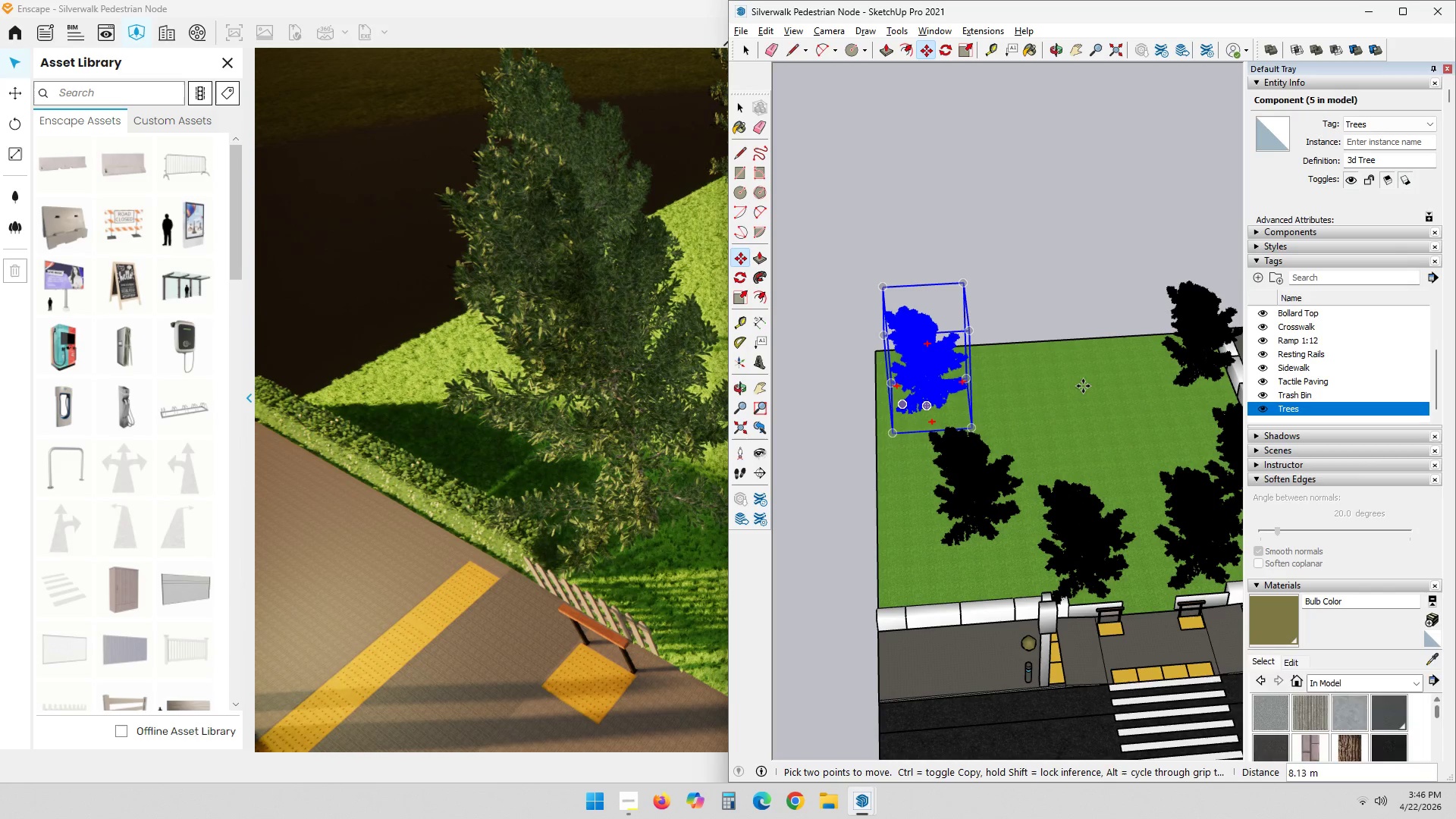 
key(Control+ControlLeft)
 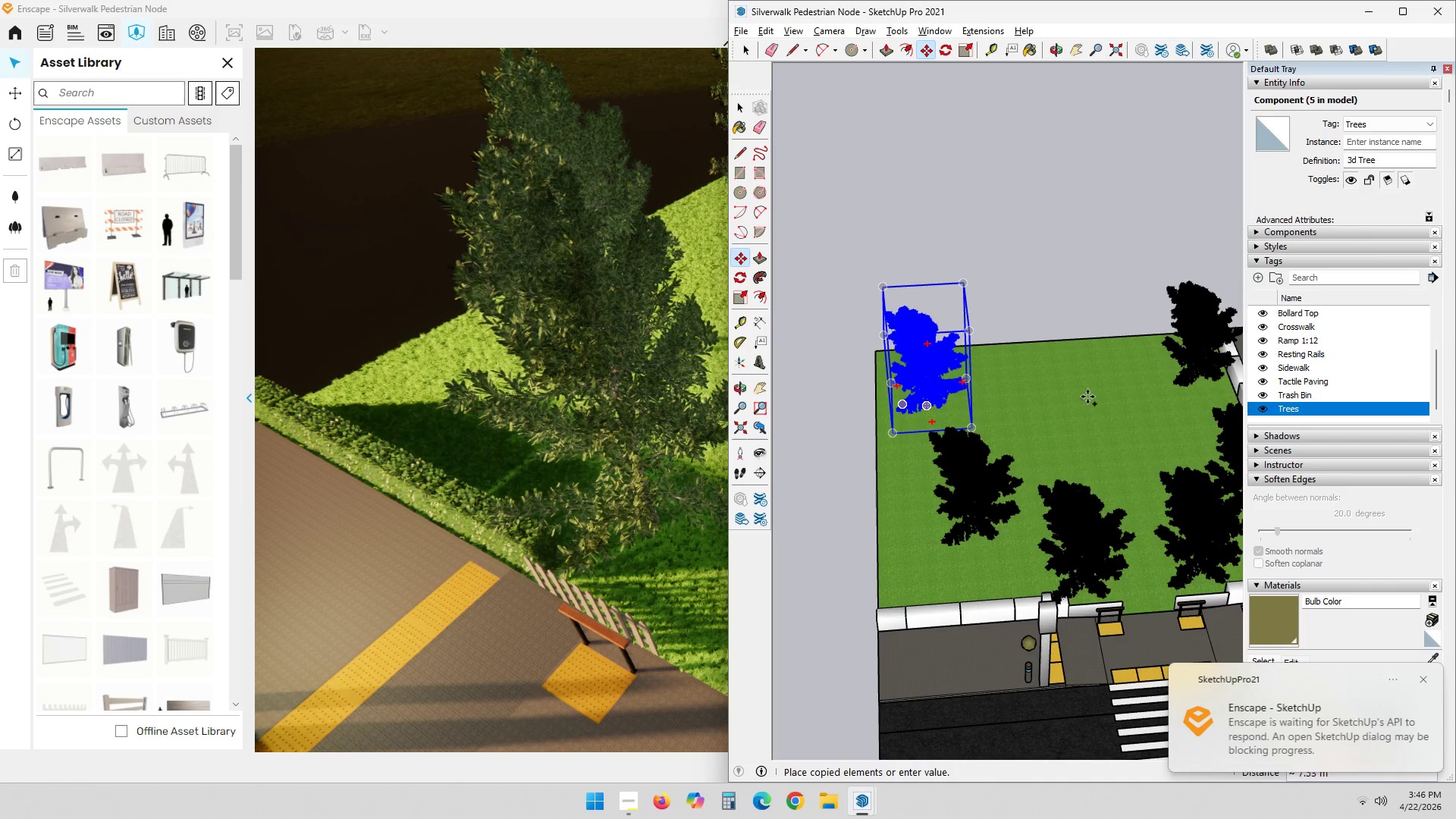 
left_click([1087, 397])
 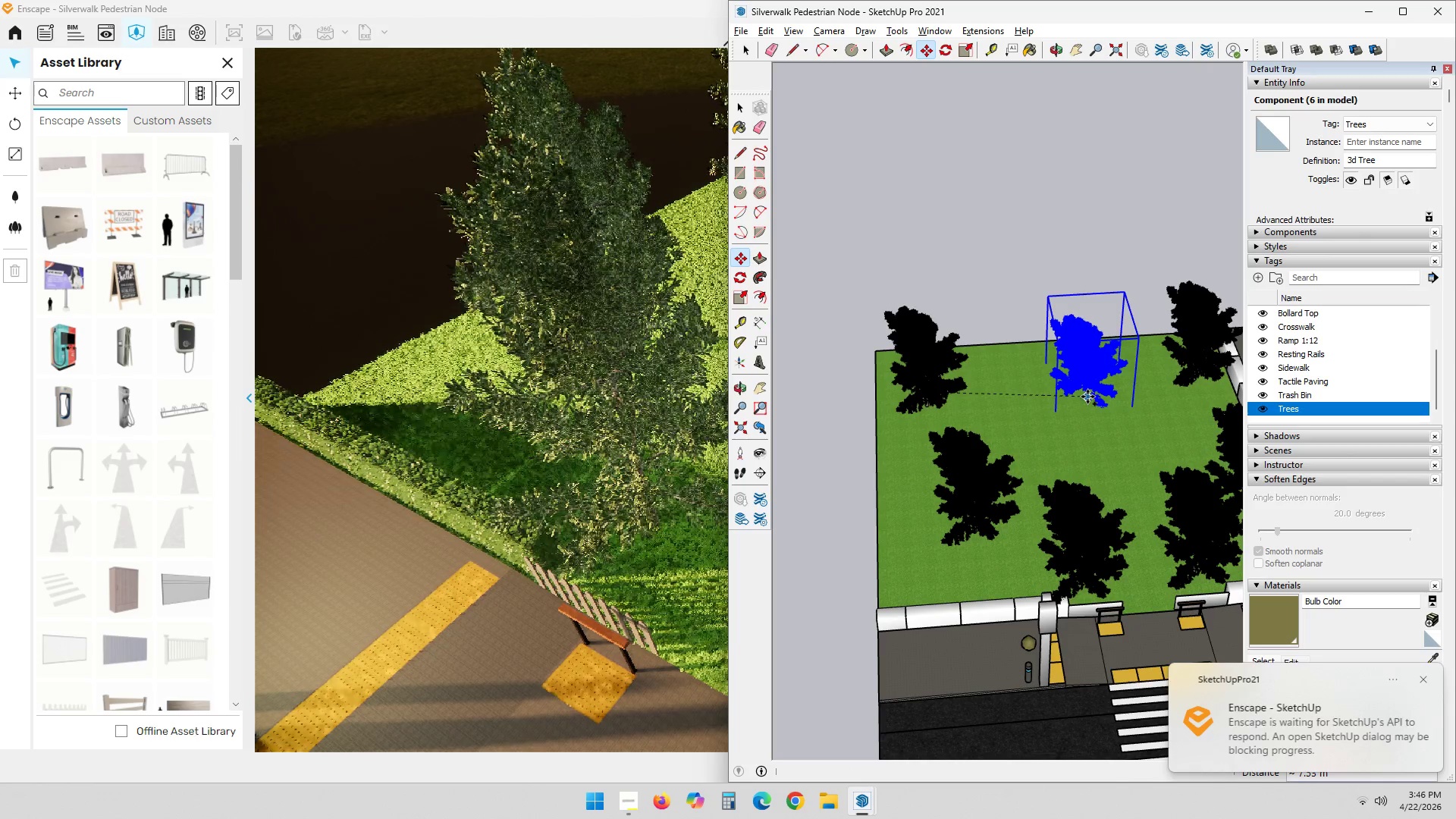 
key(Control+Z)
 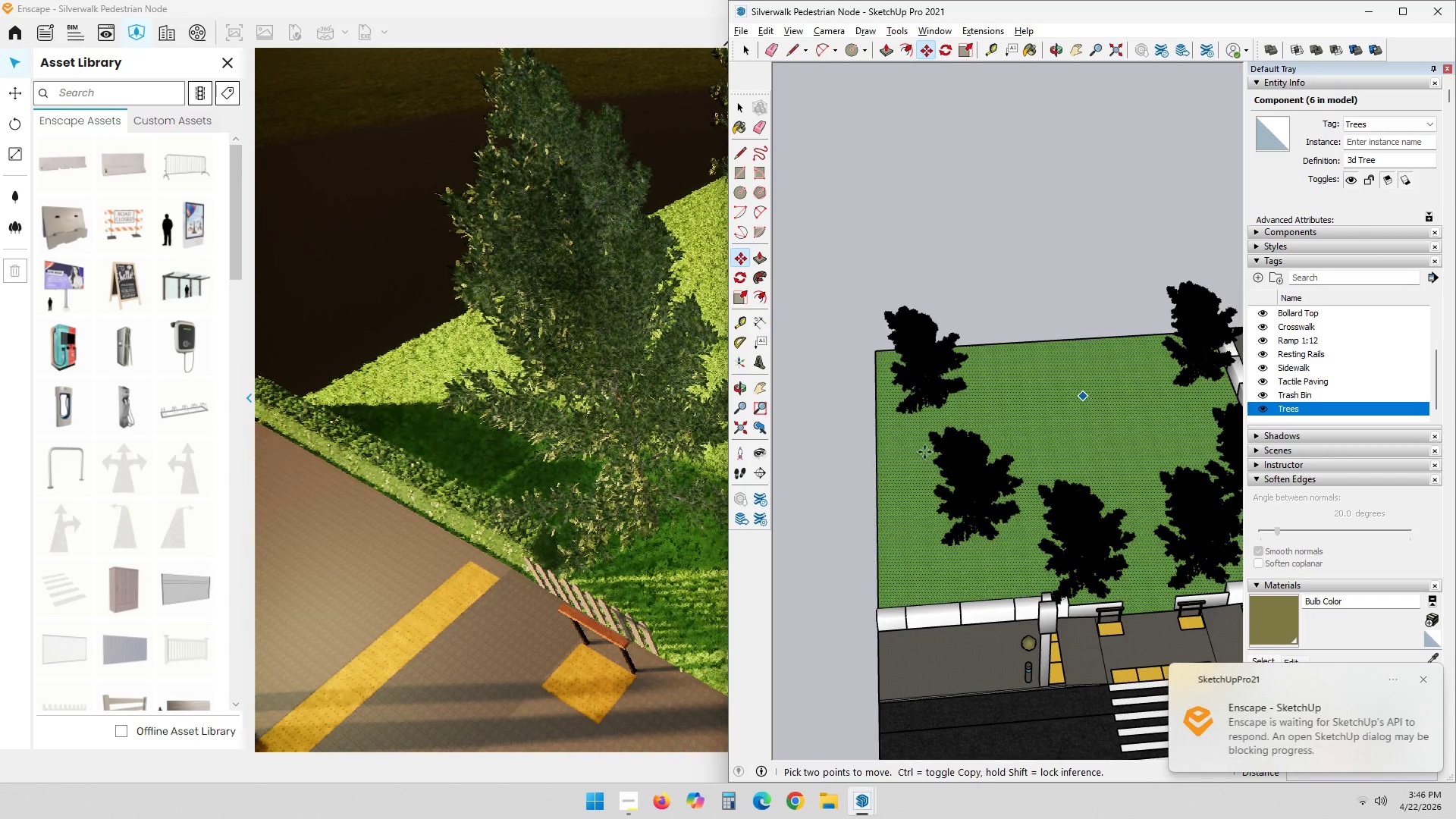 
scroll: coordinate [1071, 549], scroll_direction: up, amount: 5.0
 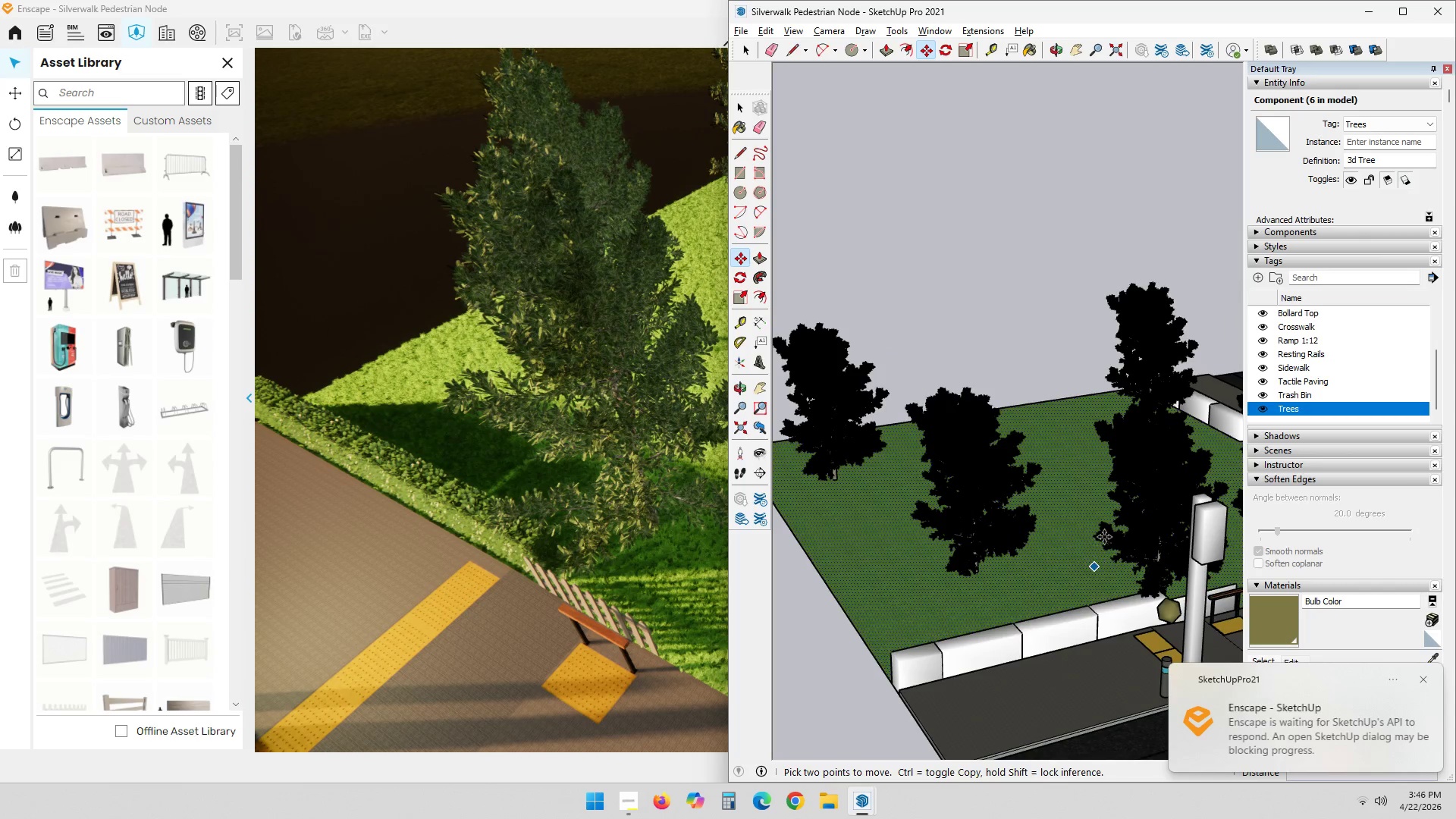 
key(Space)
 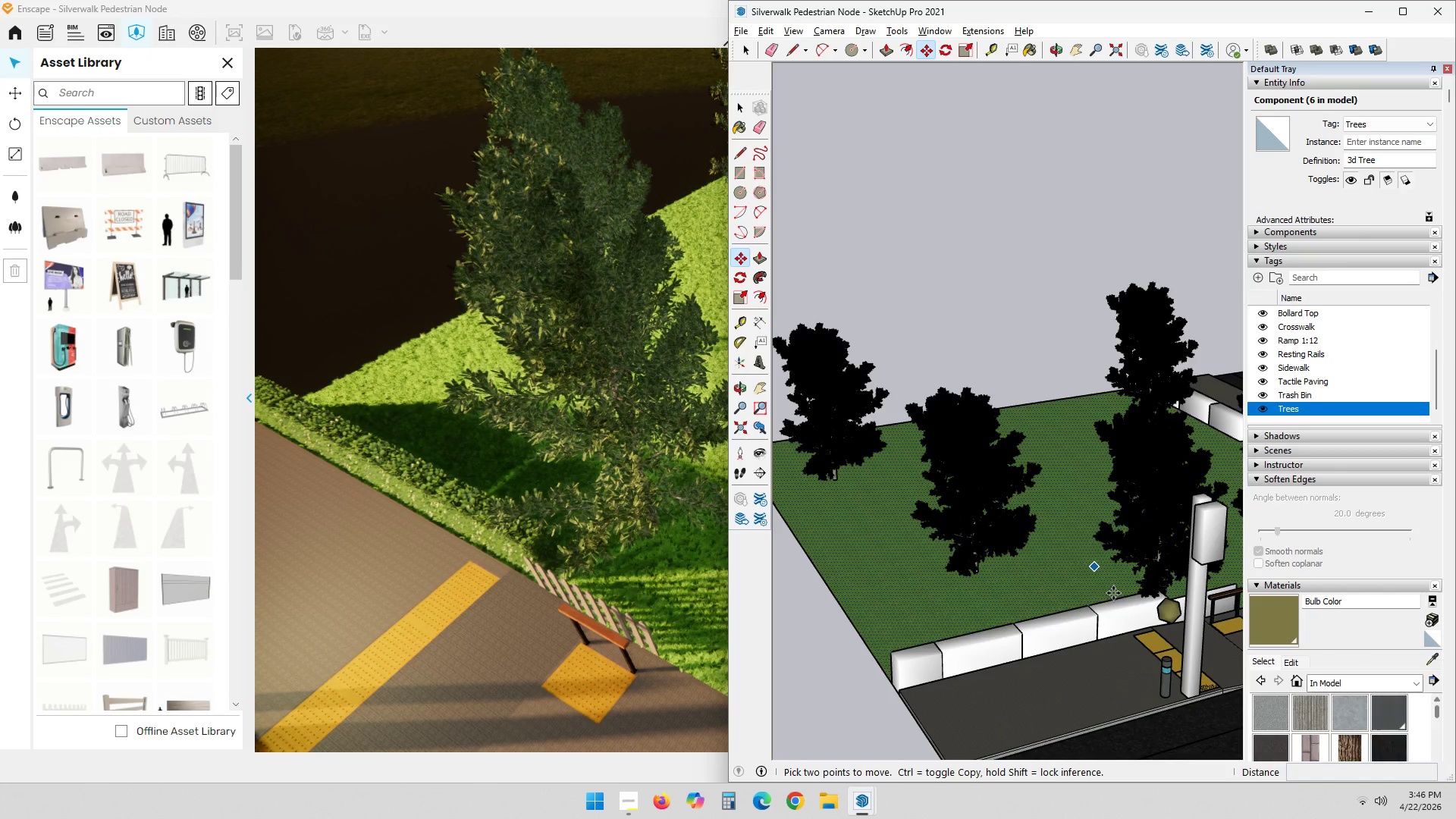 
wait(5.98)
 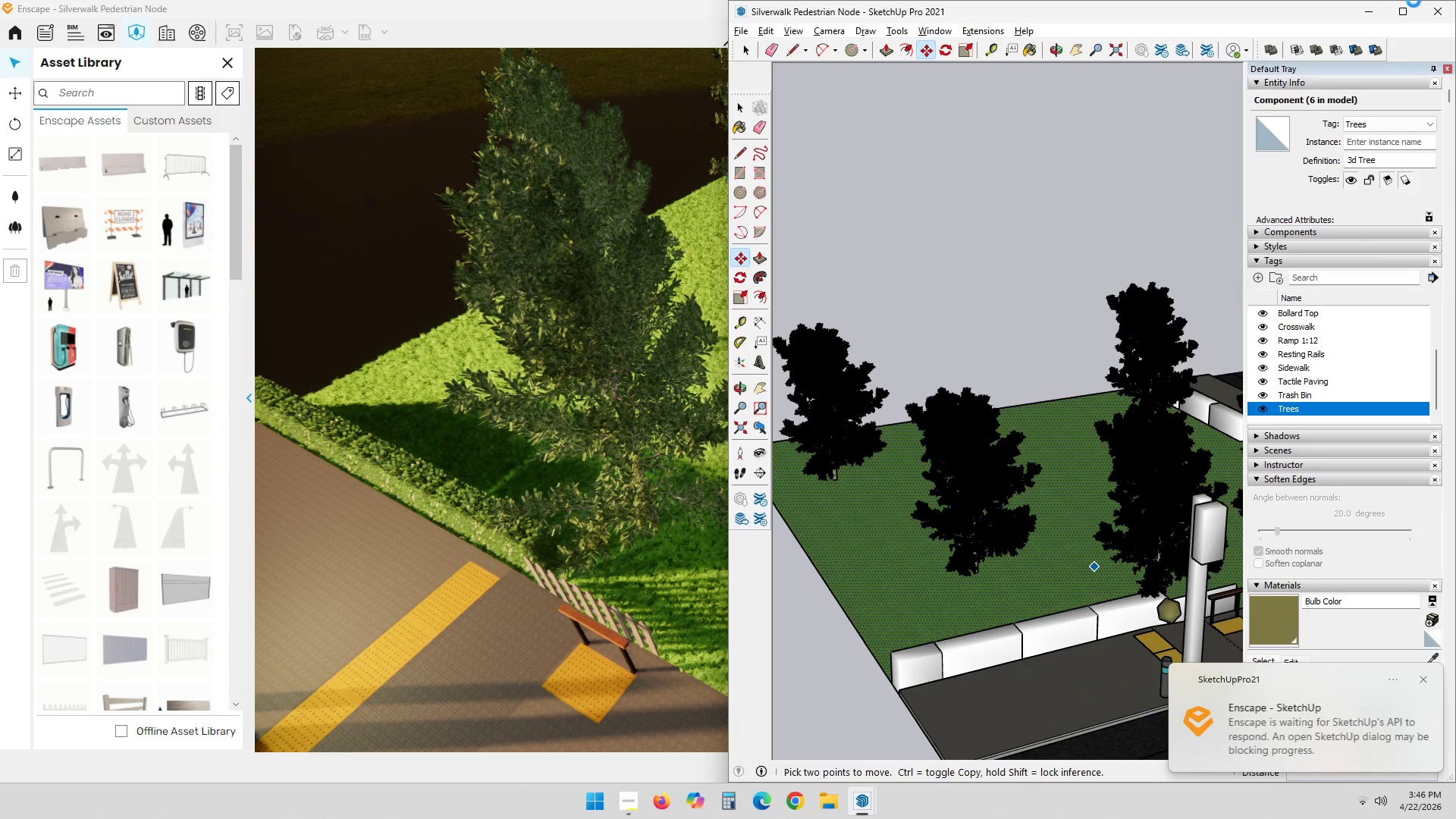 
left_click([1426, 677])
 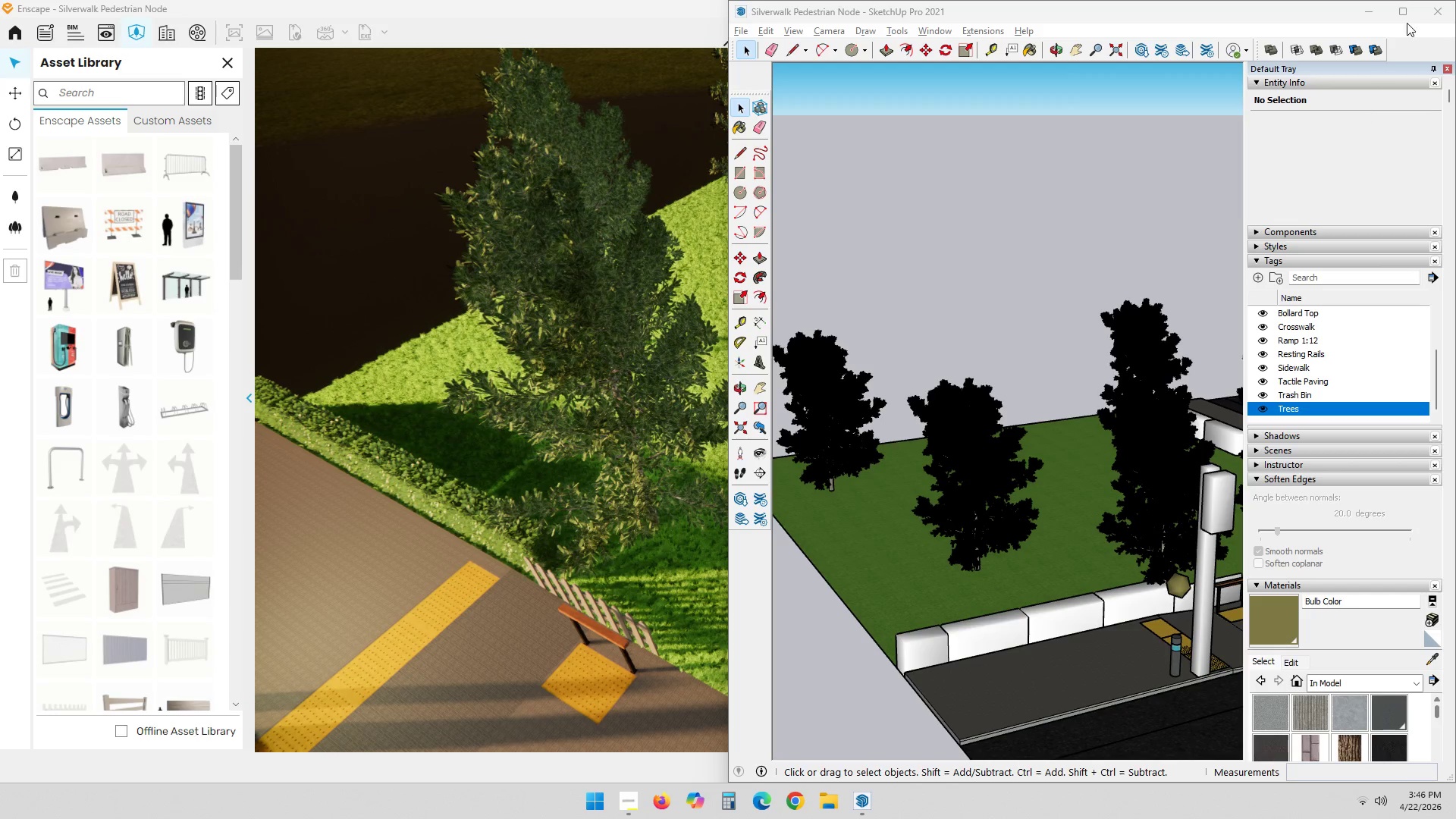 
left_click([1406, 11])
 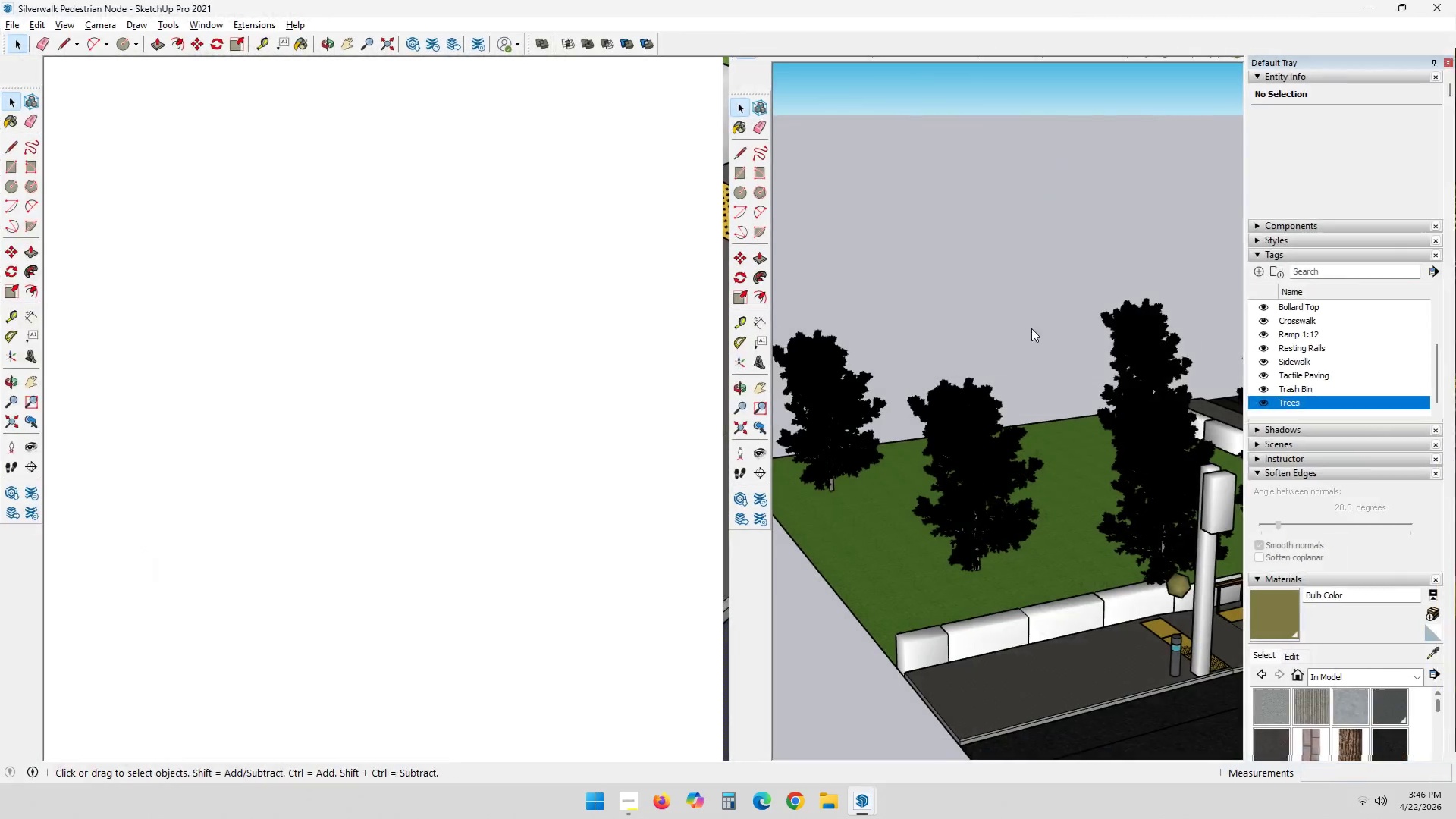 
scroll: coordinate [1005, 544], scroll_direction: up, amount: 3.0
 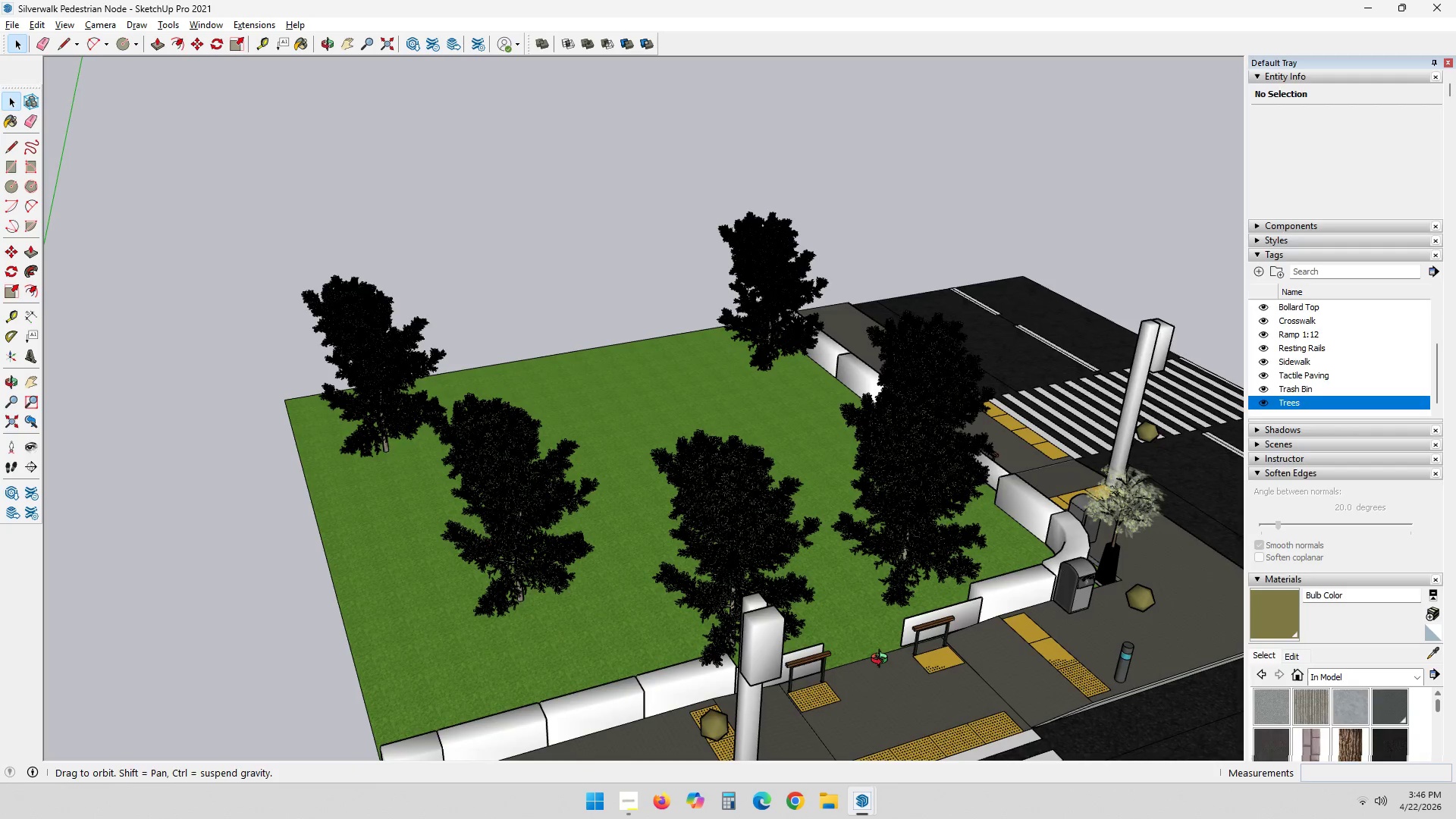 
left_click([727, 559])
 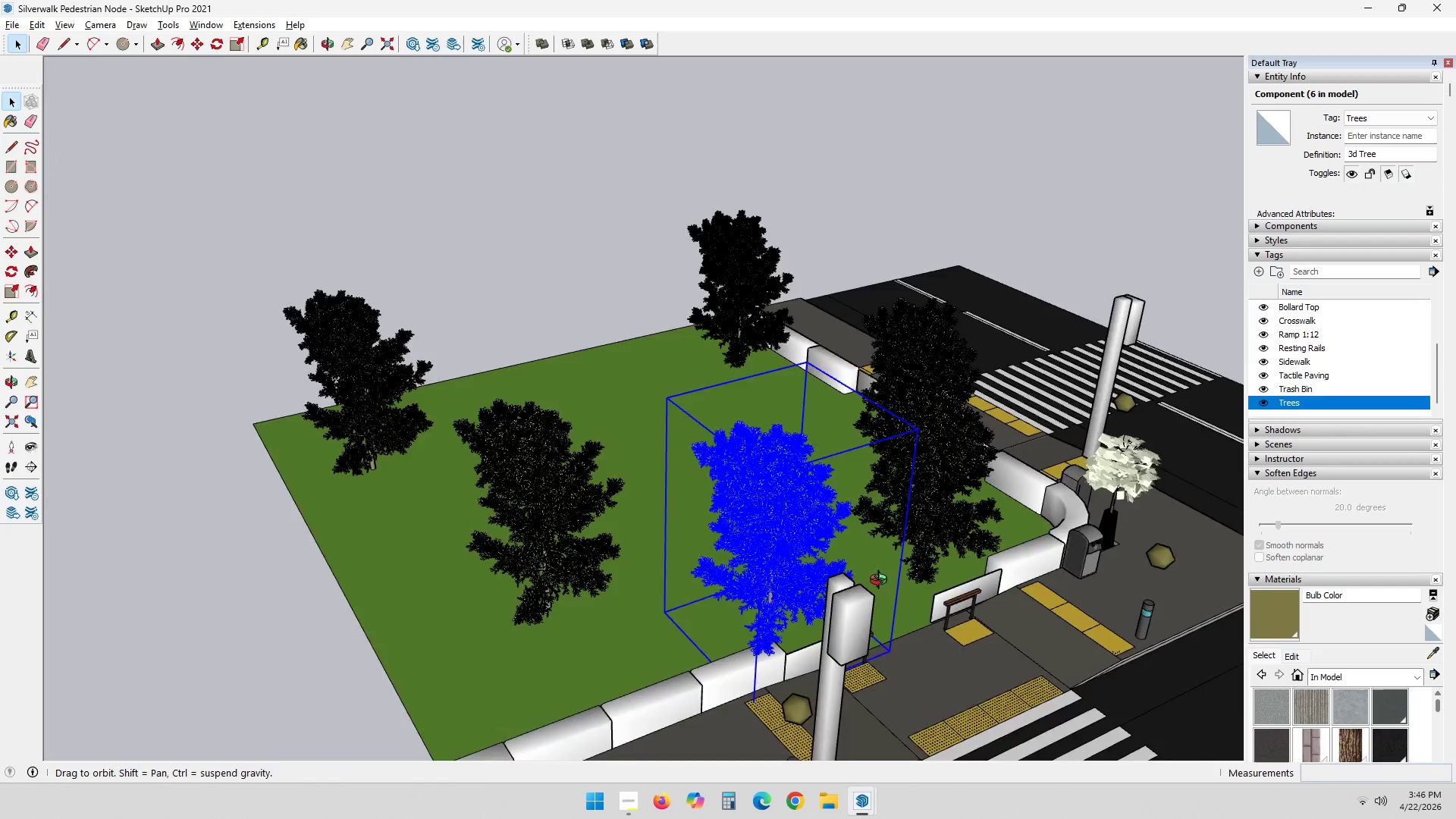 
key(M)
 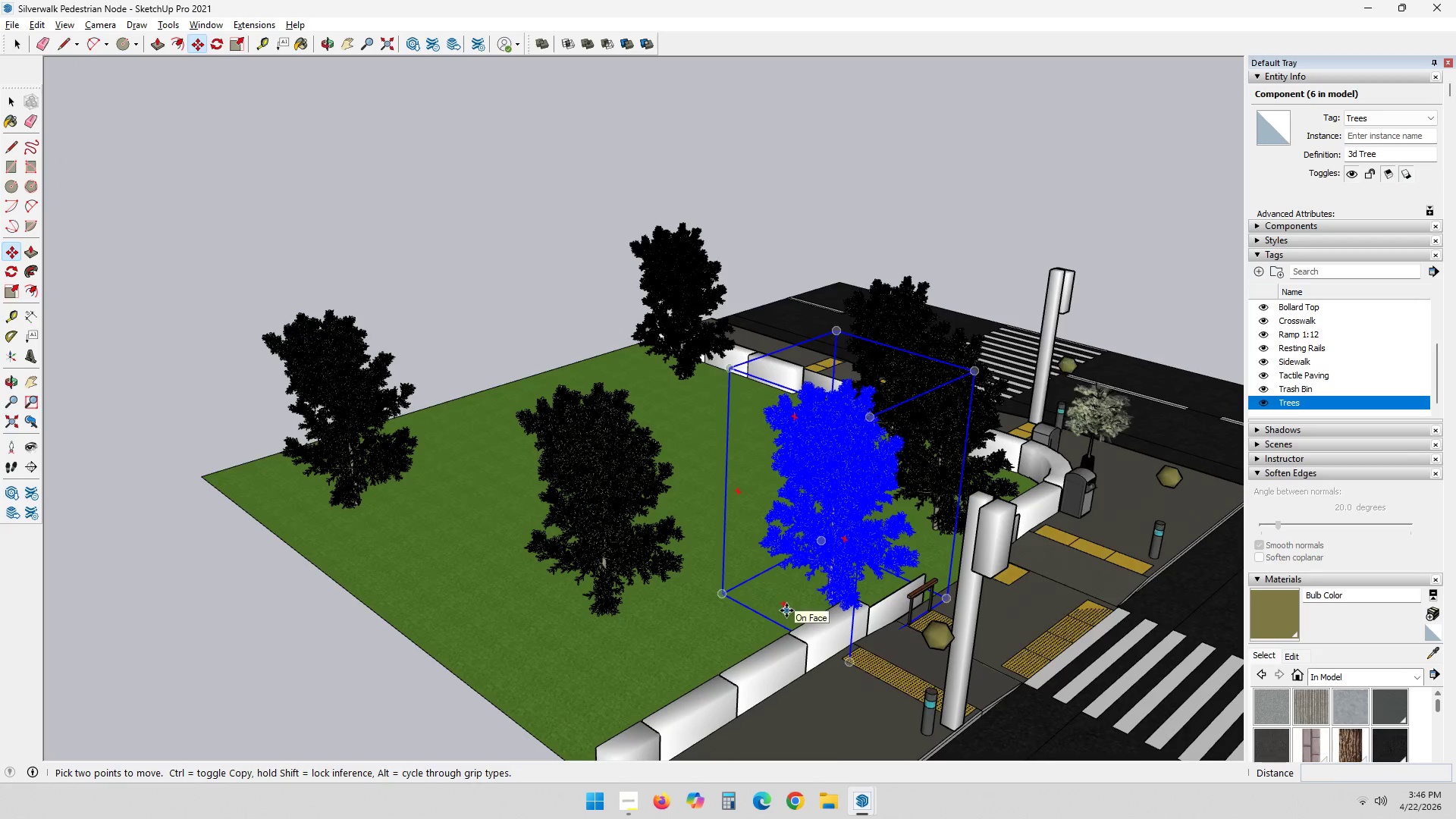 
left_click([786, 610])
 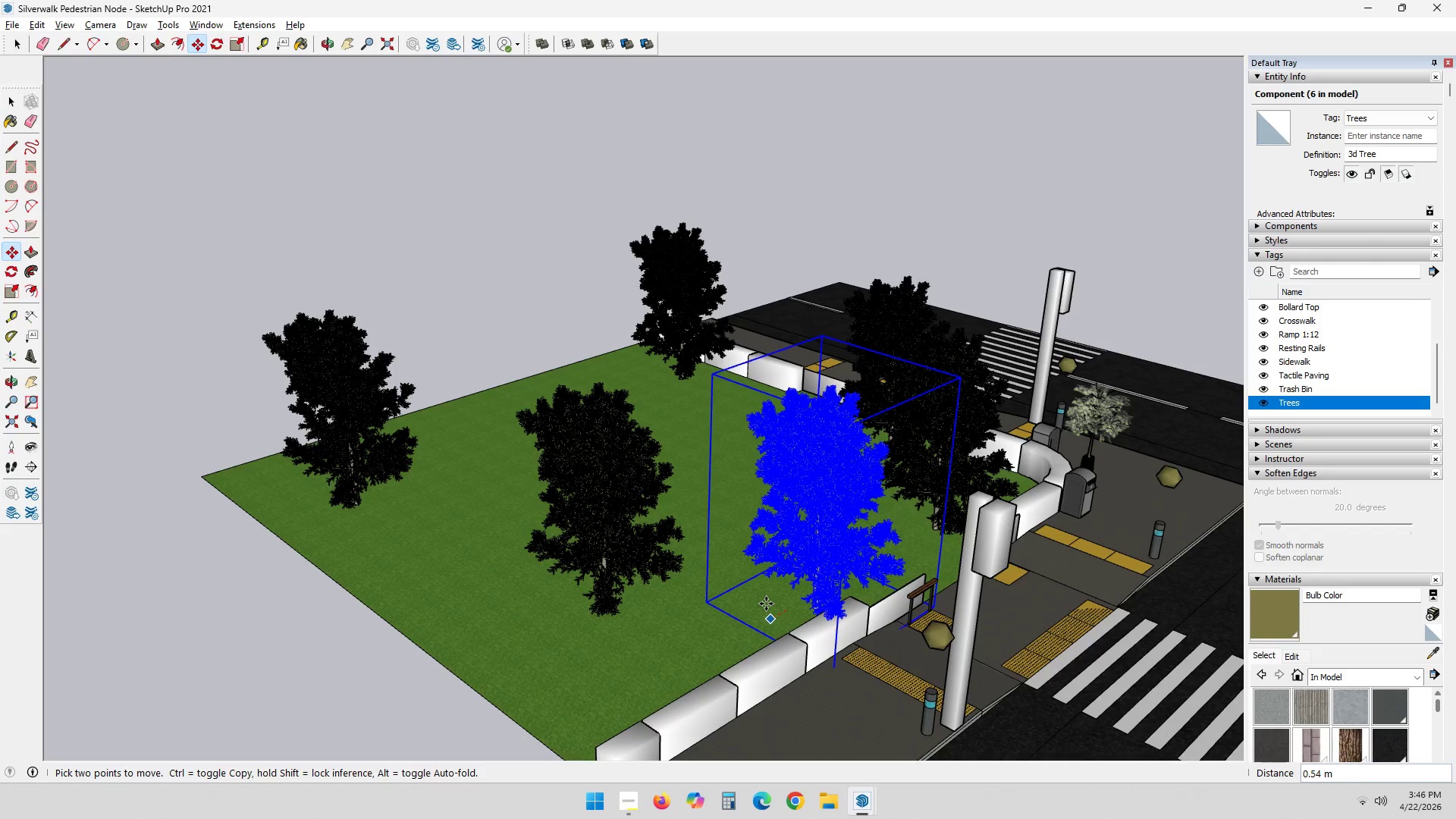 
left_click([767, 604])
 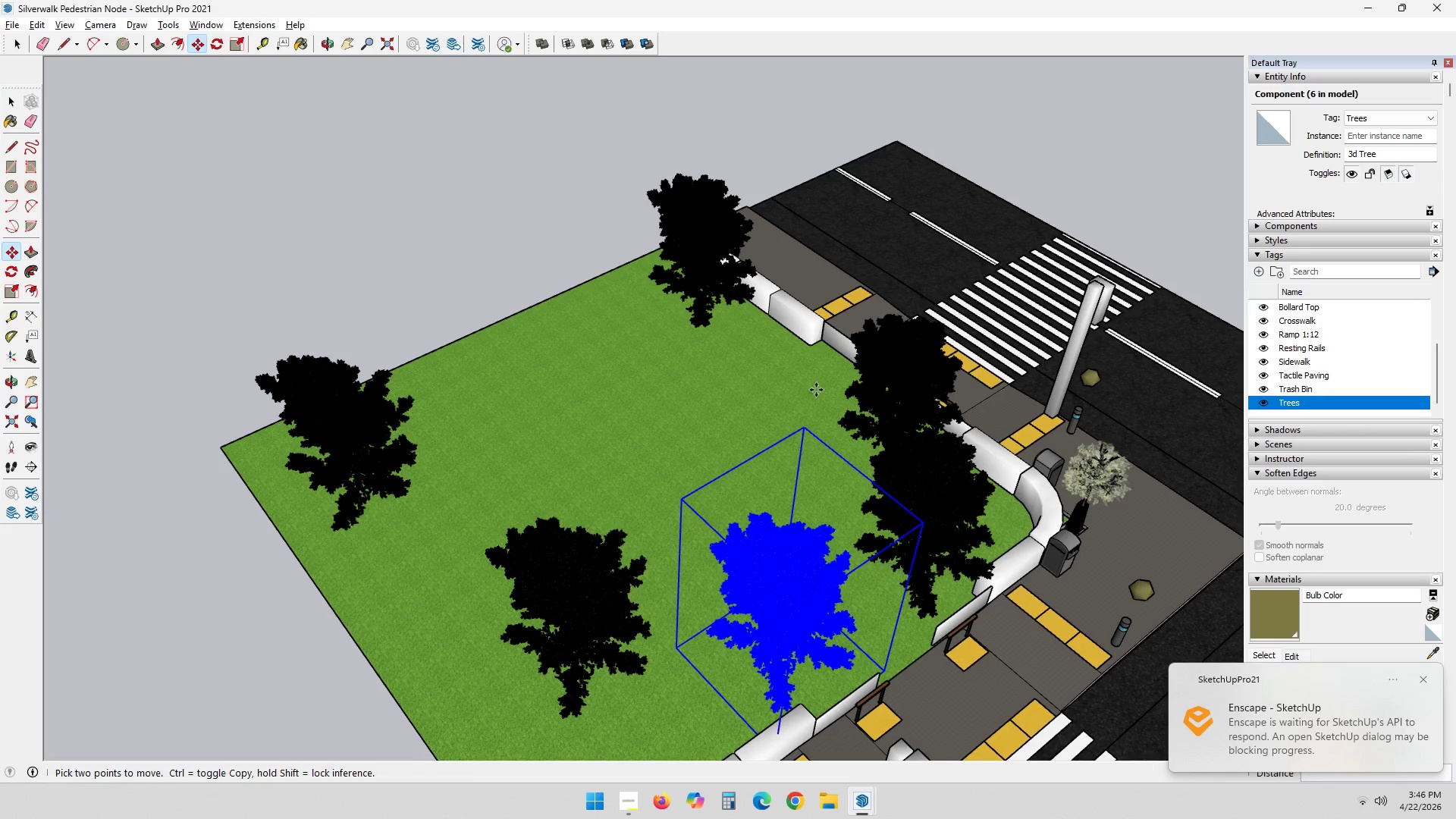 
wait(5.02)
 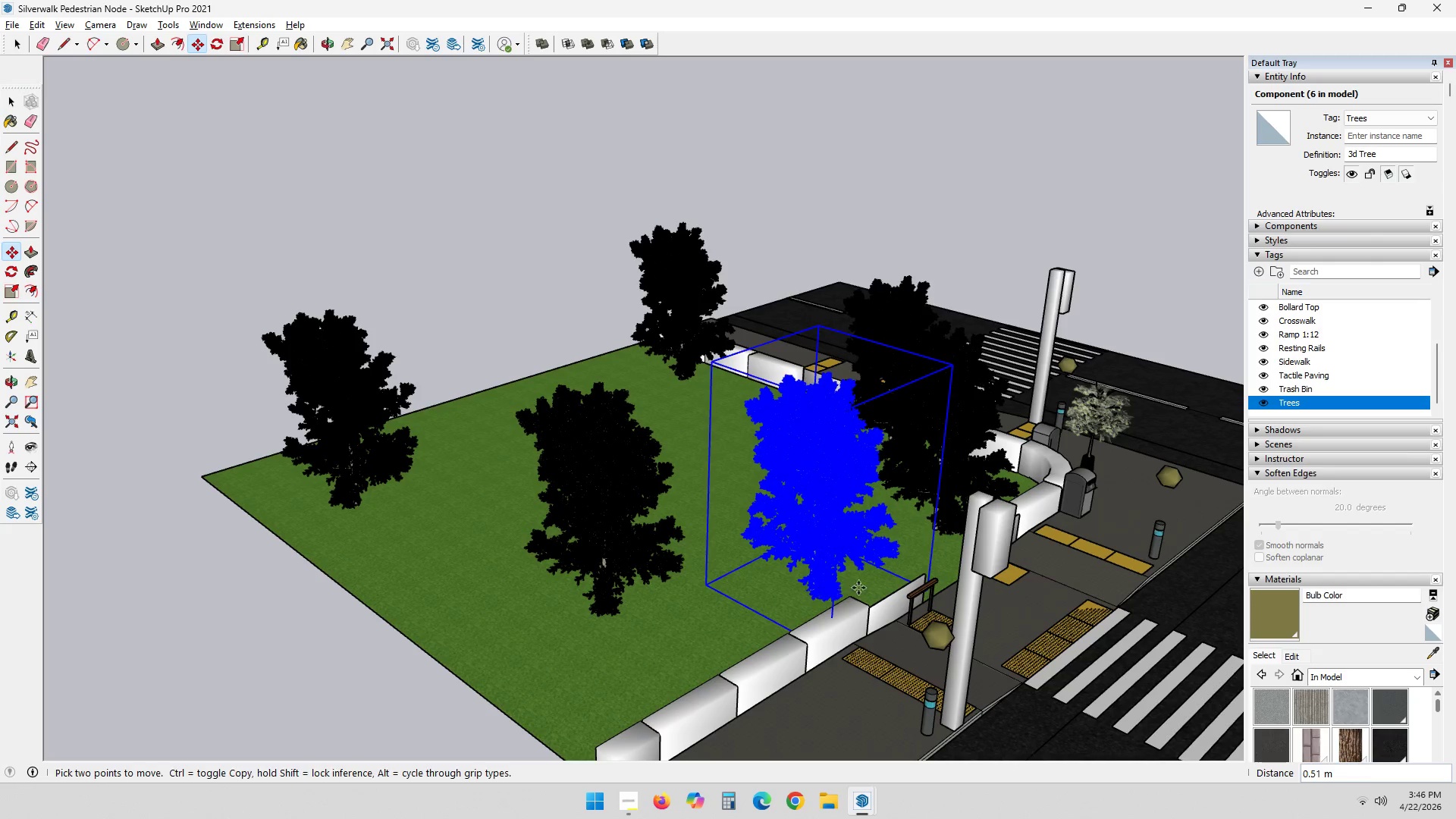 
key(M)
 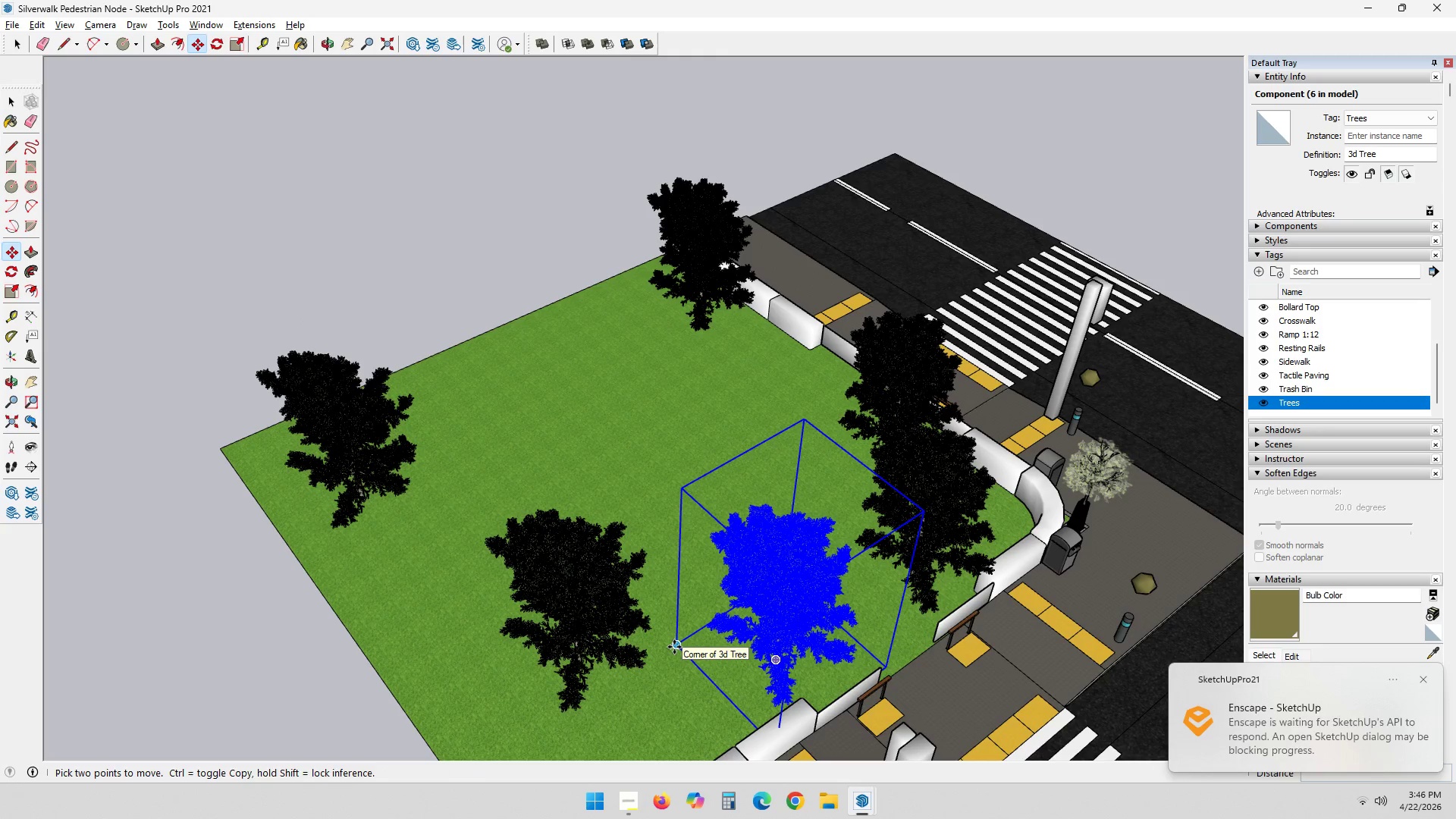 
key(Control+ControlLeft)
 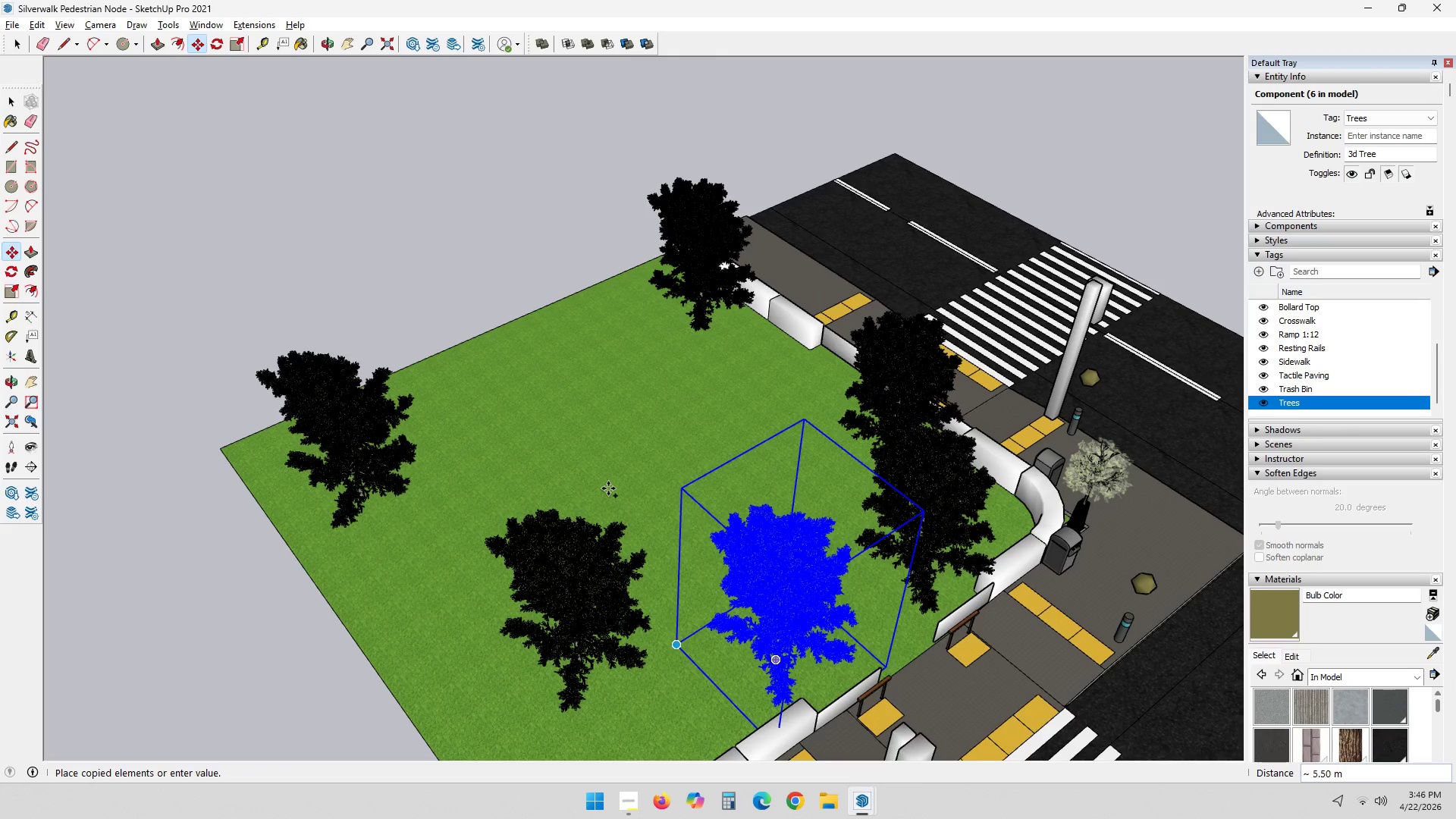 
left_click([608, 488])
 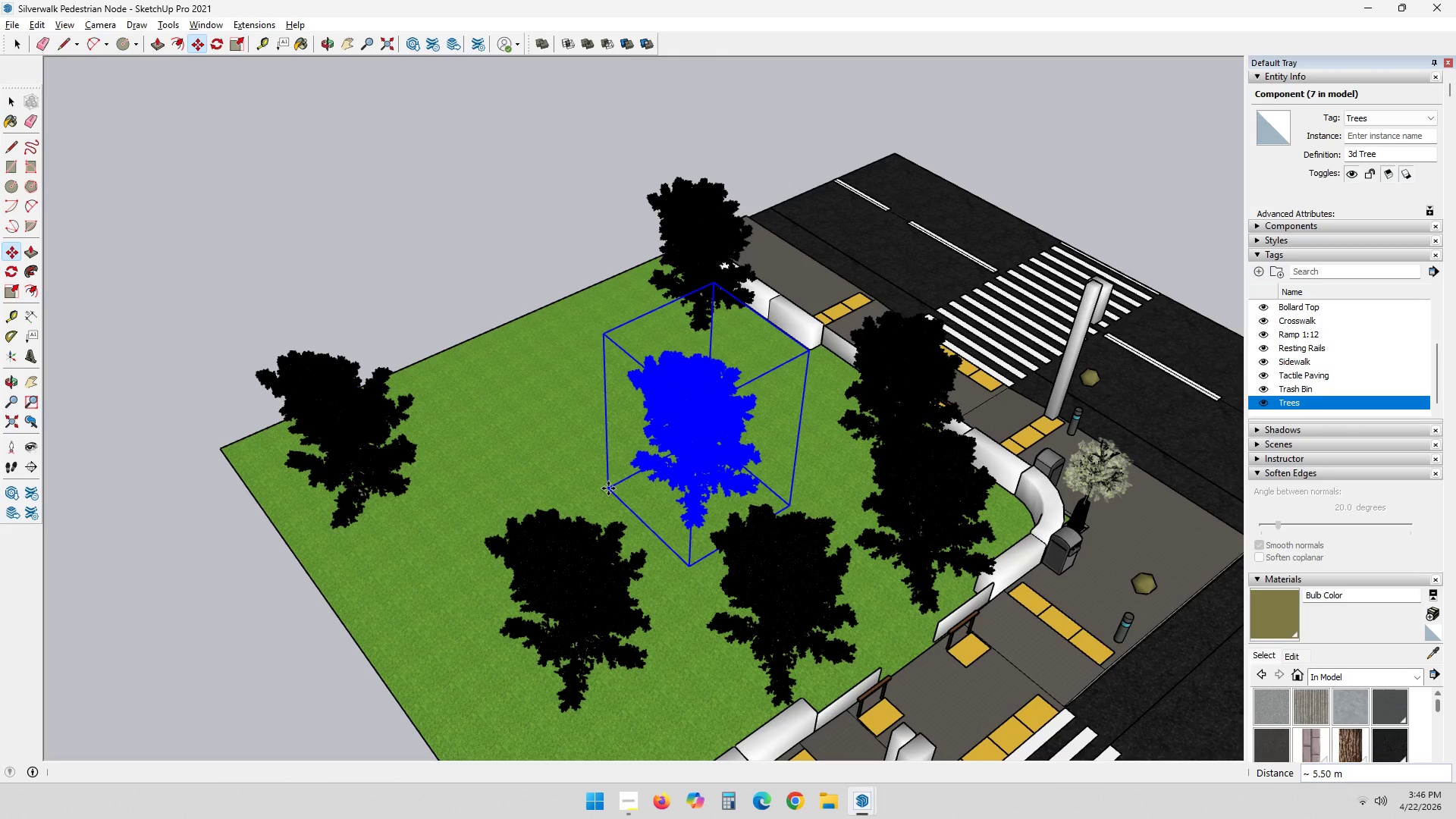 
wait(6.26)
 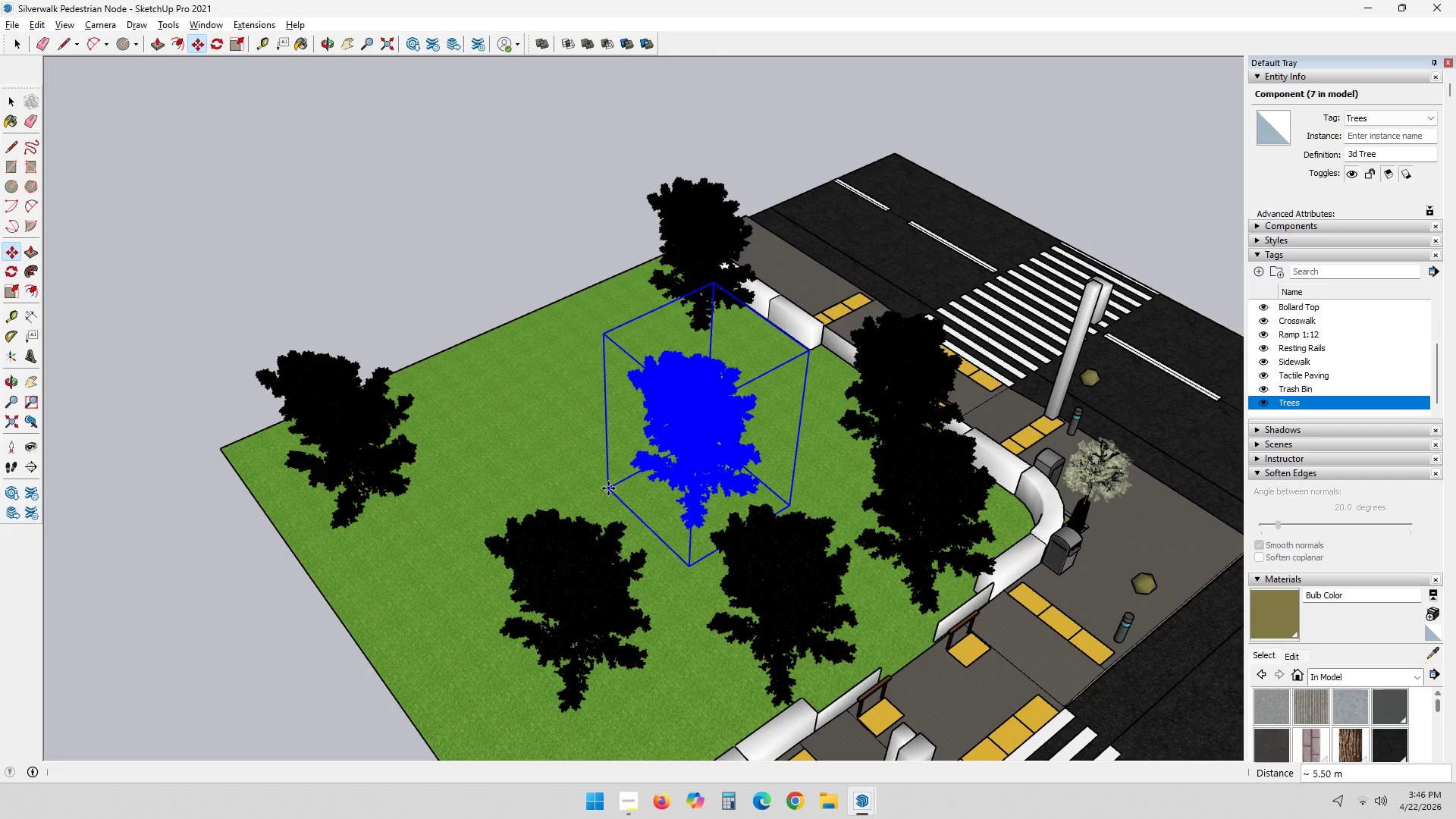 
key(M)
 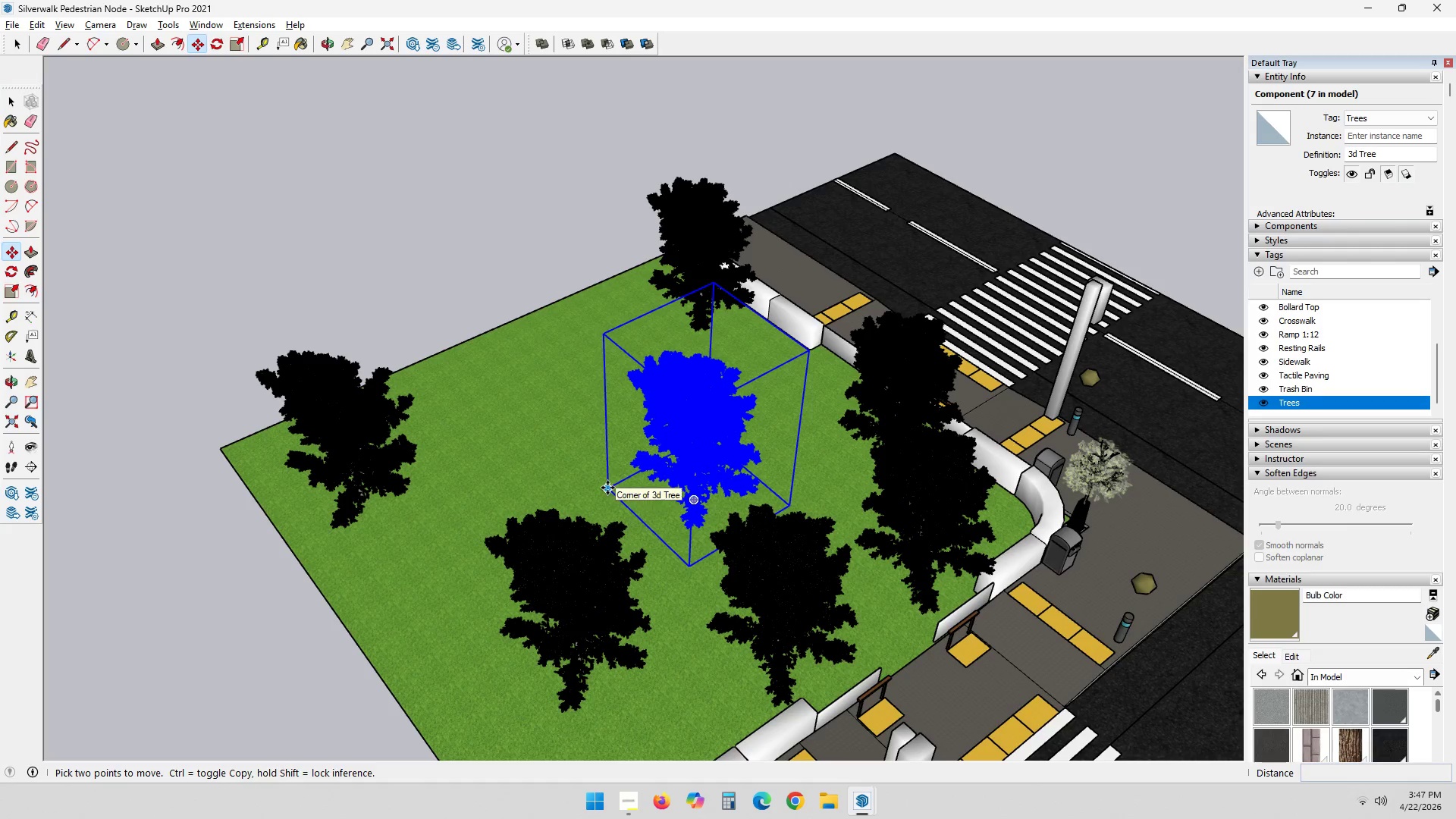 
left_click([607, 488])
 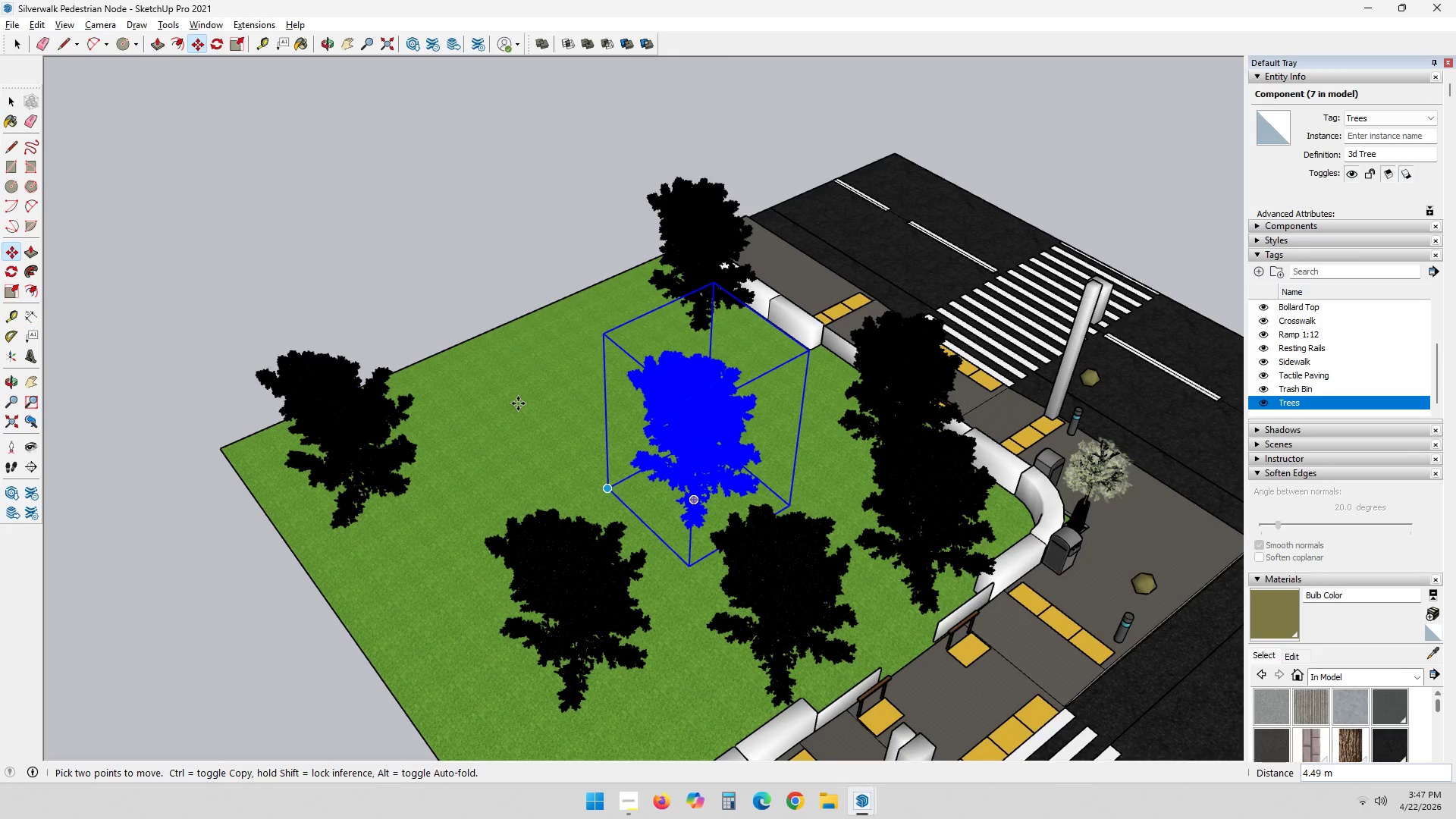 
key(Control+ControlLeft)
 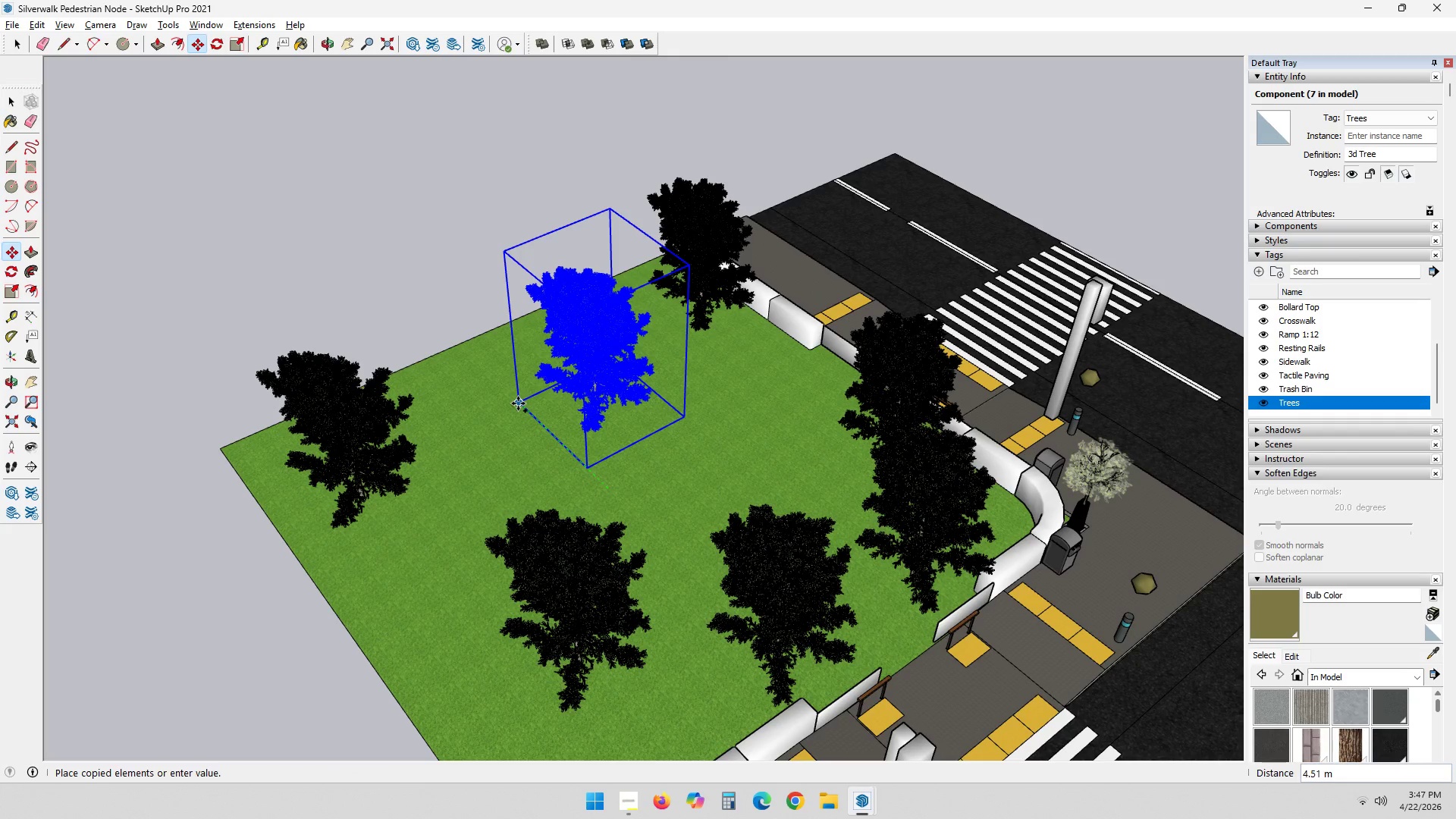 
left_click([518, 403])
 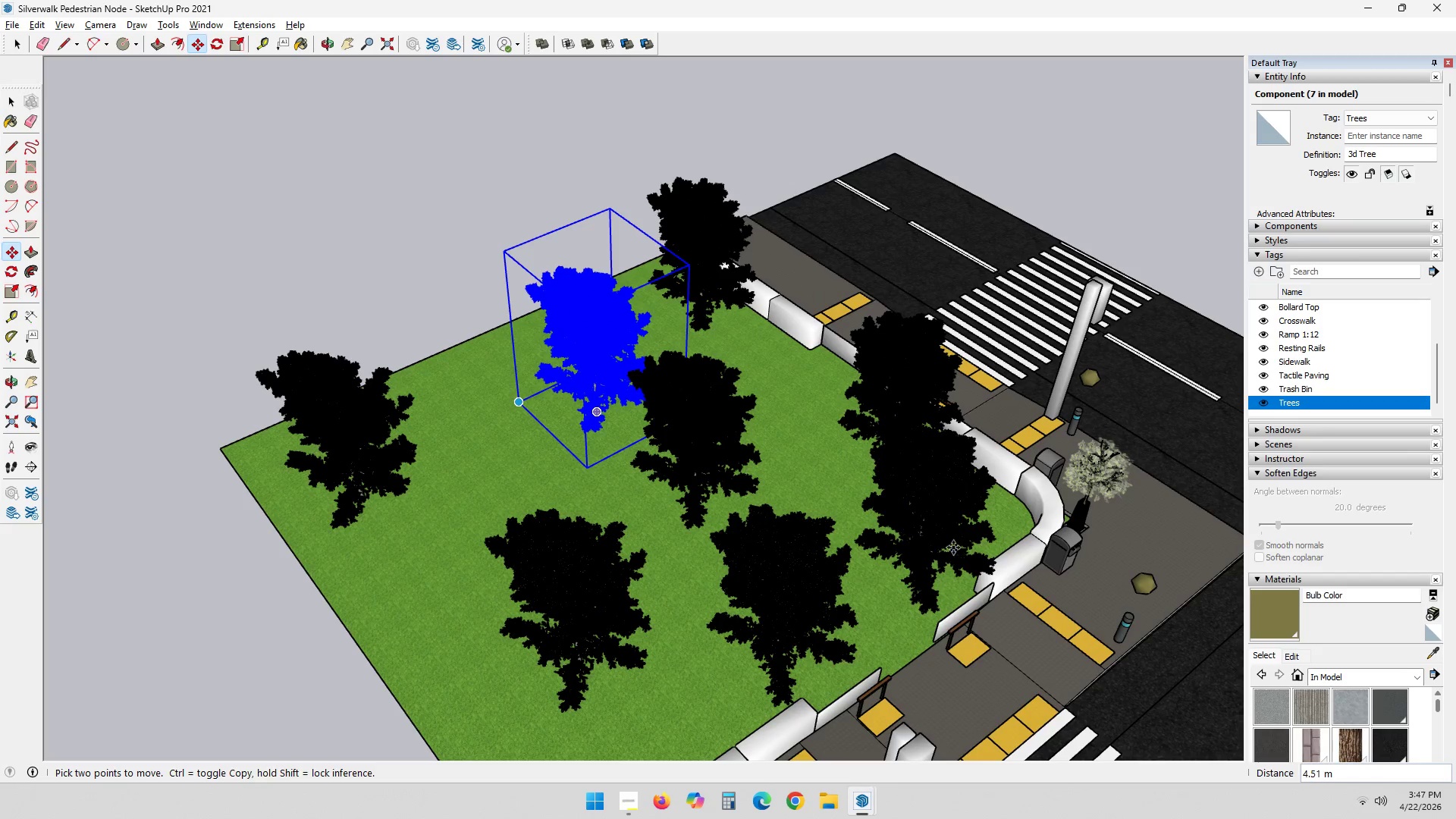 
key(Alt+AltLeft)
 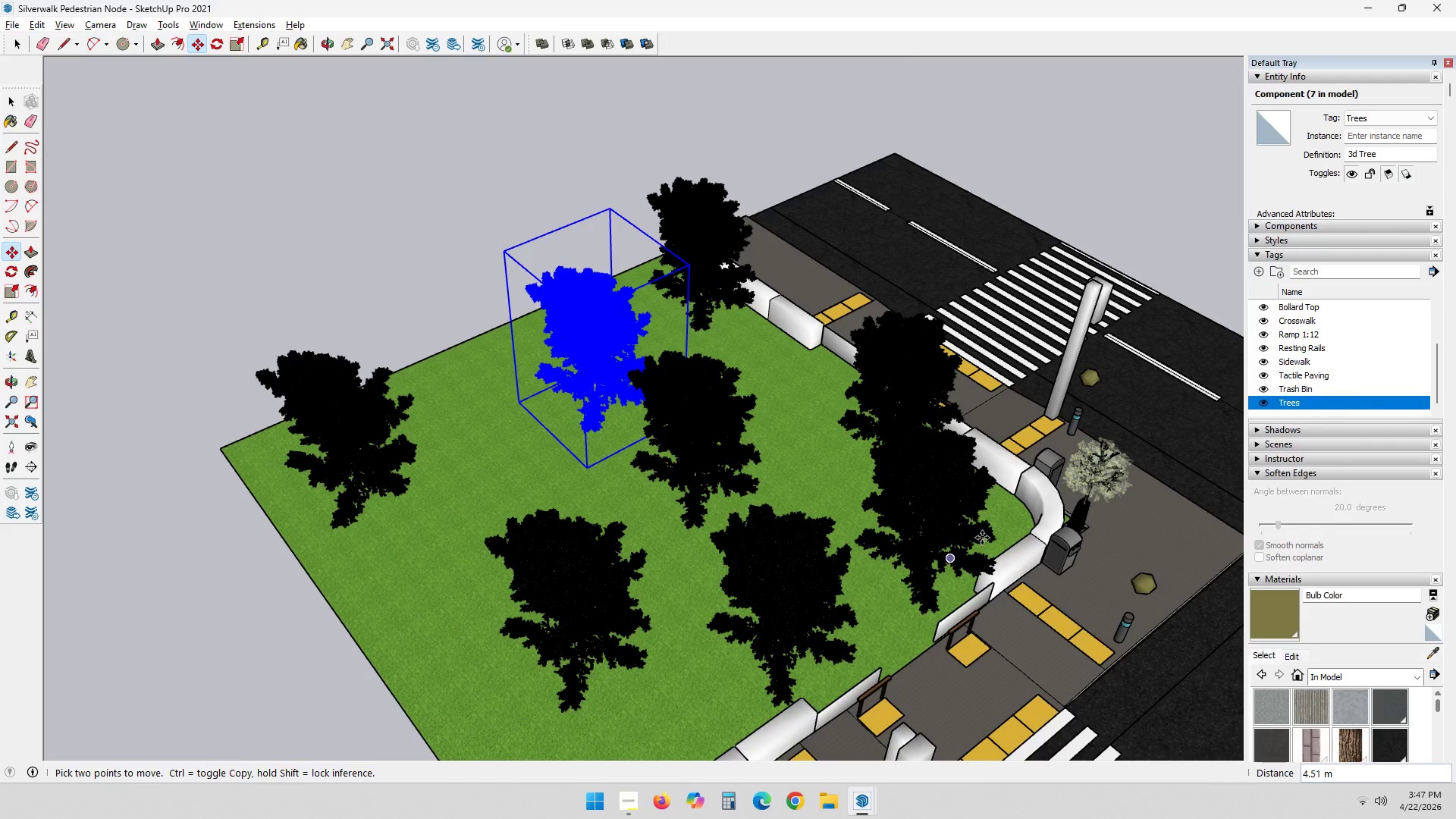 
key(Alt+Tab)
 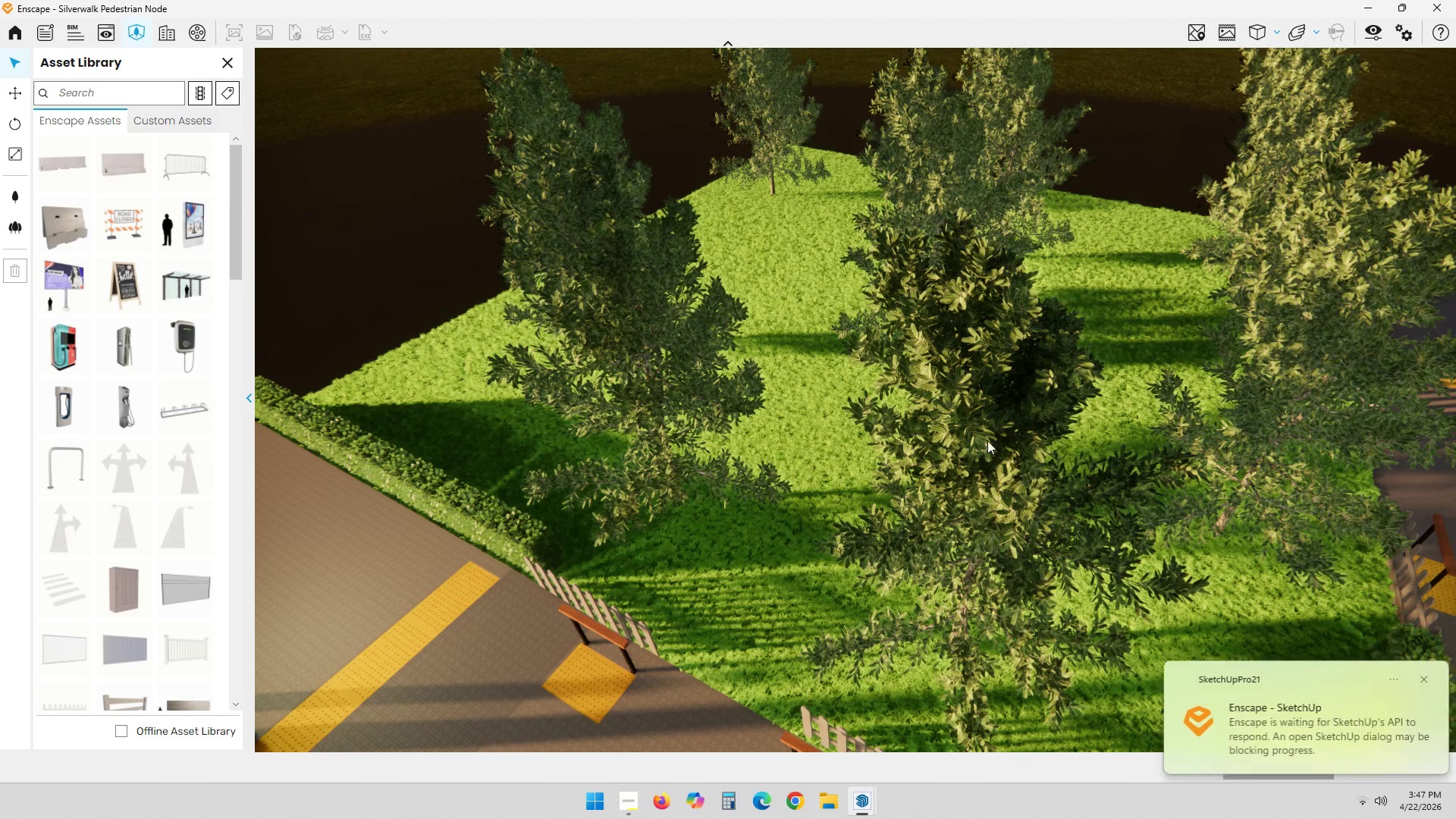 
scroll: coordinate [1040, 481], scroll_direction: down, amount: 9.0
 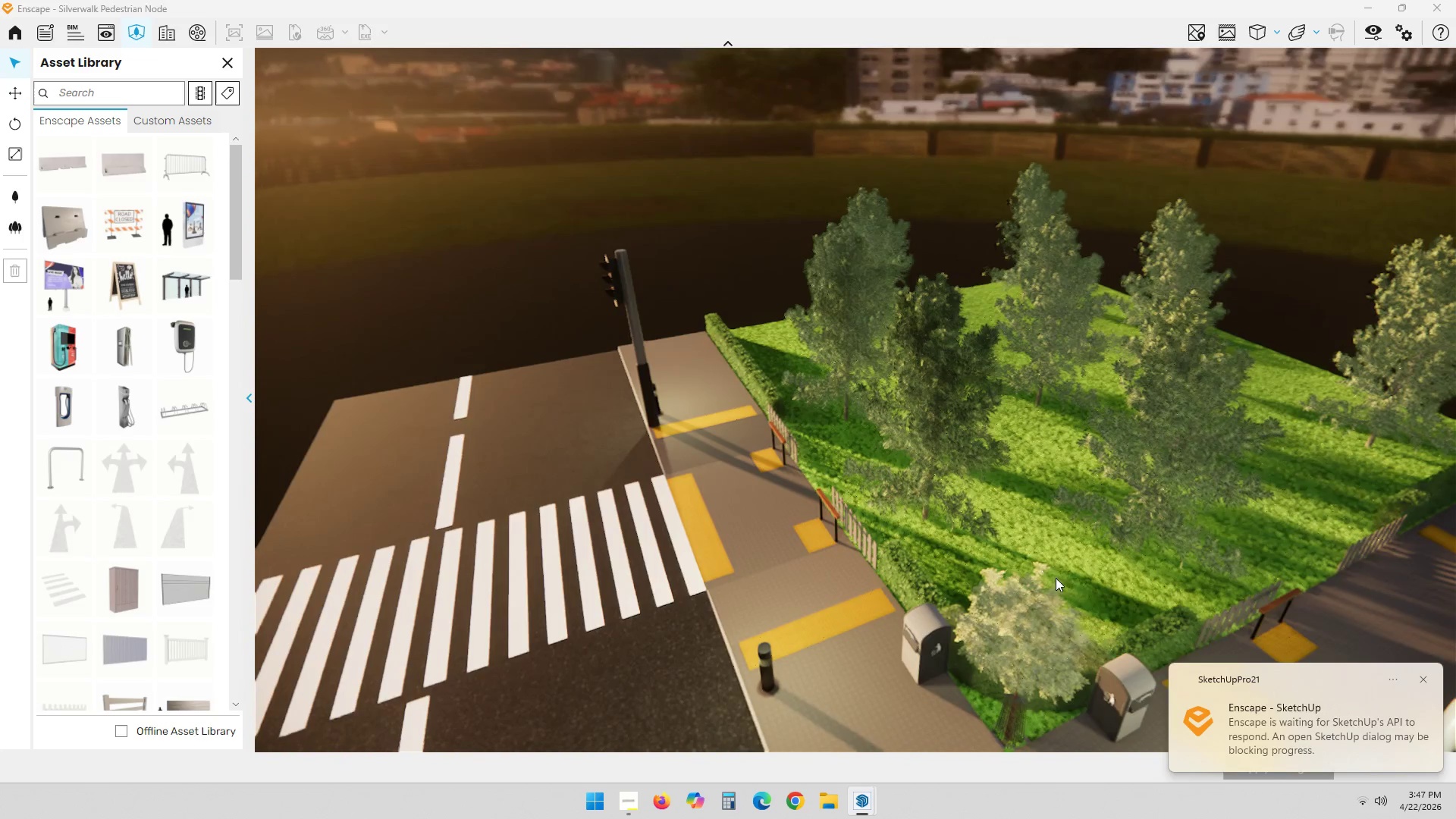 
left_click([1423, 676])
 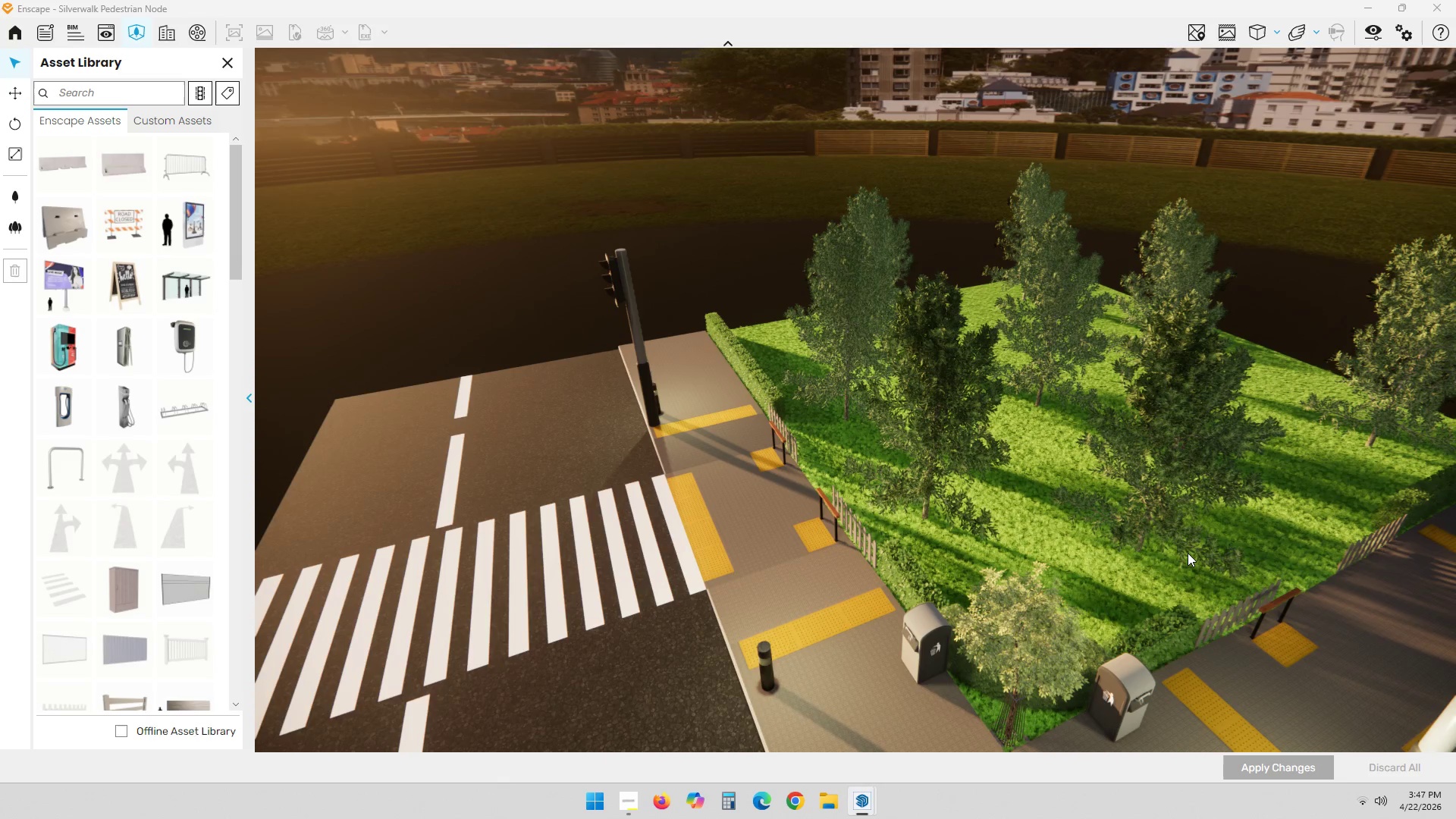 
scroll: coordinate [1084, 584], scroll_direction: down, amount: 6.0
 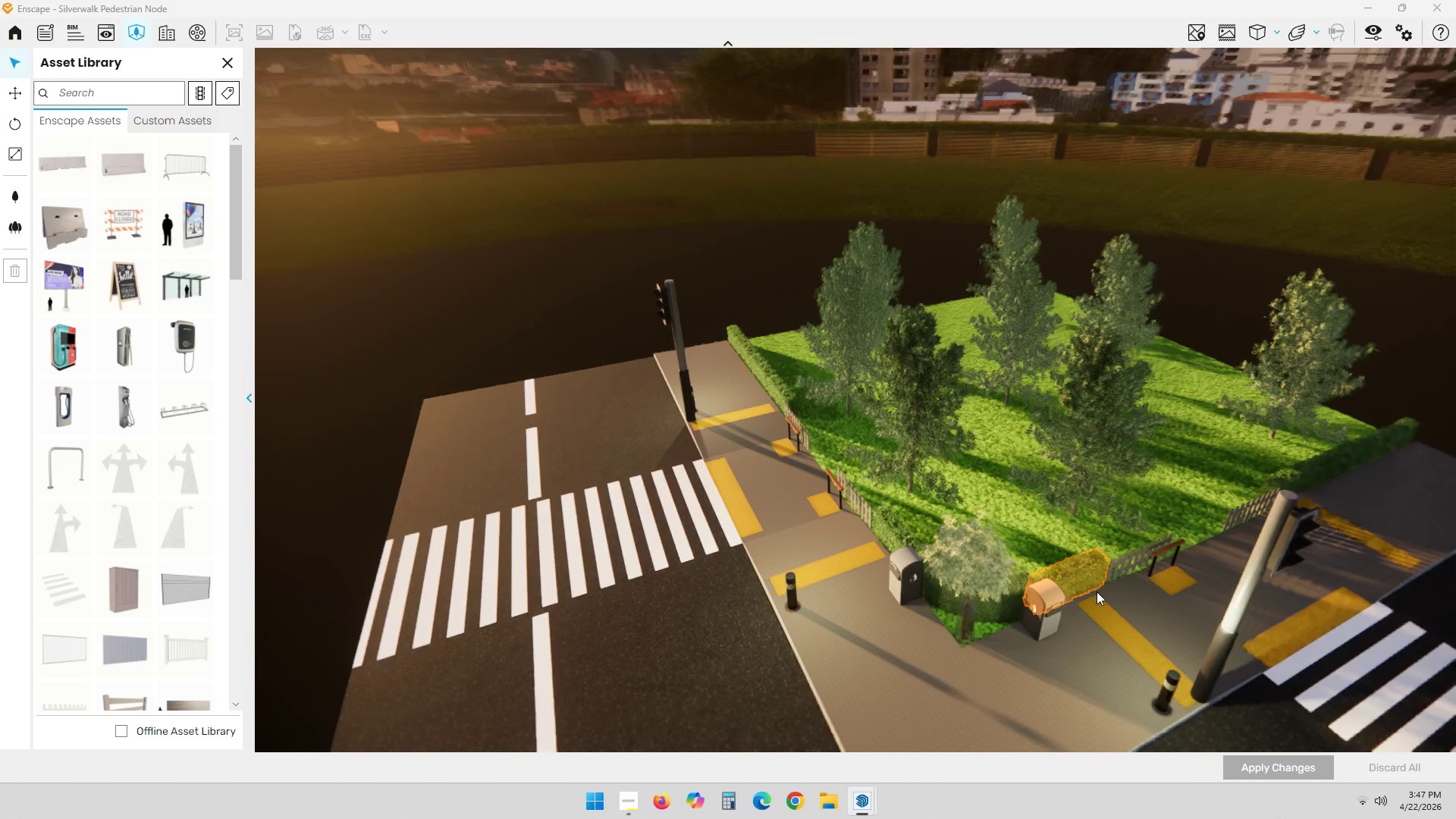 
hold_key(key=ShiftLeft, duration=4.67)
 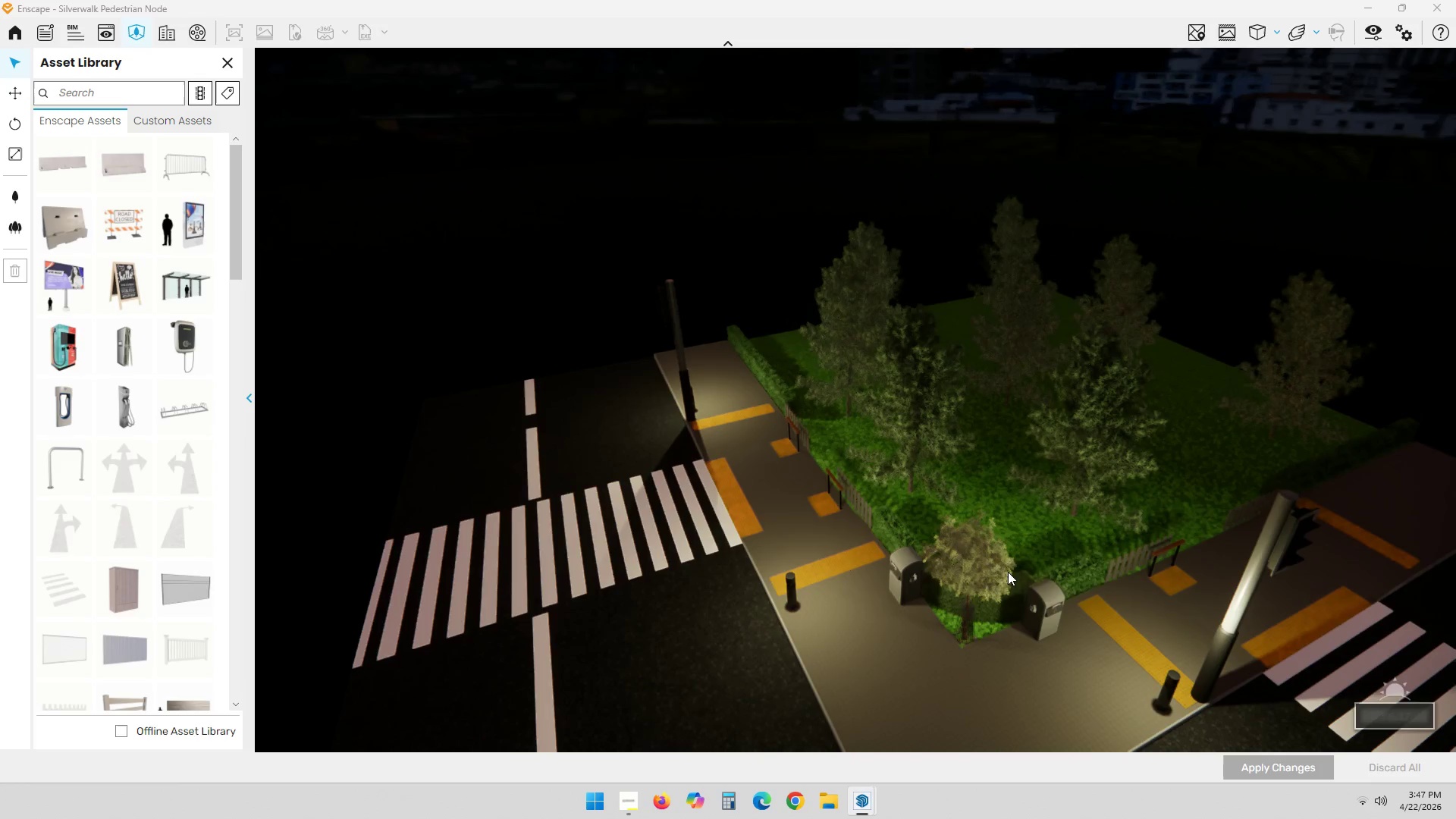 
scroll: coordinate [990, 591], scroll_direction: down, amount: 3.0
 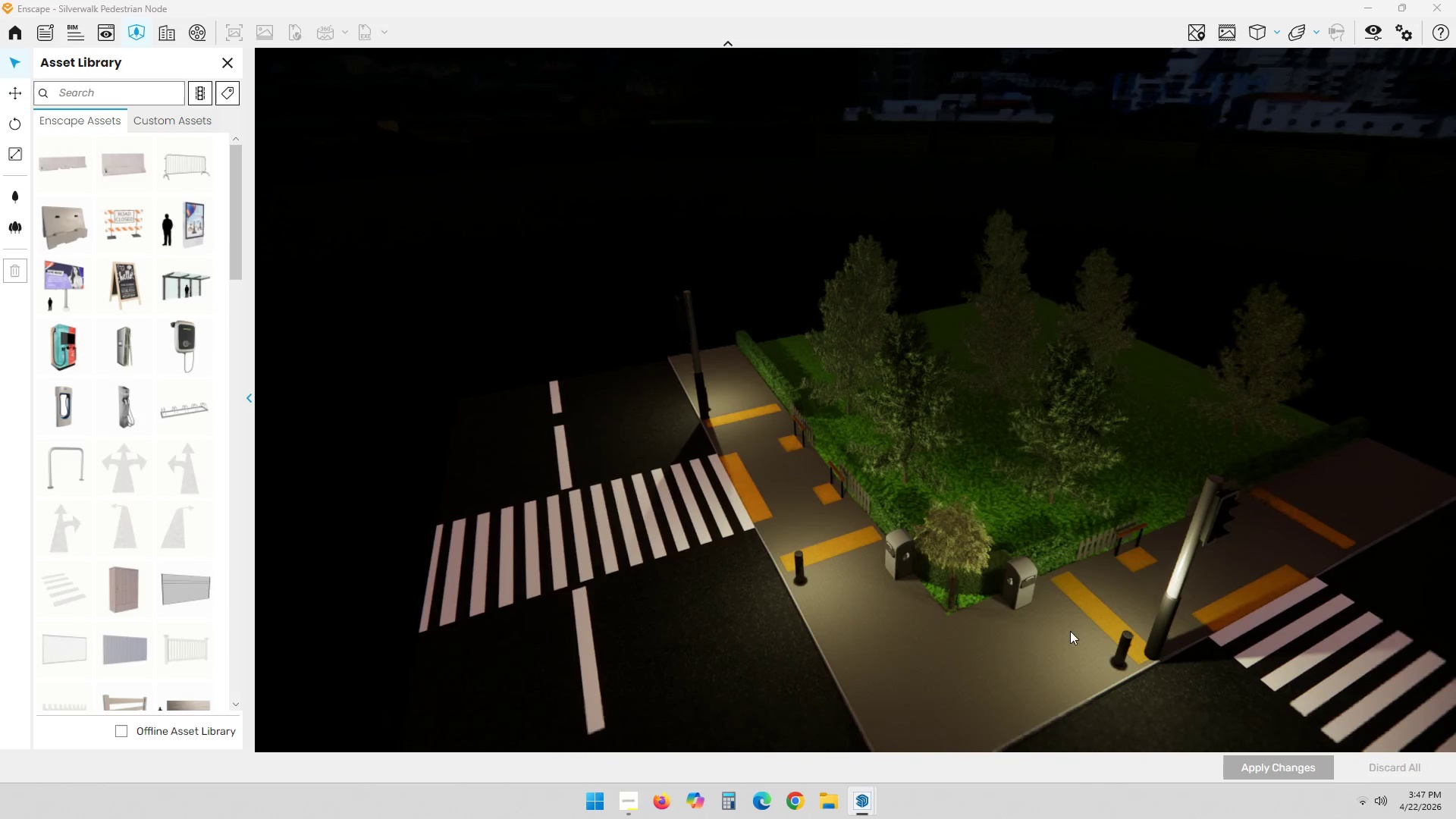 
left_click_drag(start_coordinate=[1048, 649], to_coordinate=[955, 390])
 